 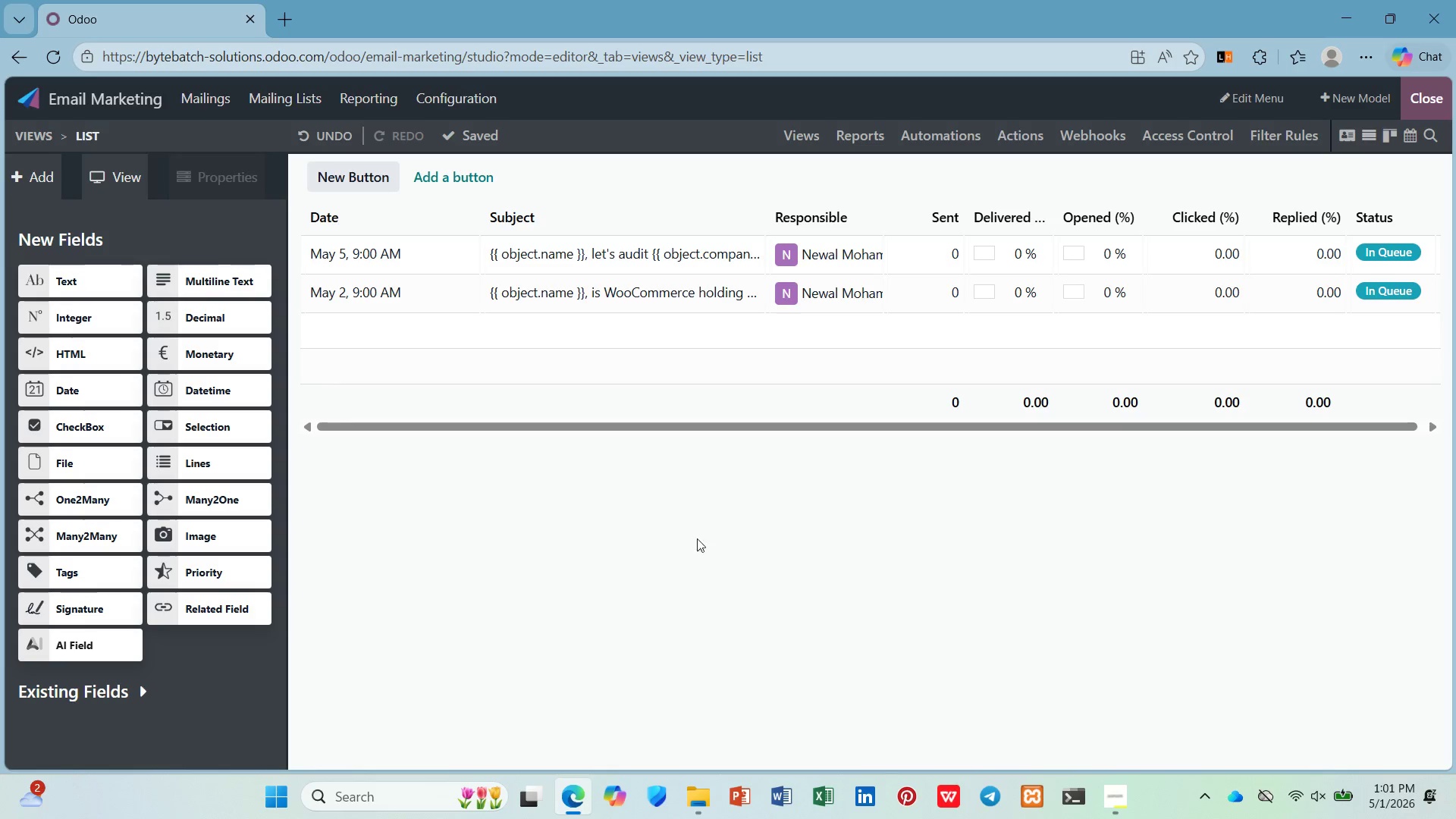 
left_click([931, 221])
 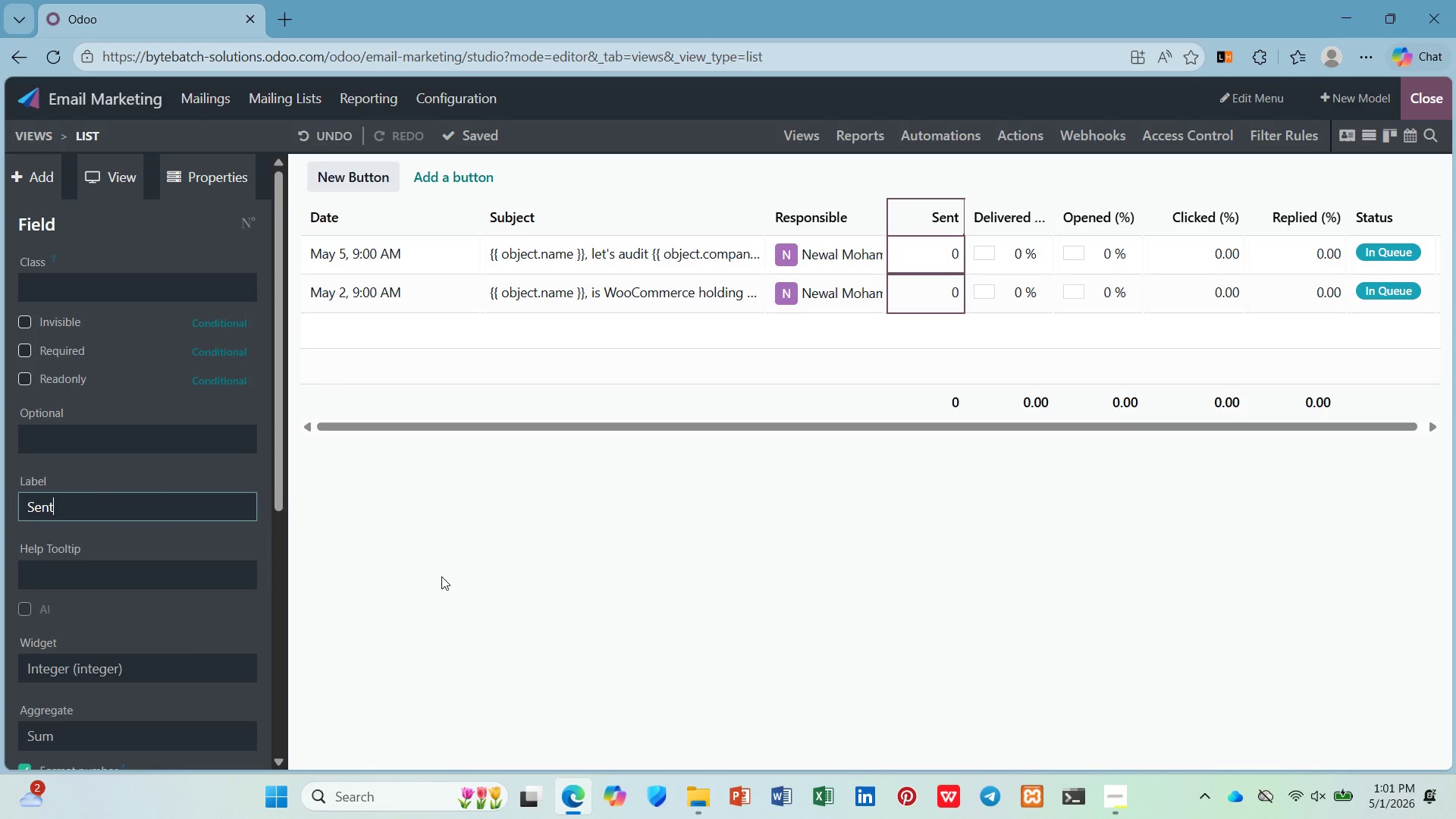 
wait(7.58)
 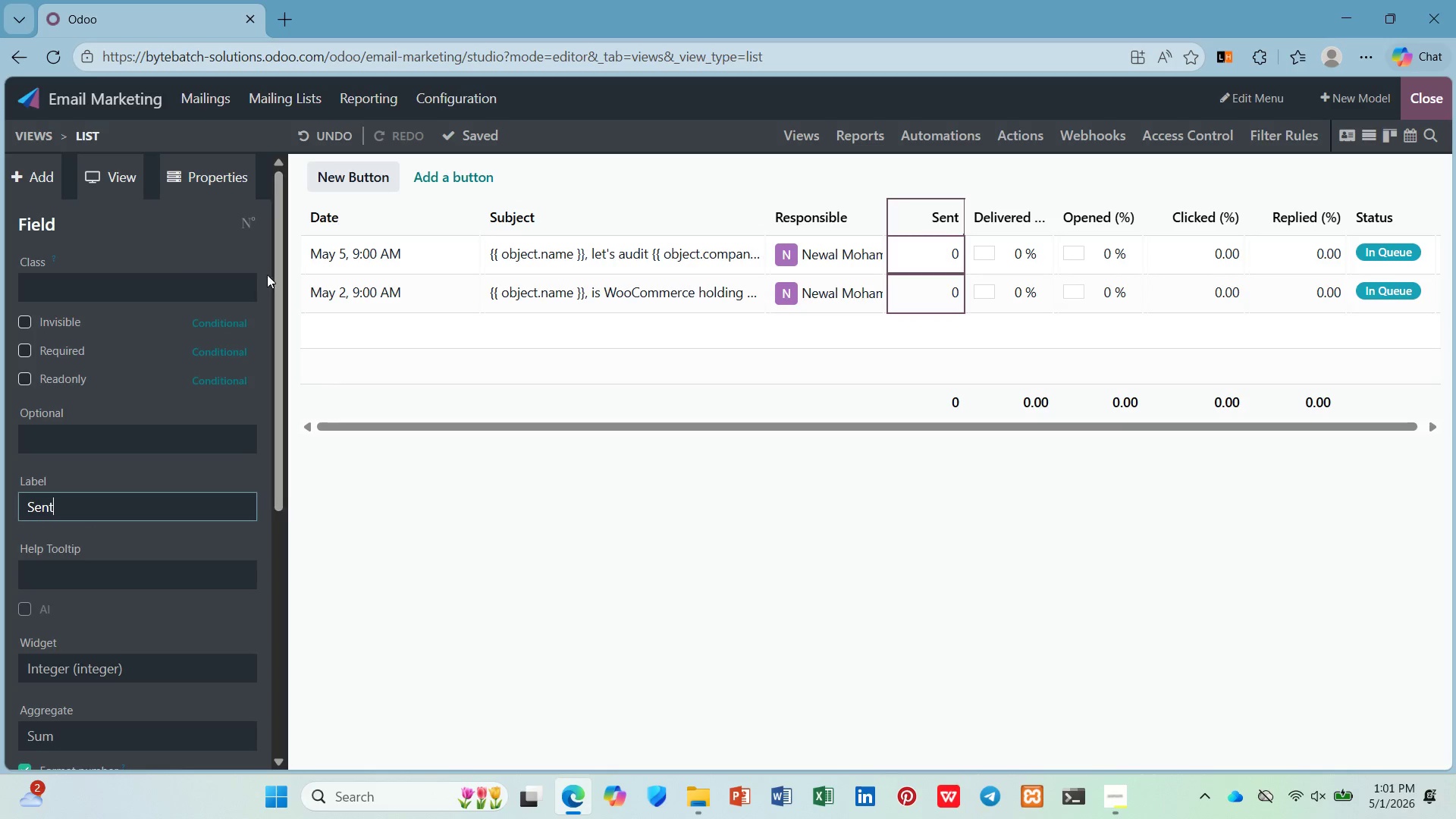 
left_click([43, 180])
 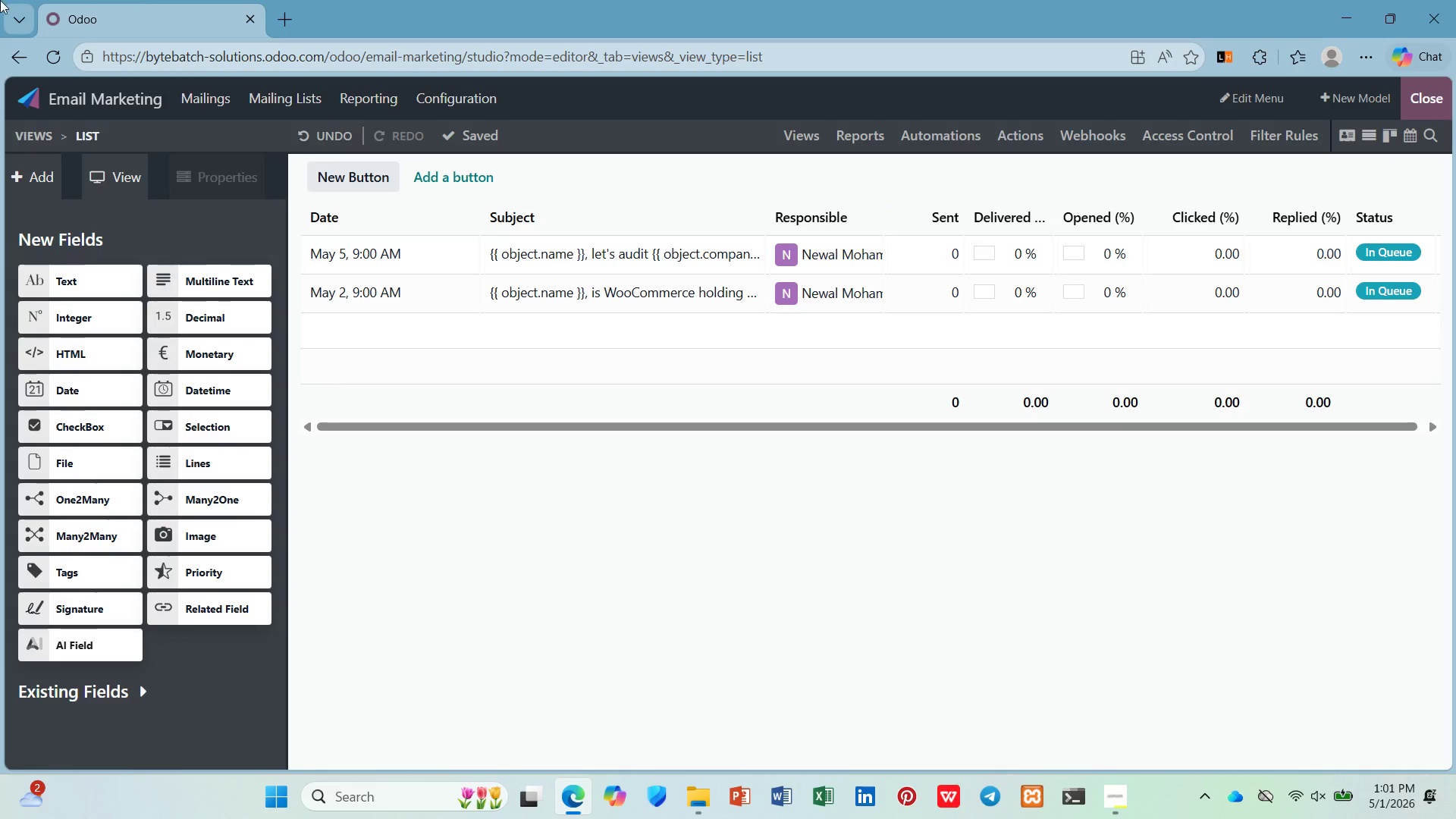 
left_click([275, 102])
 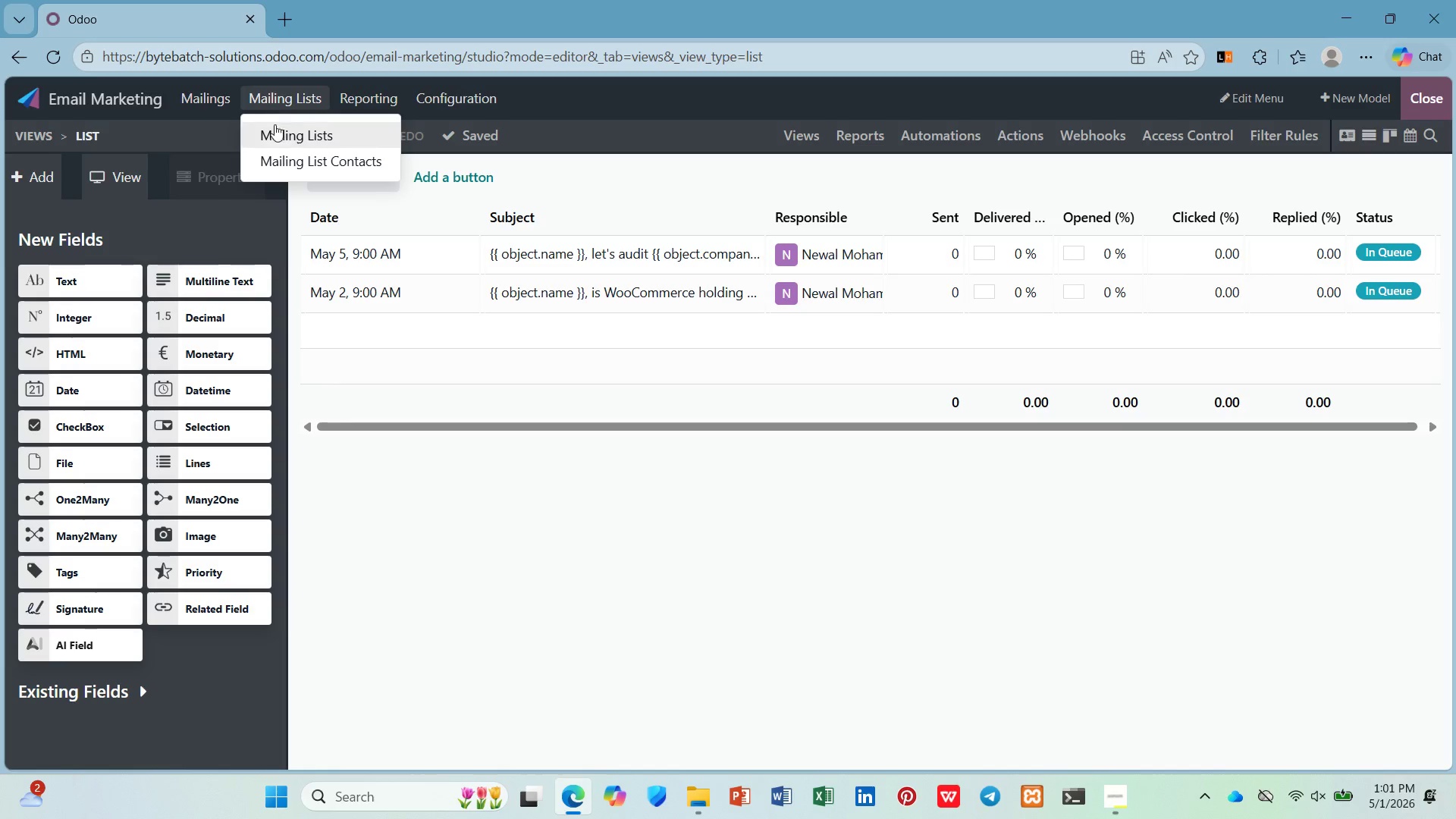 
left_click([276, 128])
 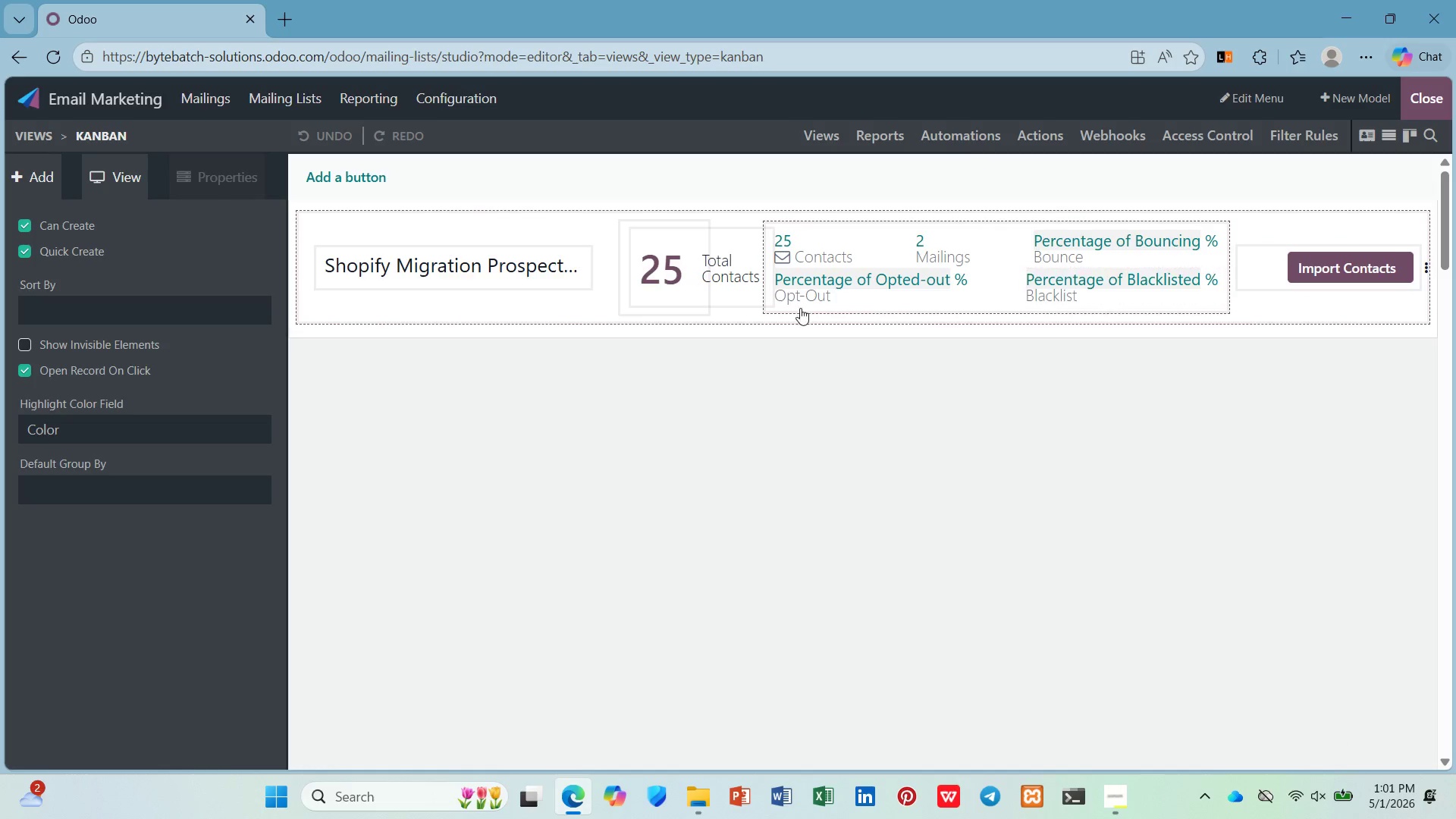 
wait(8.75)
 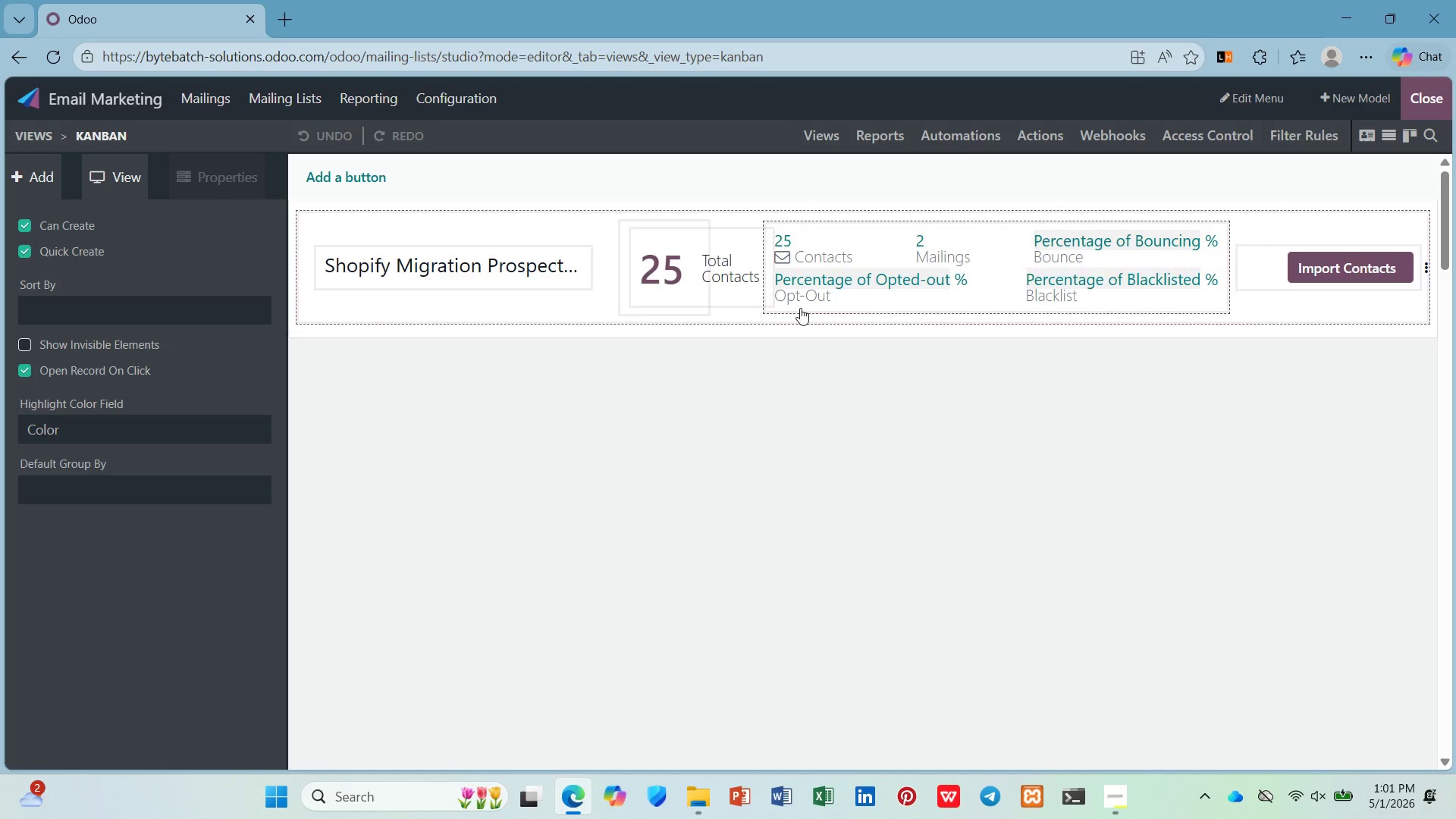 
right_click([1398, 216])
 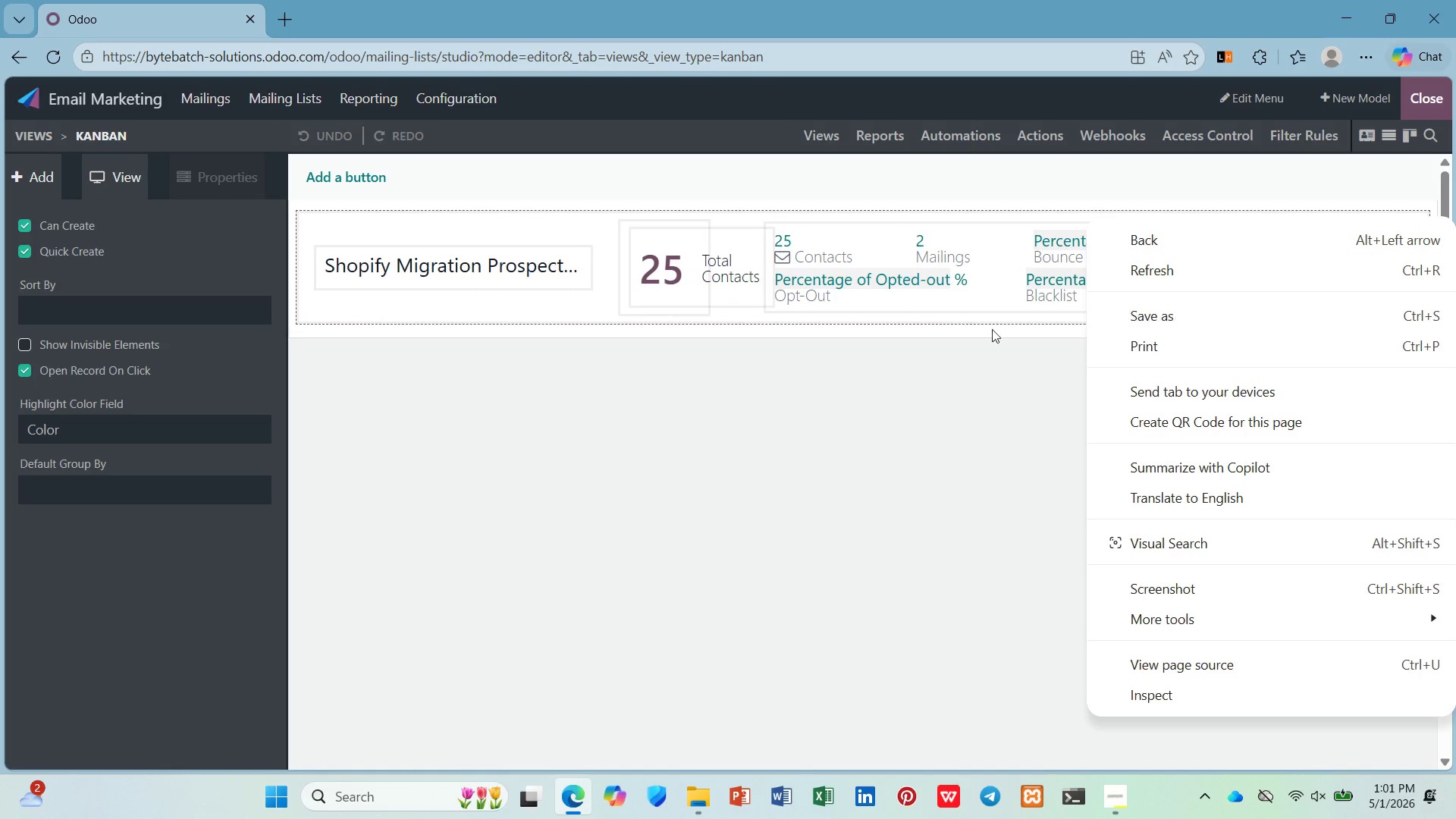 
left_click([903, 348])
 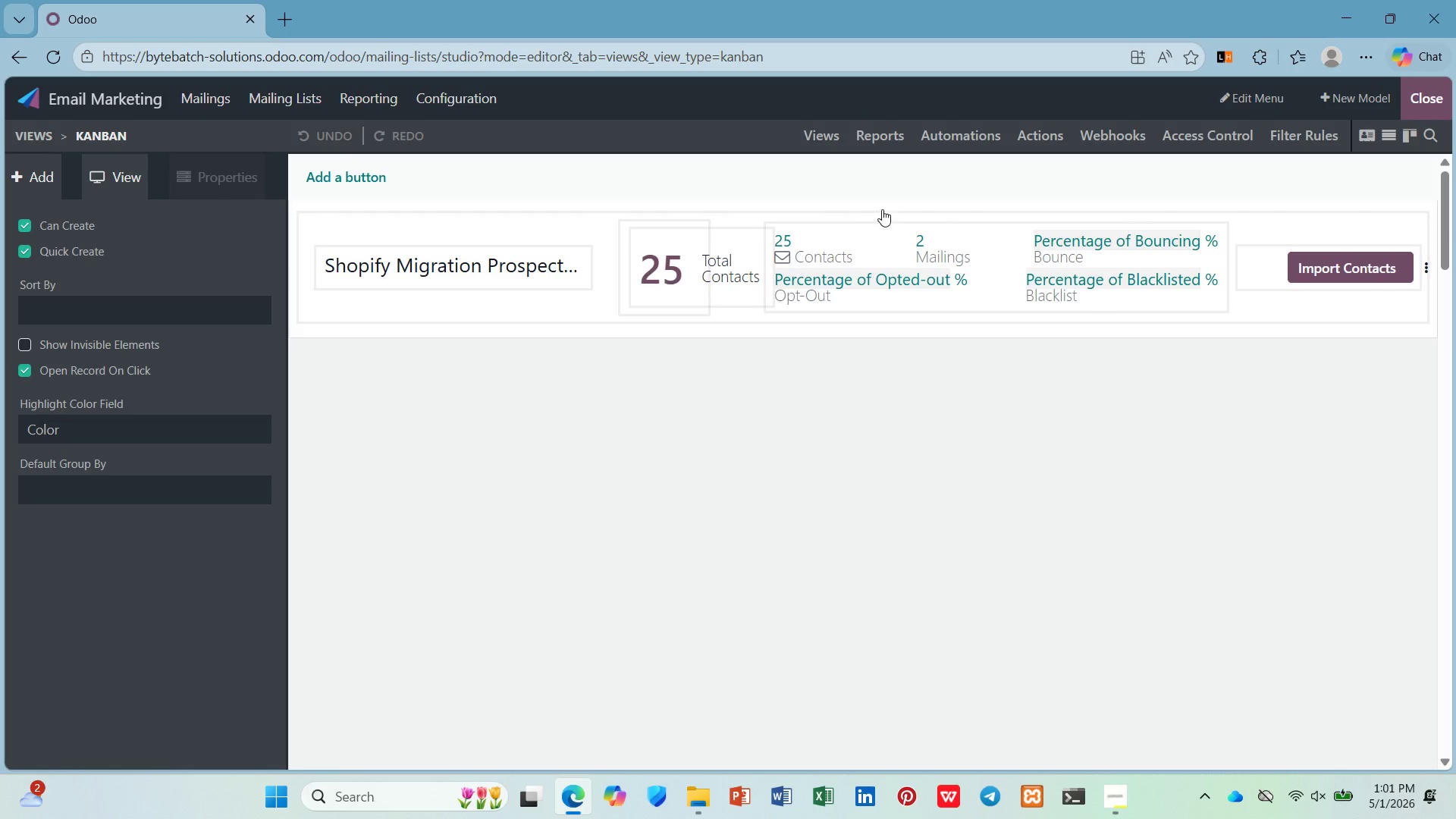 
left_click([882, 209])
 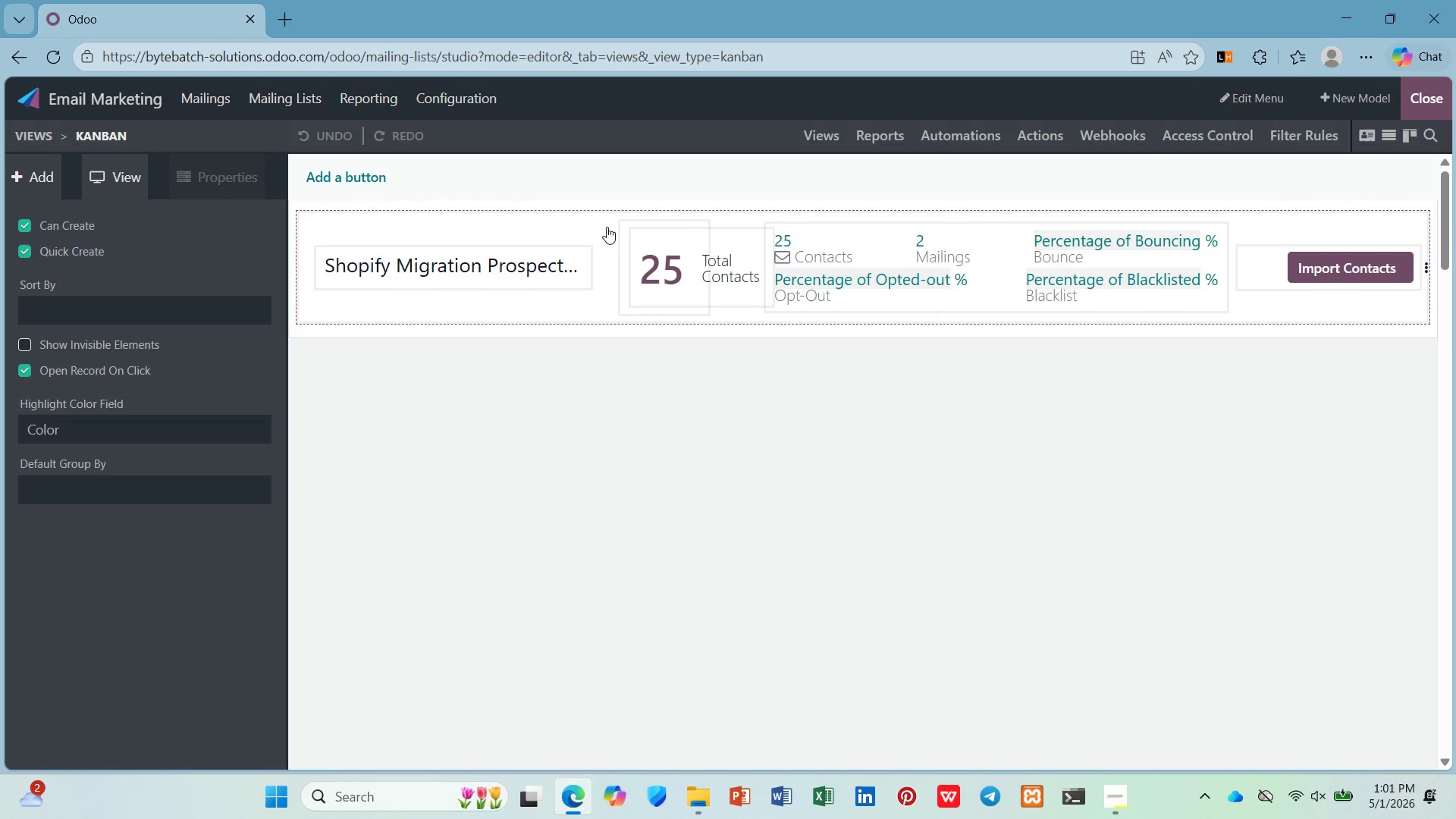 
left_click_drag(start_coordinate=[593, 217], to_coordinate=[579, 233])
 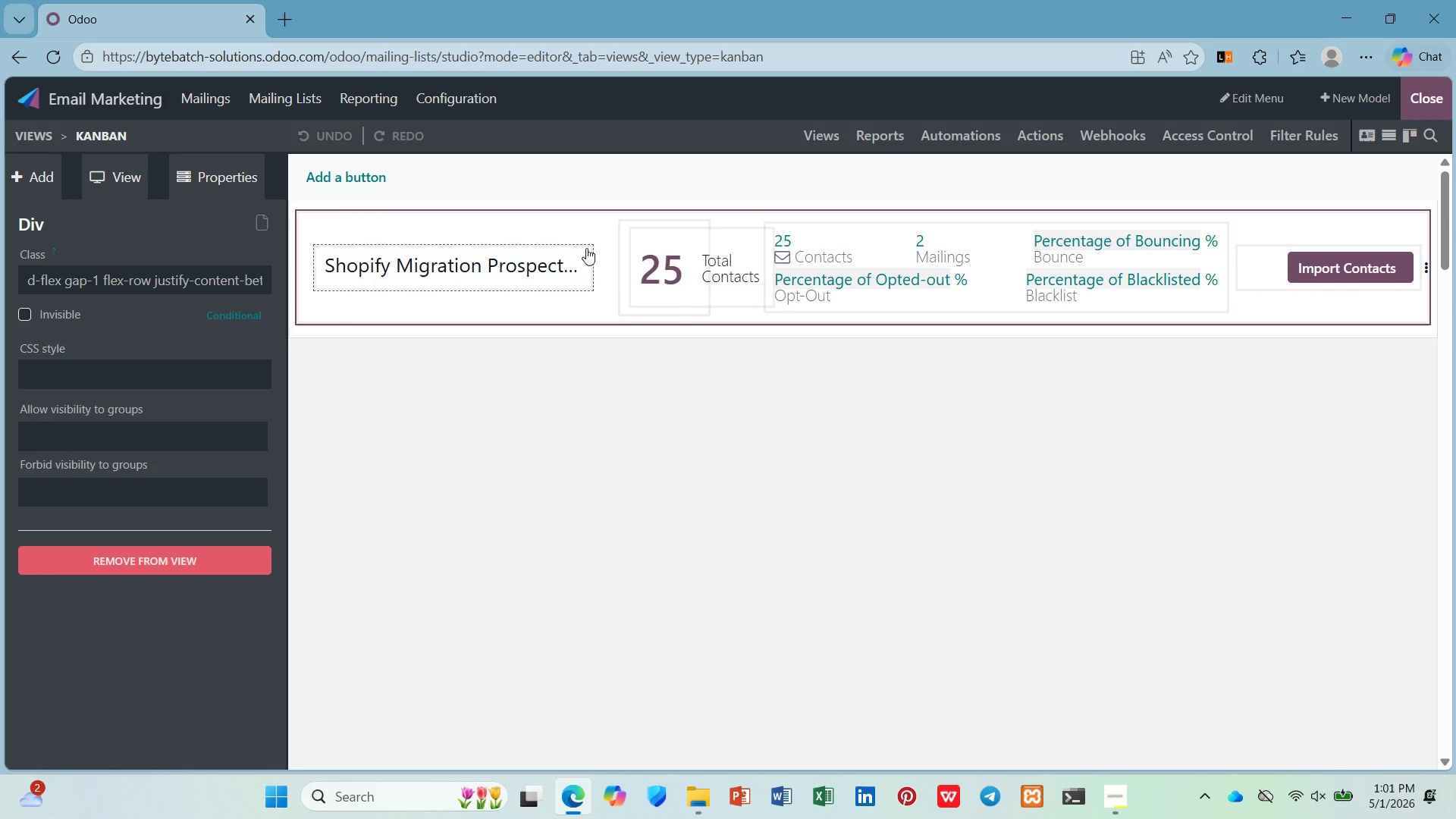 
left_click([551, 281])
 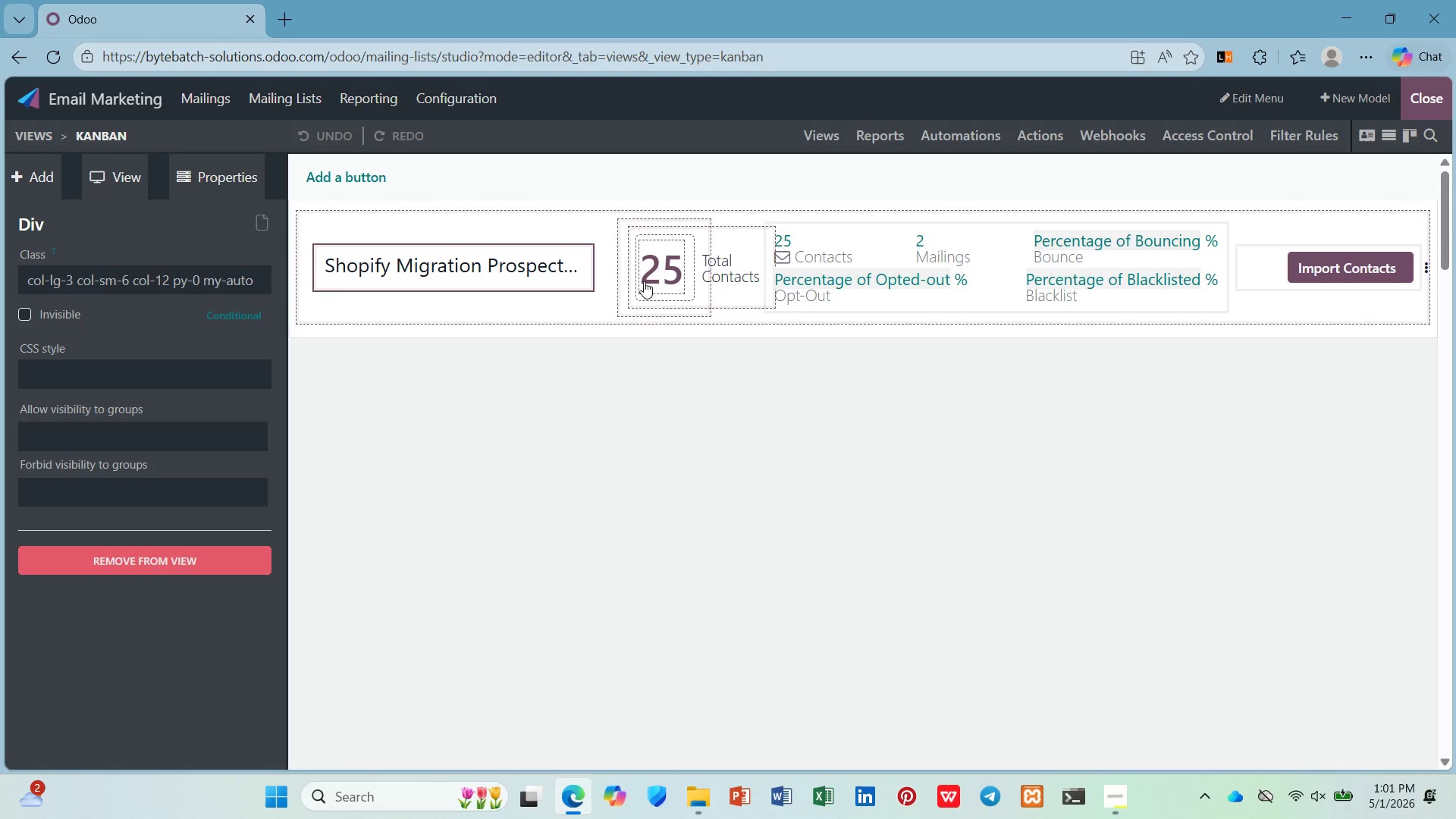 
left_click([644, 281])
 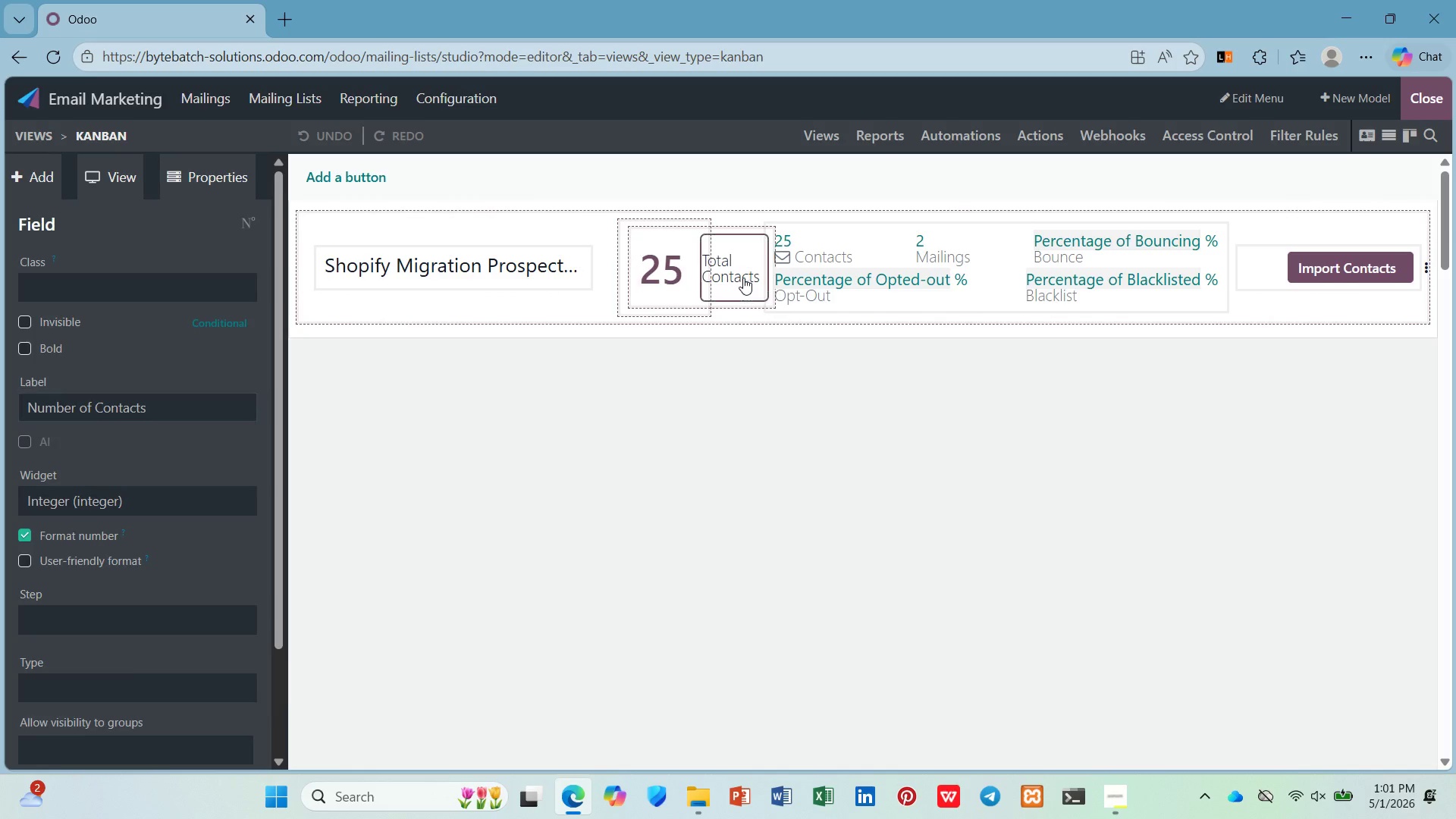 
double_click([809, 281])
 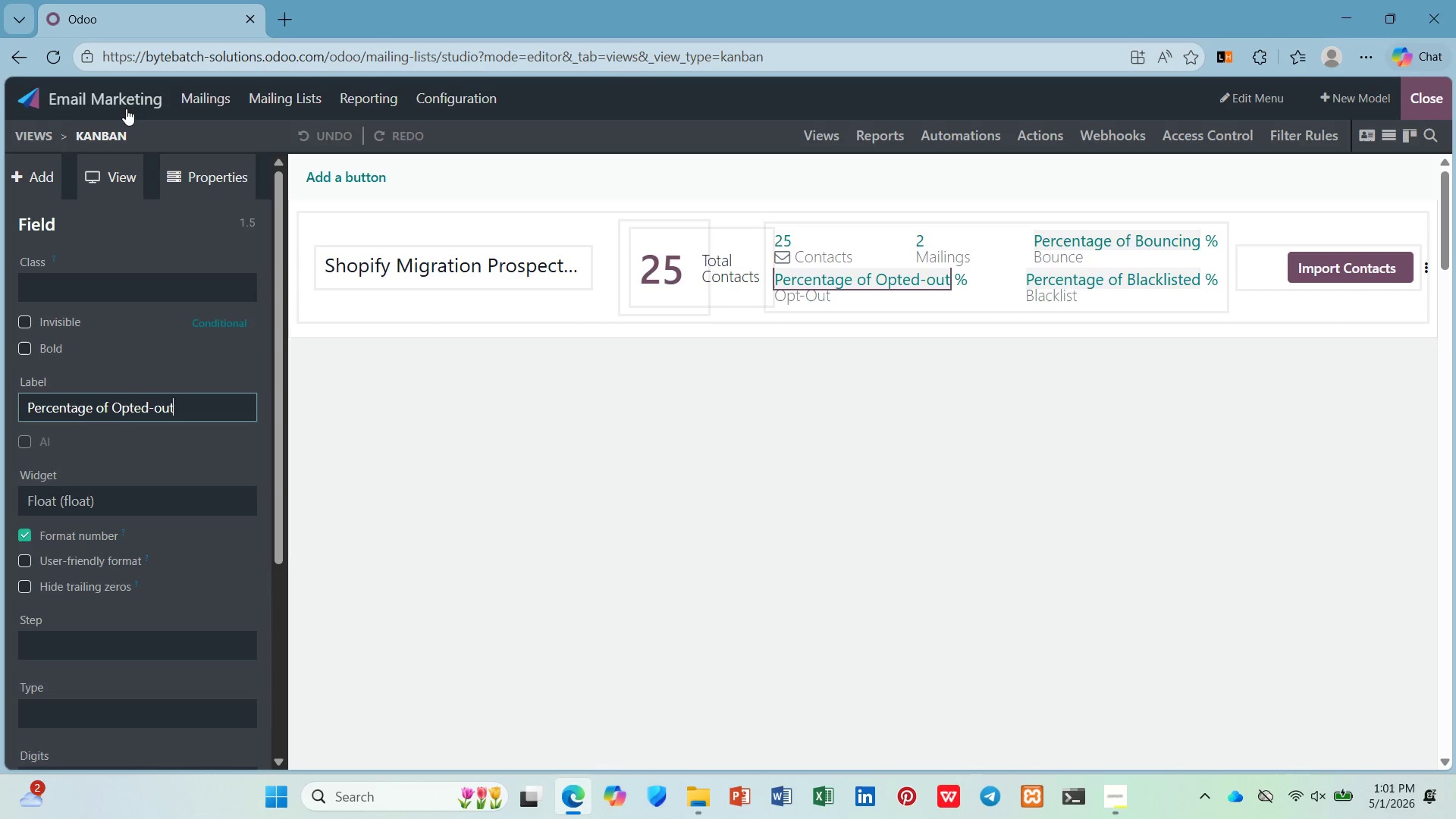 
wait(5.16)
 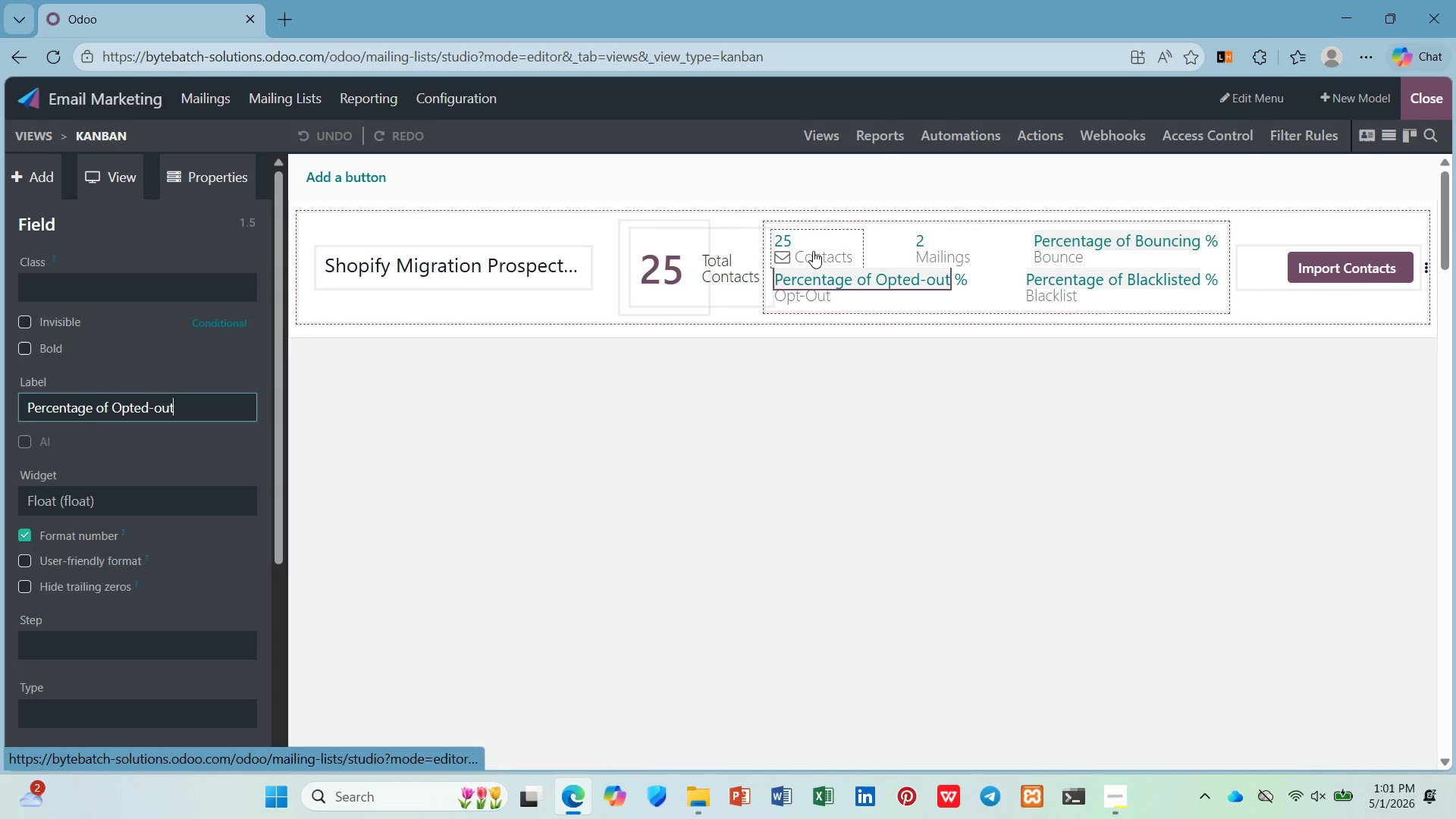 
left_click([41, 171])
 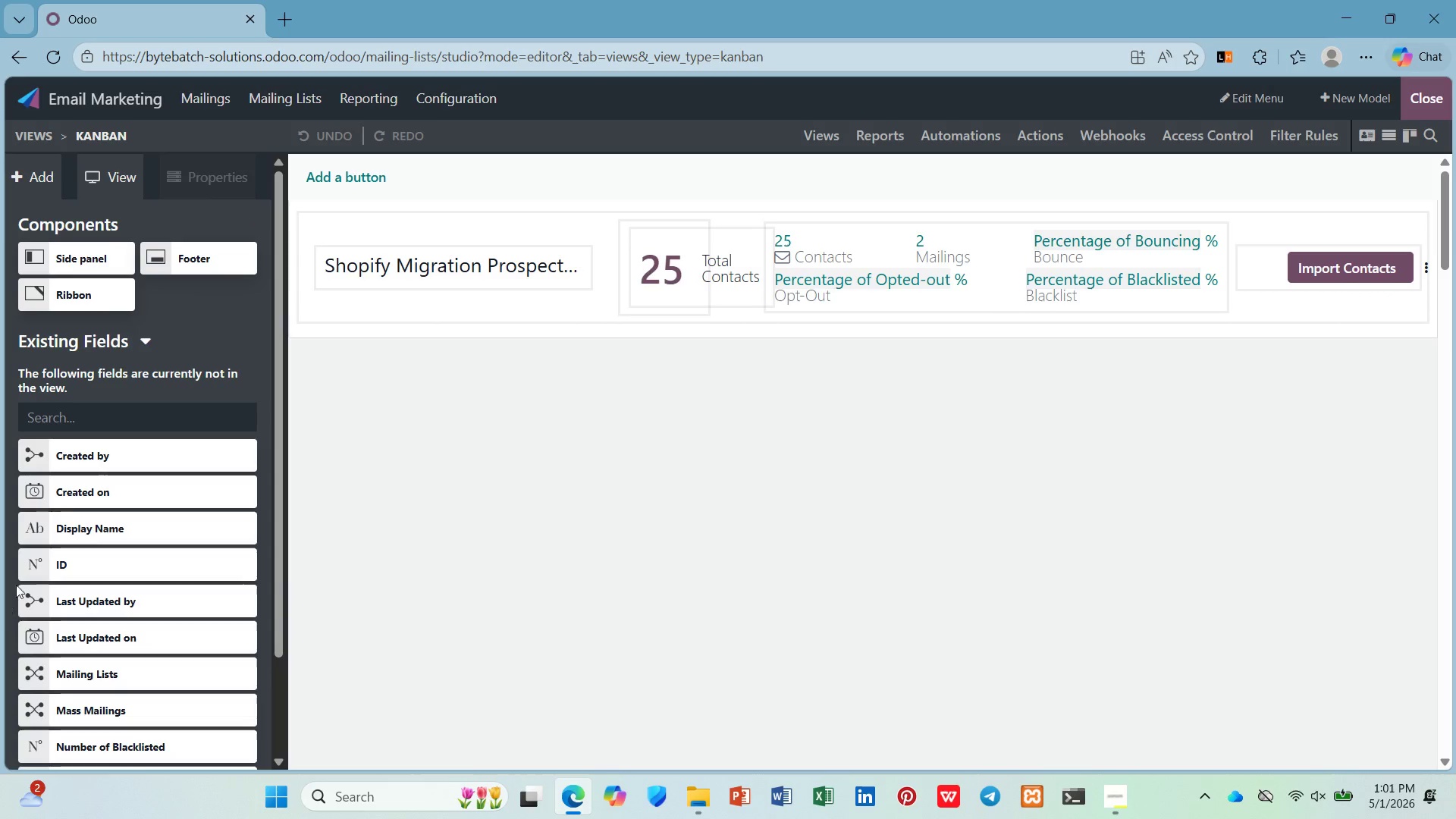 
scroll: coordinate [144, 399], scroll_direction: down, amount: 3.0
 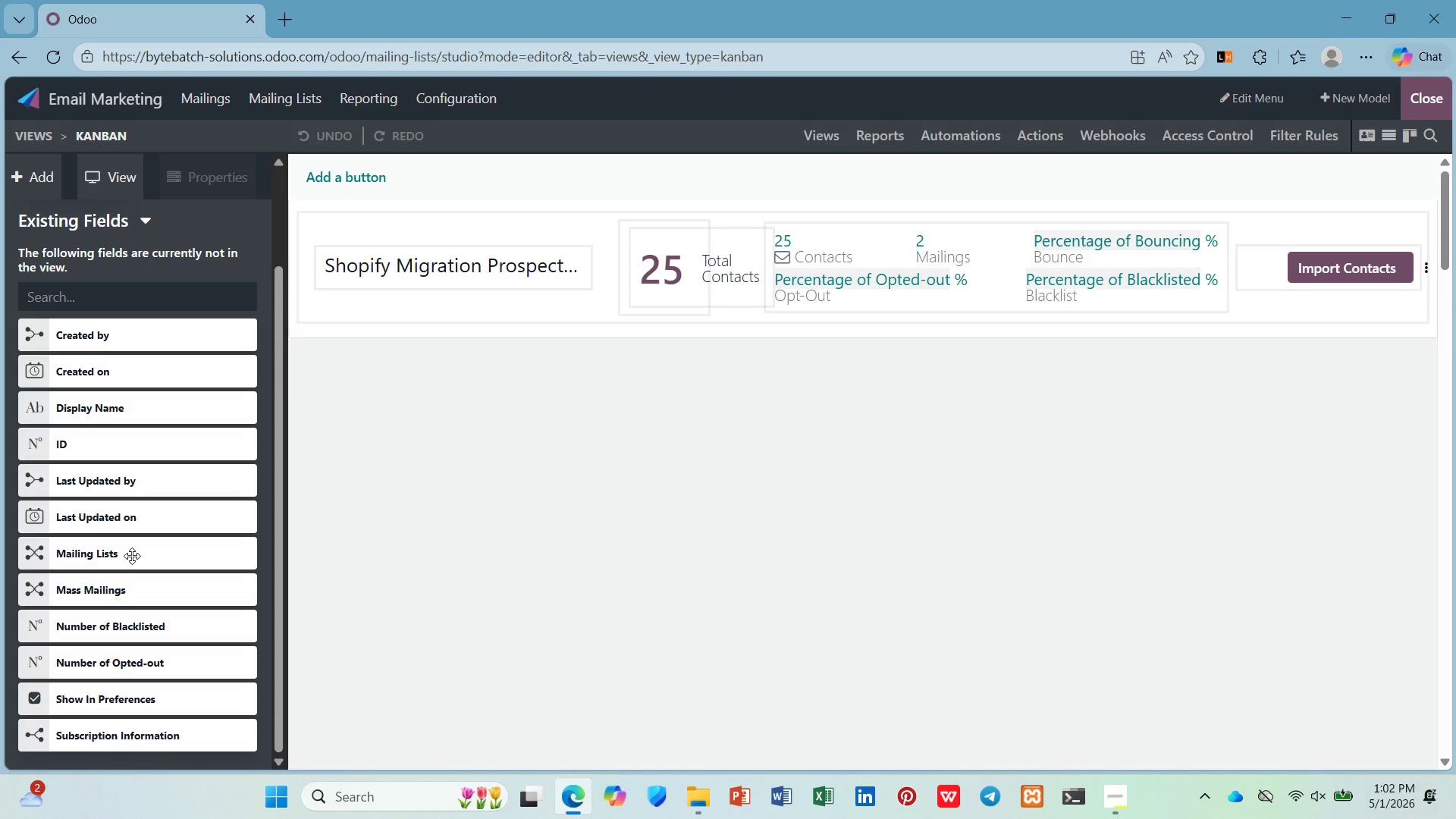 
wait(5.63)
 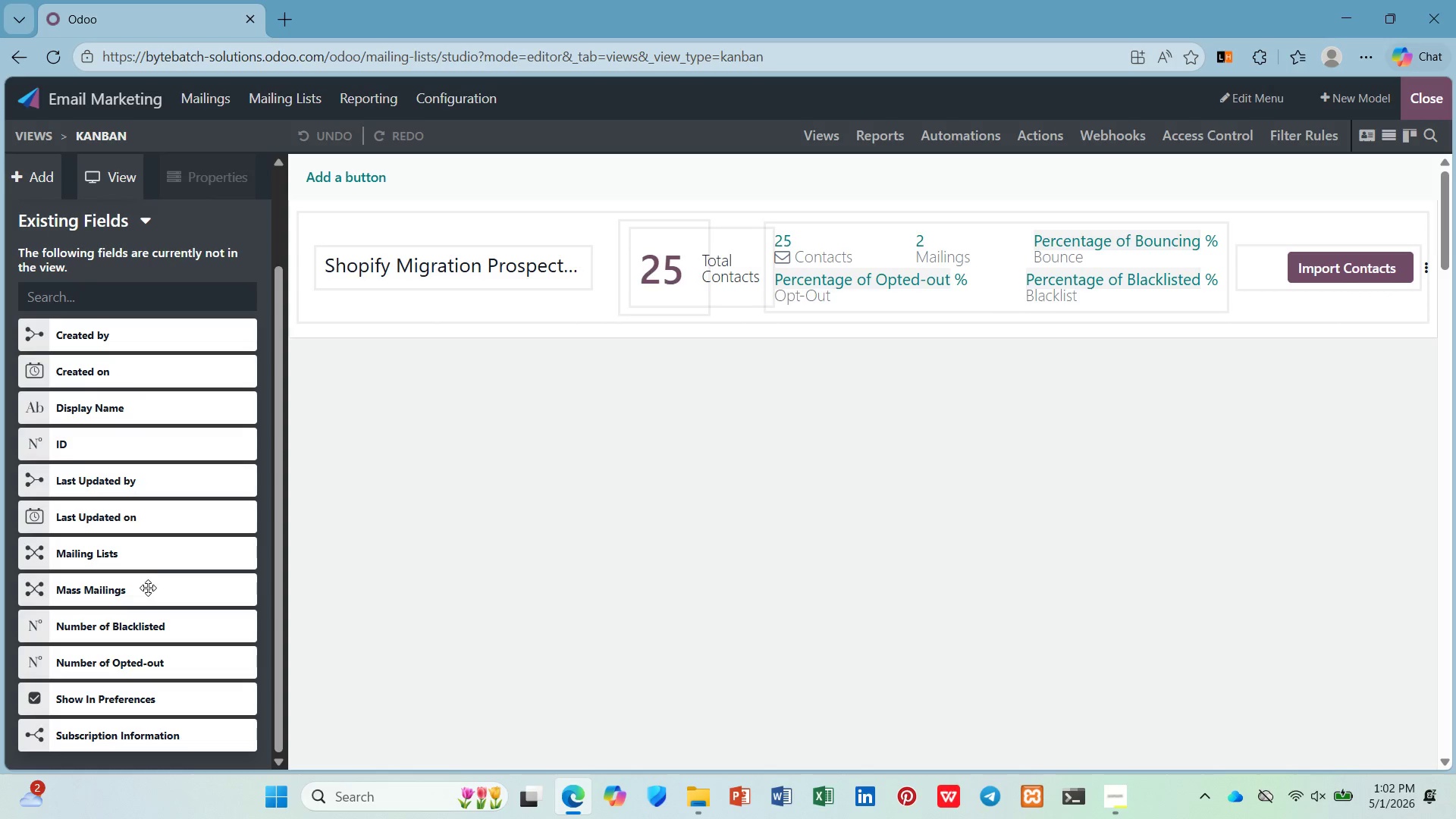 
left_click([130, 556])
 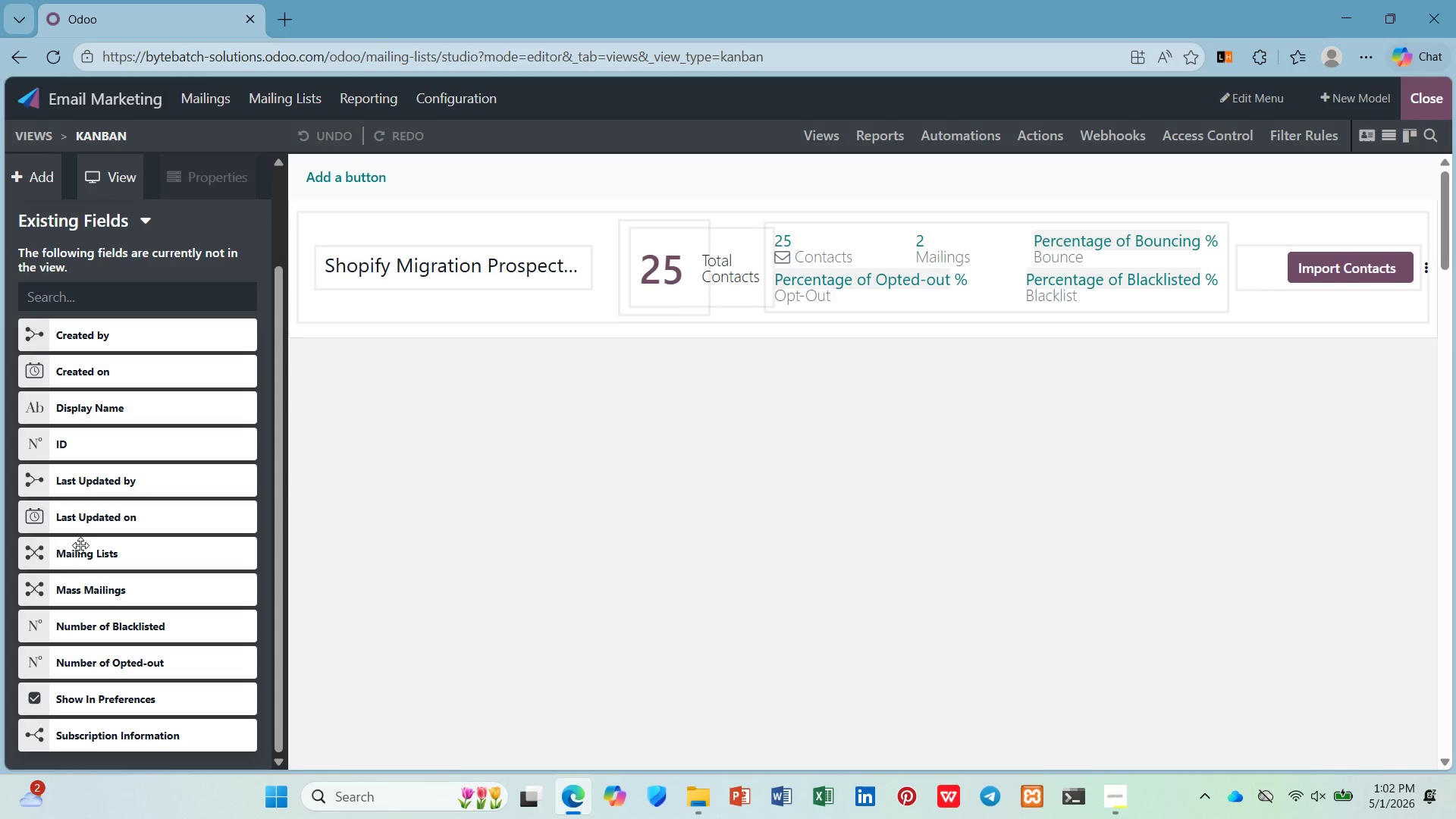 
left_click_drag(start_coordinate=[79, 554], to_coordinate=[453, 228])
 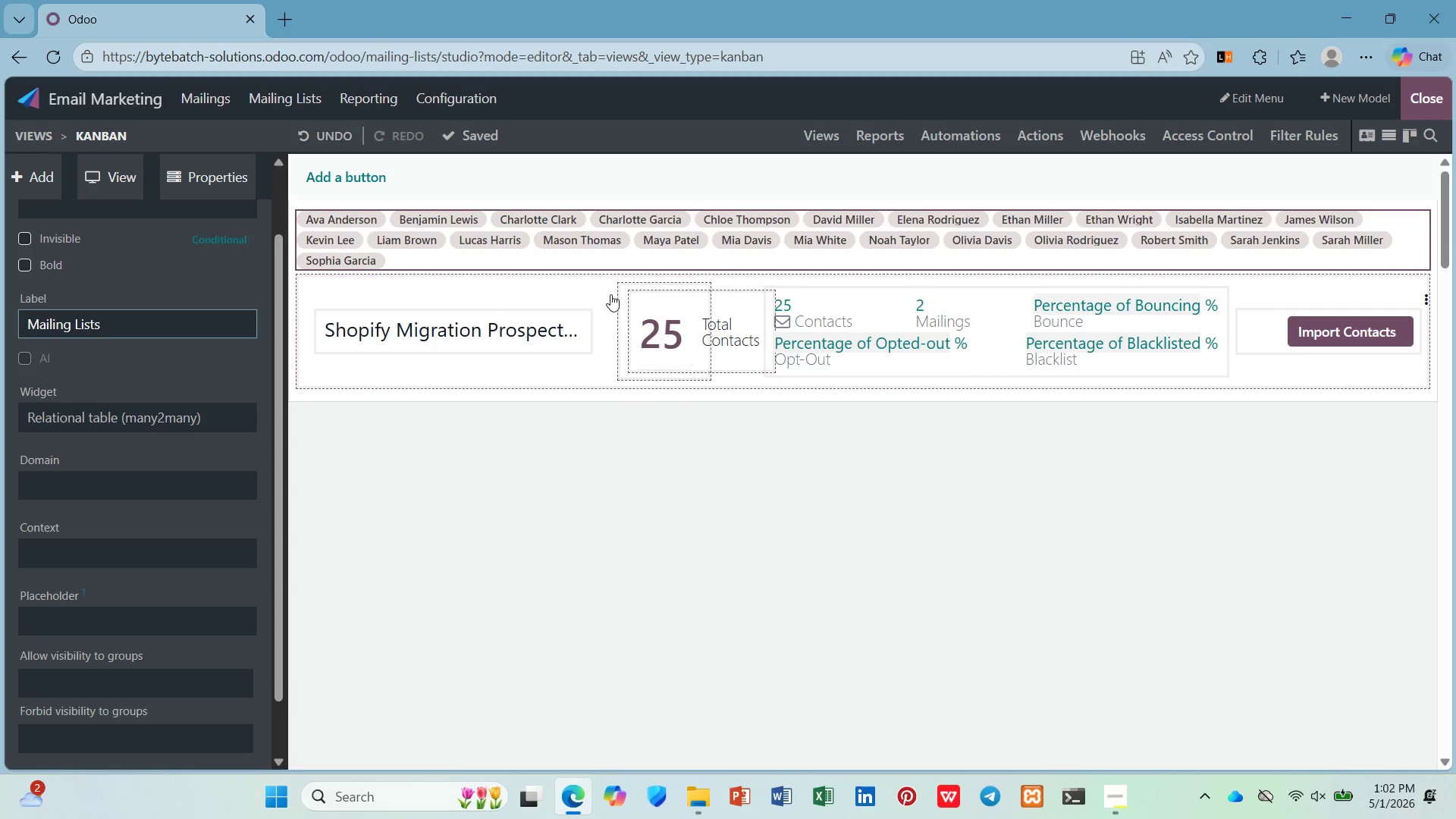 
left_click([350, 130])
 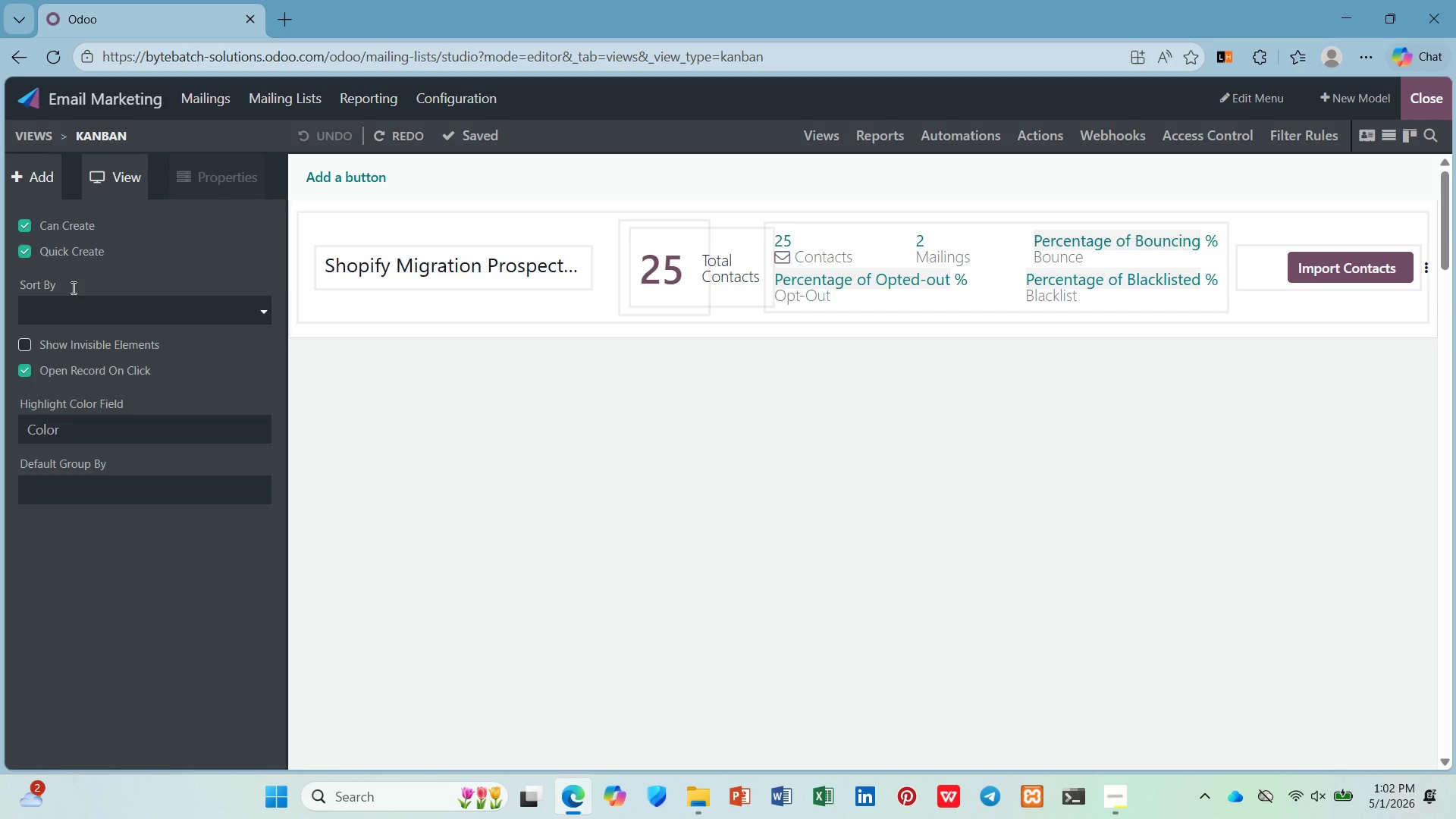 
left_click([55, 161])
 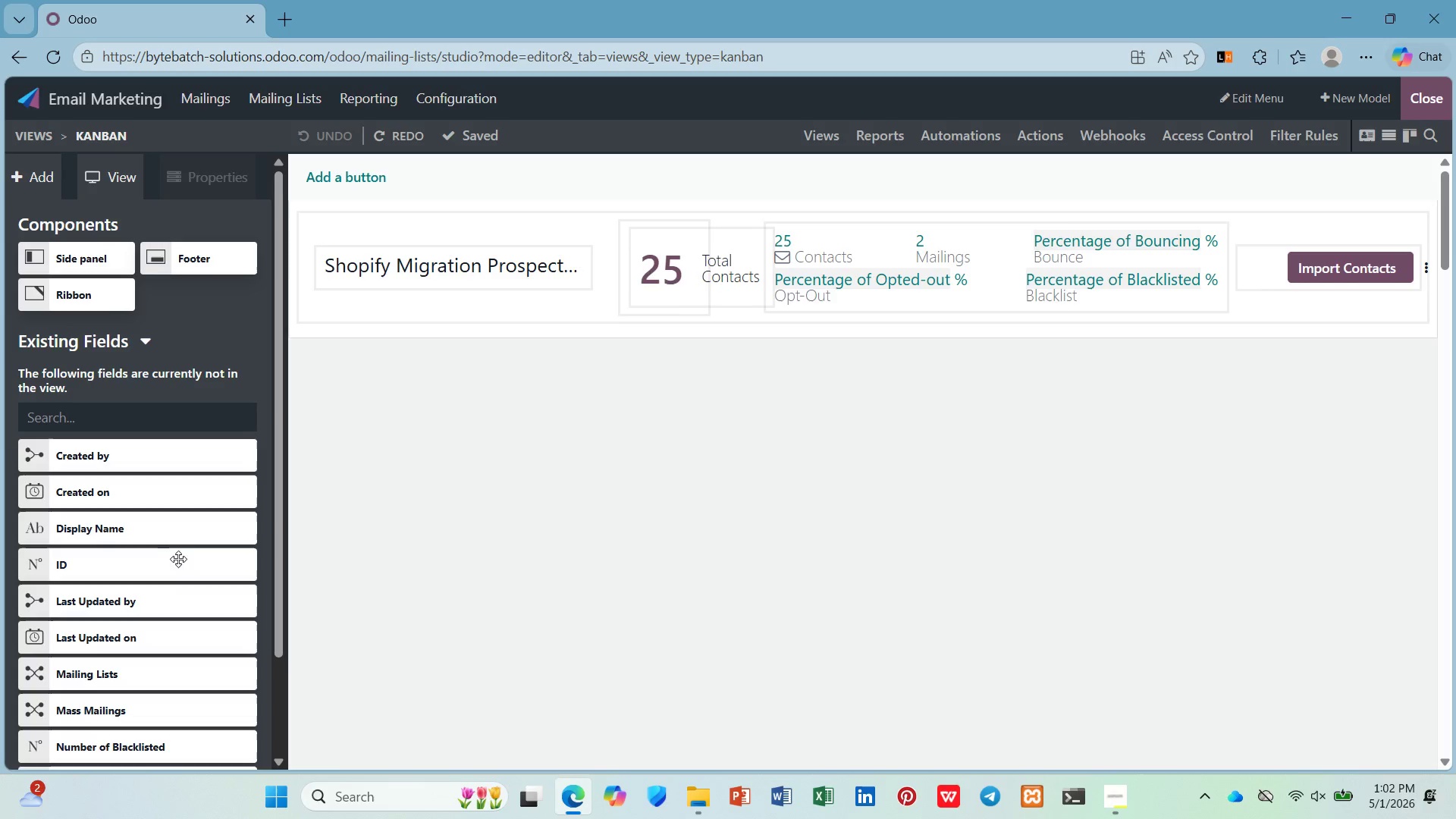 
scroll: coordinate [174, 562], scroll_direction: down, amount: 1.0
 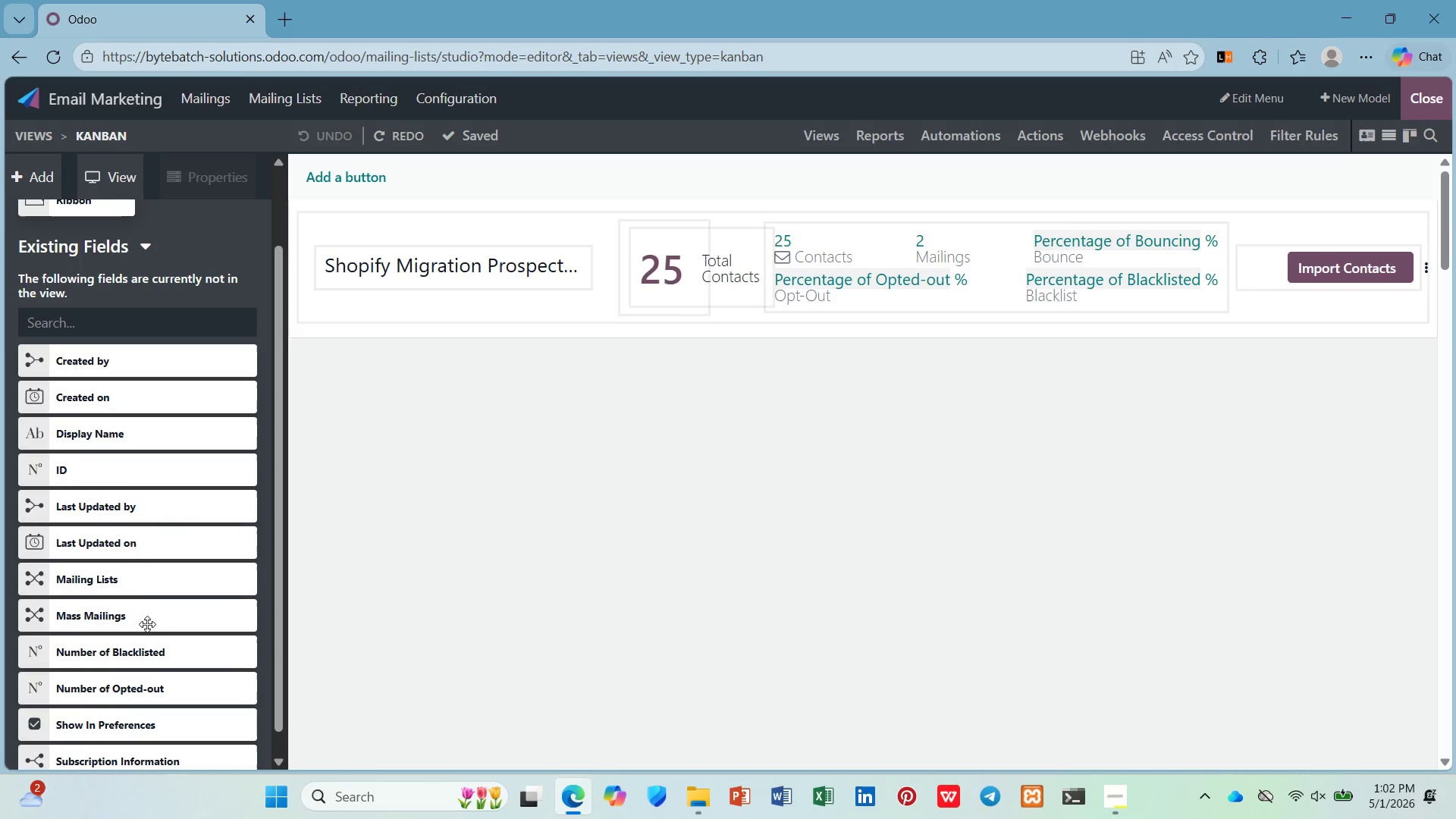 
left_click([145, 622])
 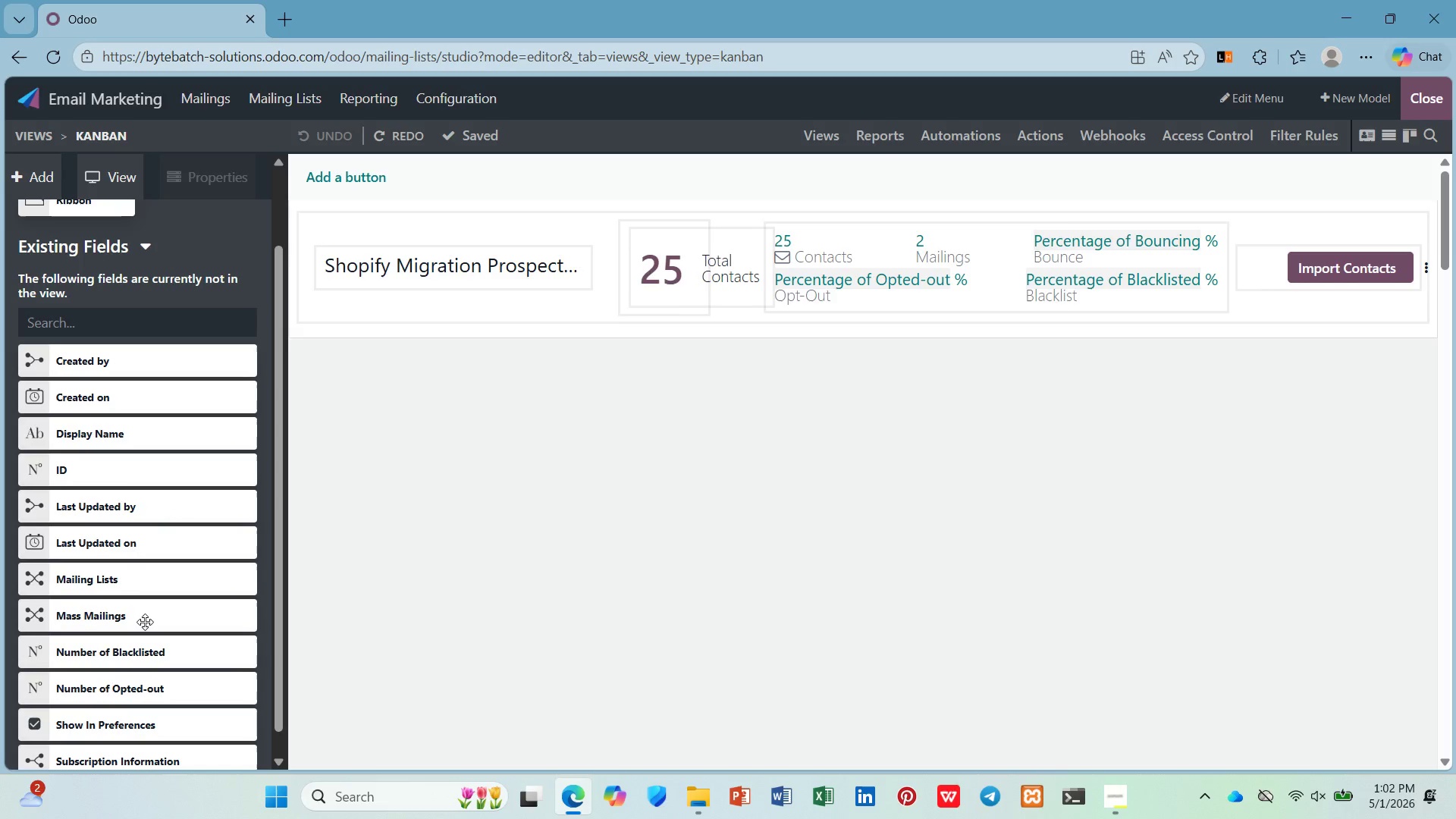 
left_click_drag(start_coordinate=[145, 622], to_coordinate=[535, 212])
 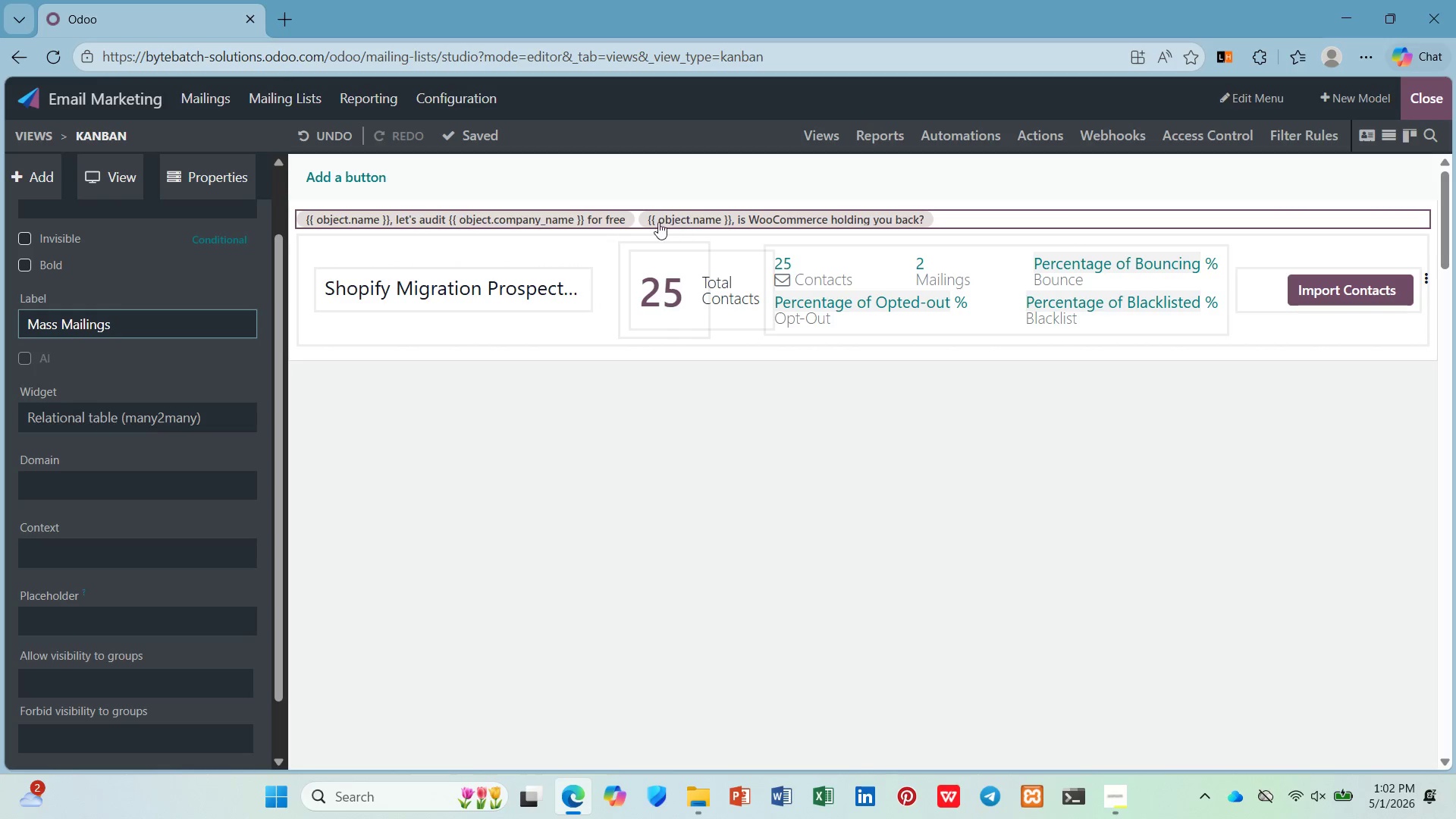 
left_click([639, 218])
 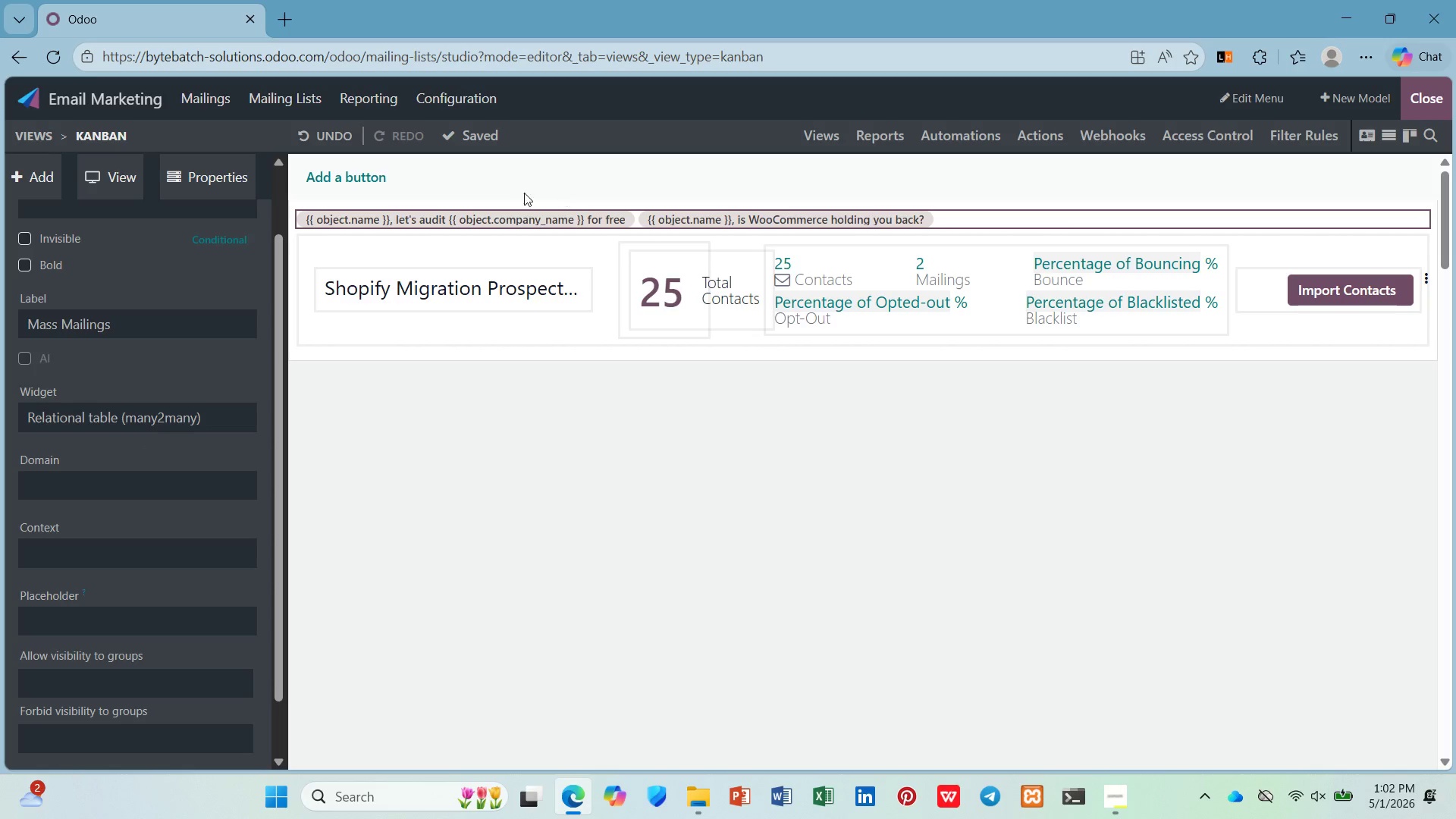 
wait(5.66)
 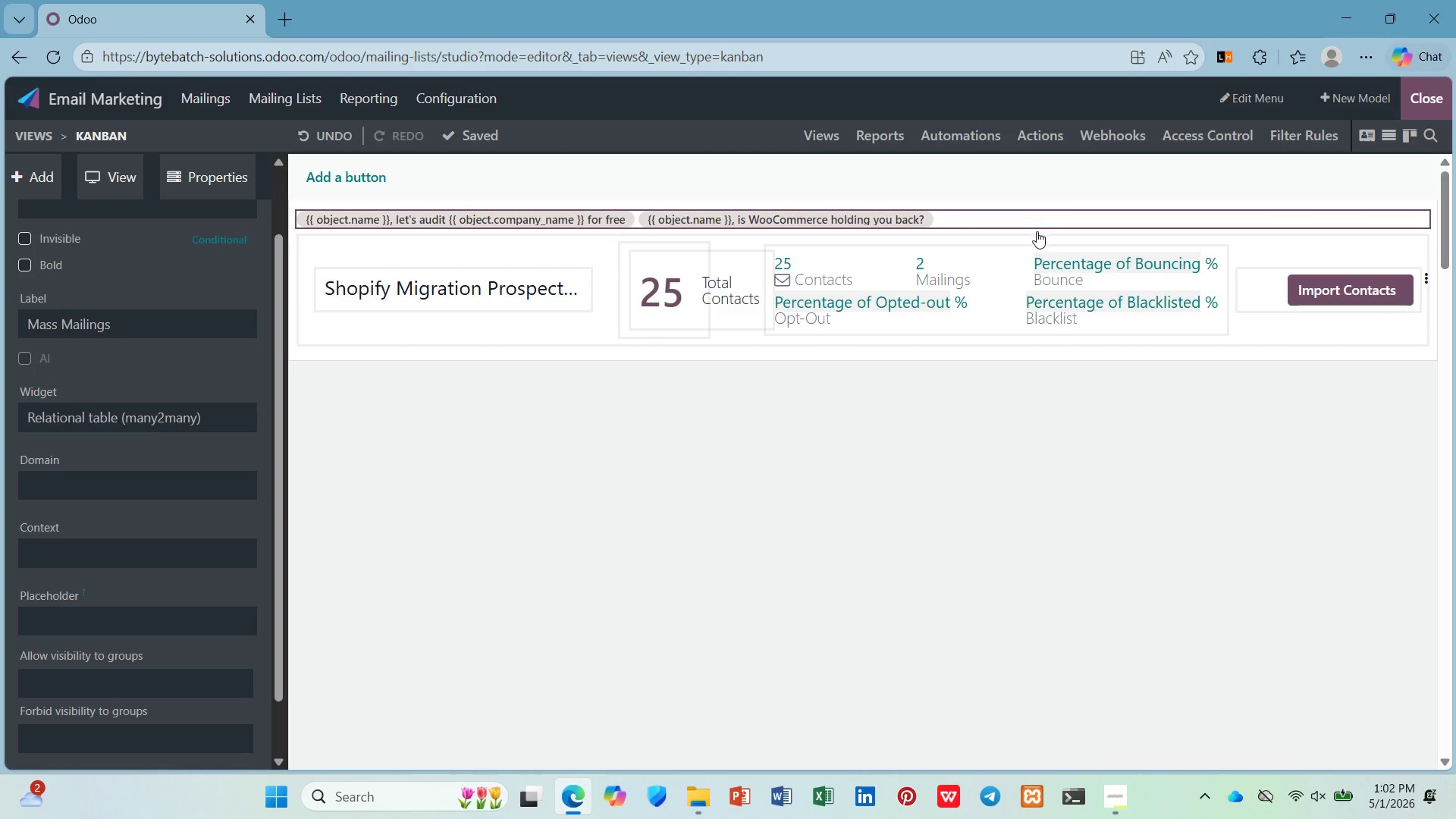 
left_click([20, 177])
 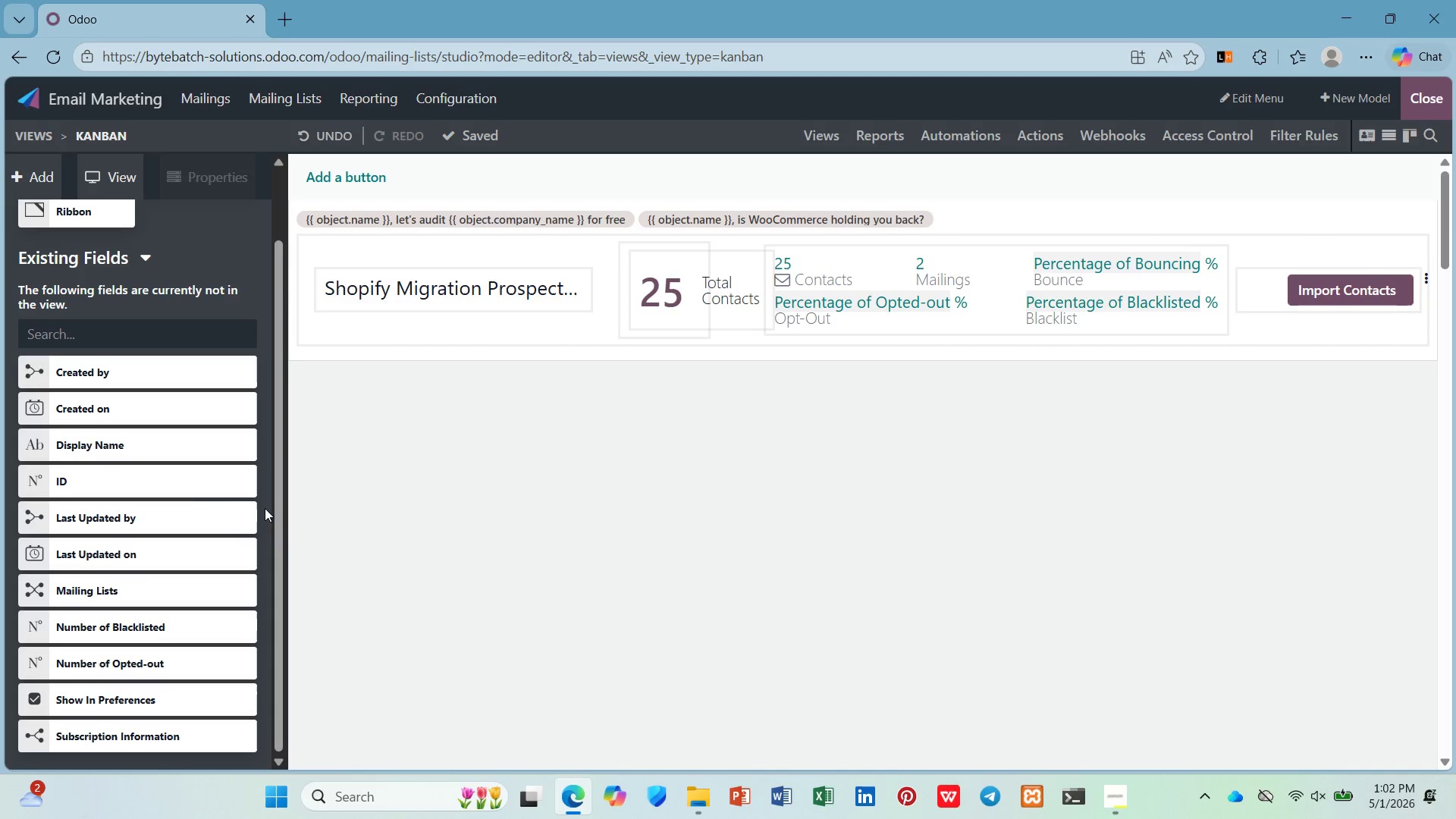 
scroll: coordinate [154, 554], scroll_direction: down, amount: 8.0
 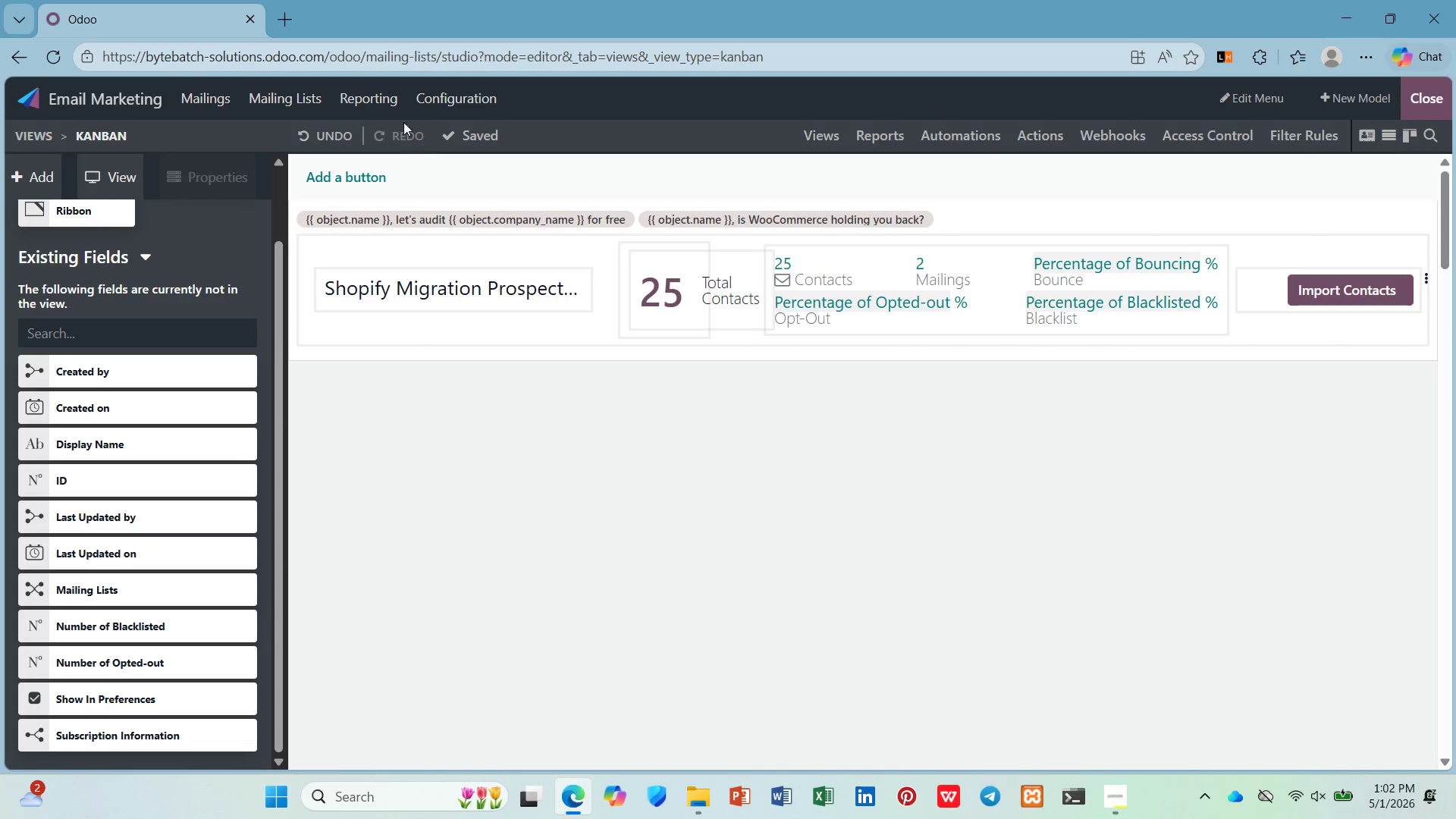 
left_click([347, 134])
 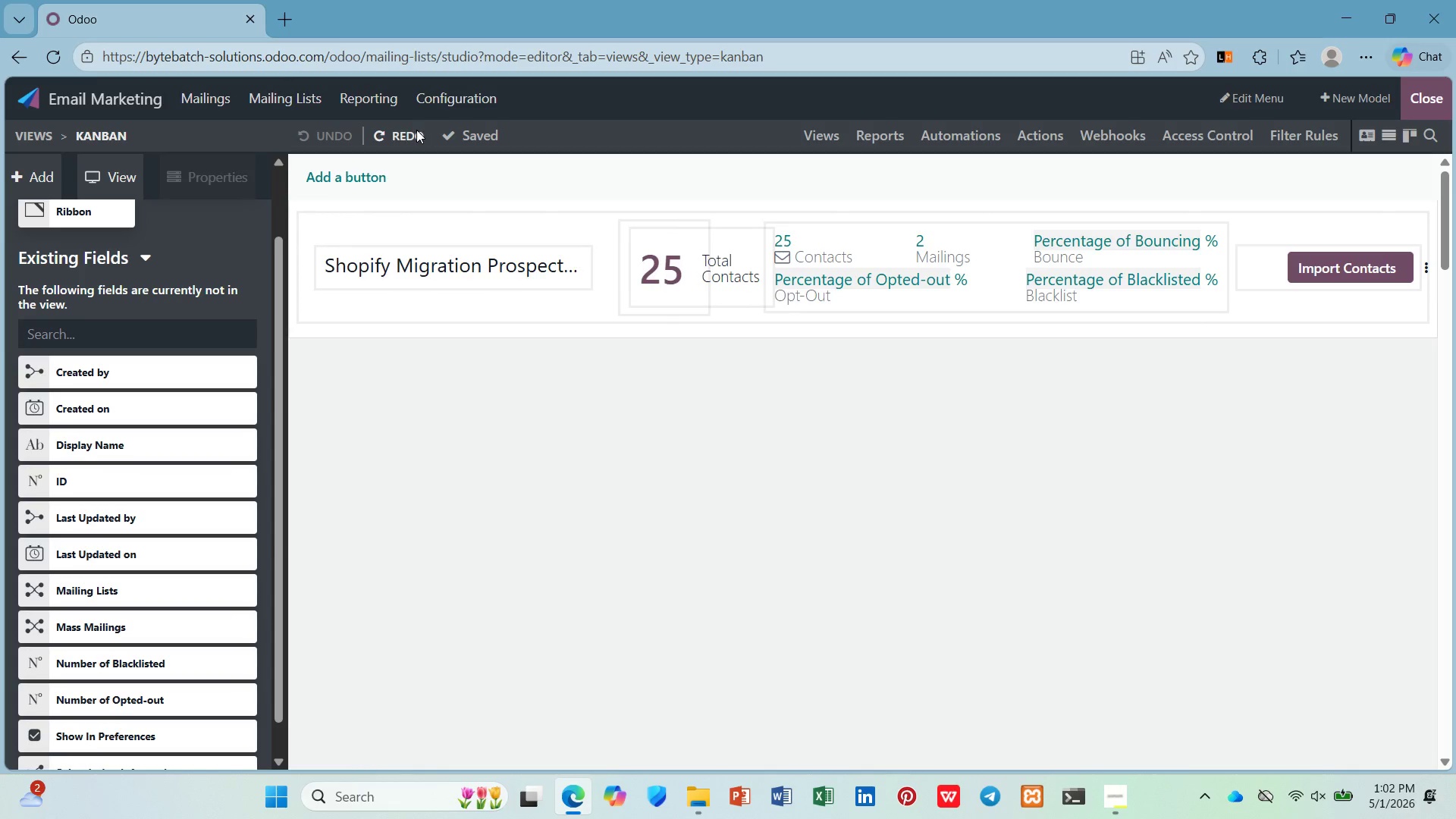 
left_click([339, 136])
 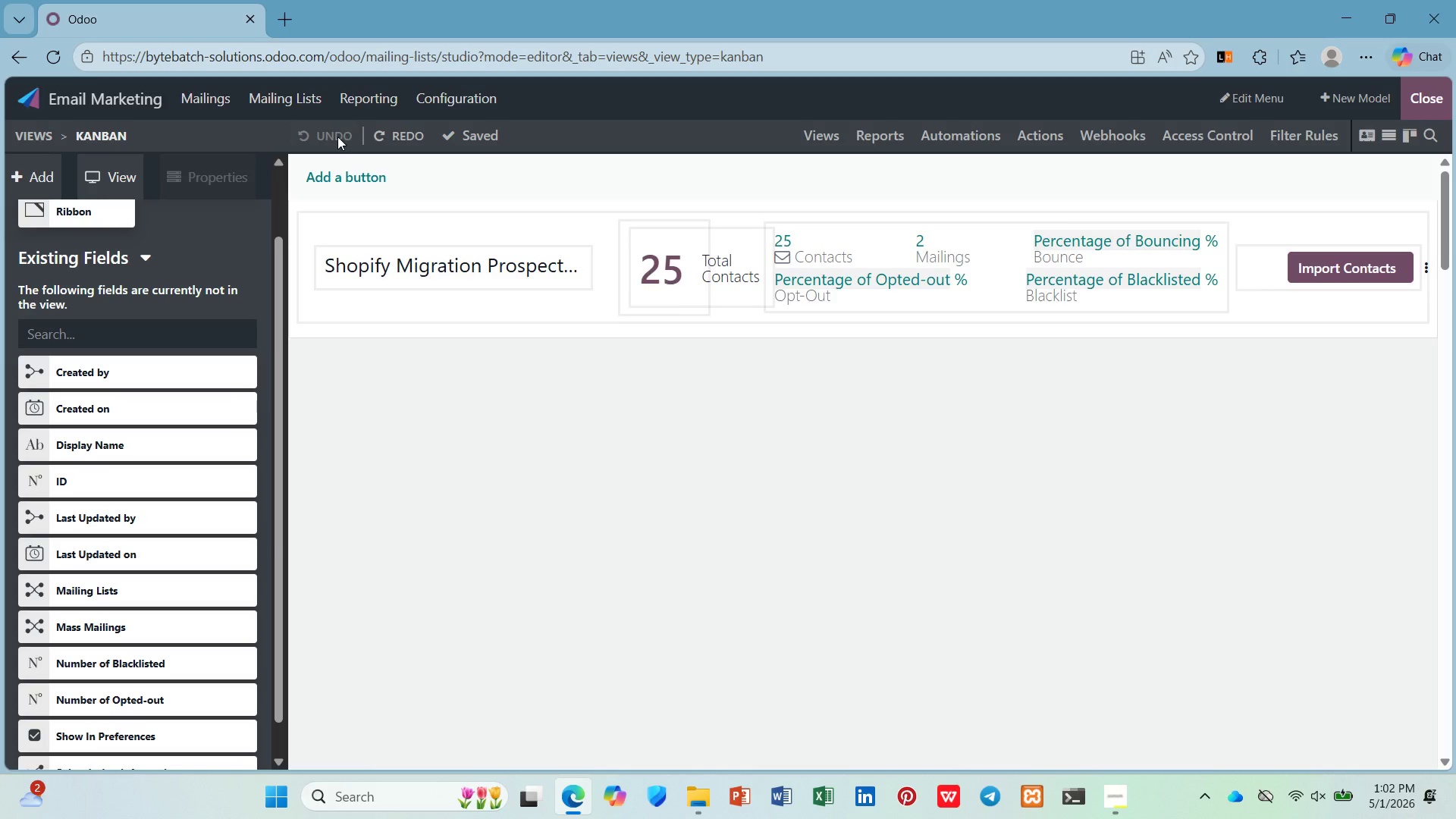 
left_click([337, 136])
 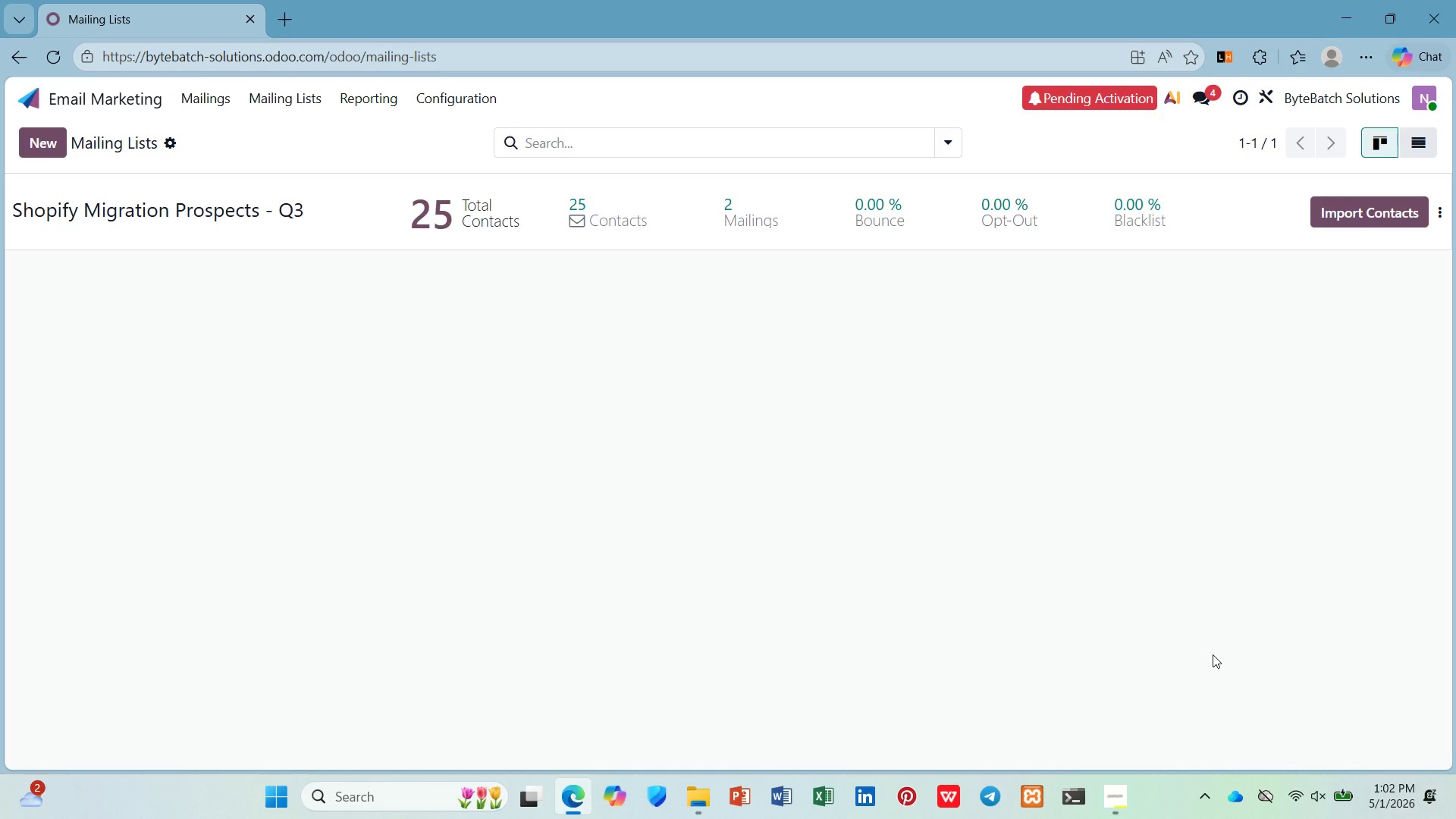 
wait(7.83)
 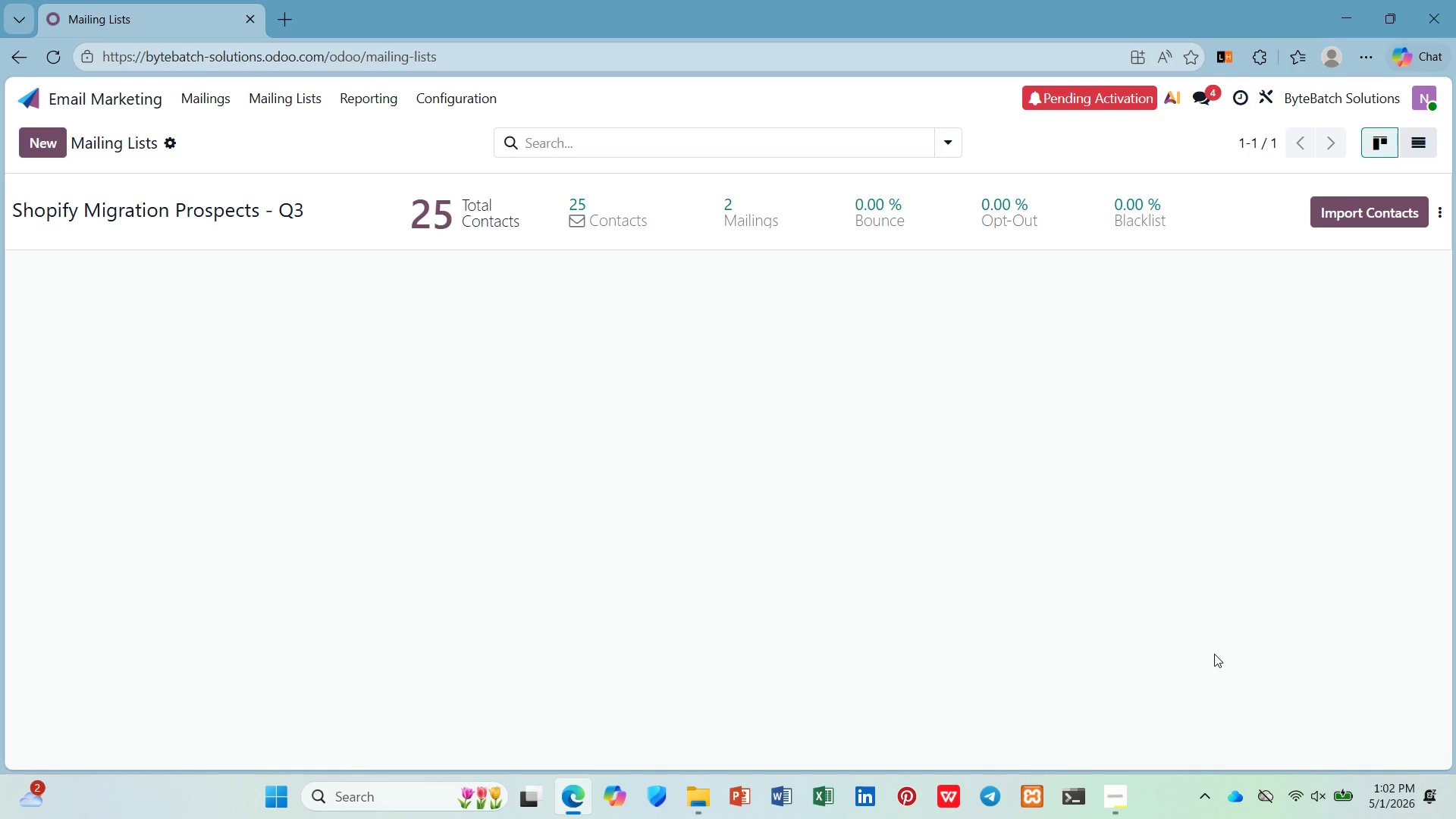 
left_click([740, 220])
 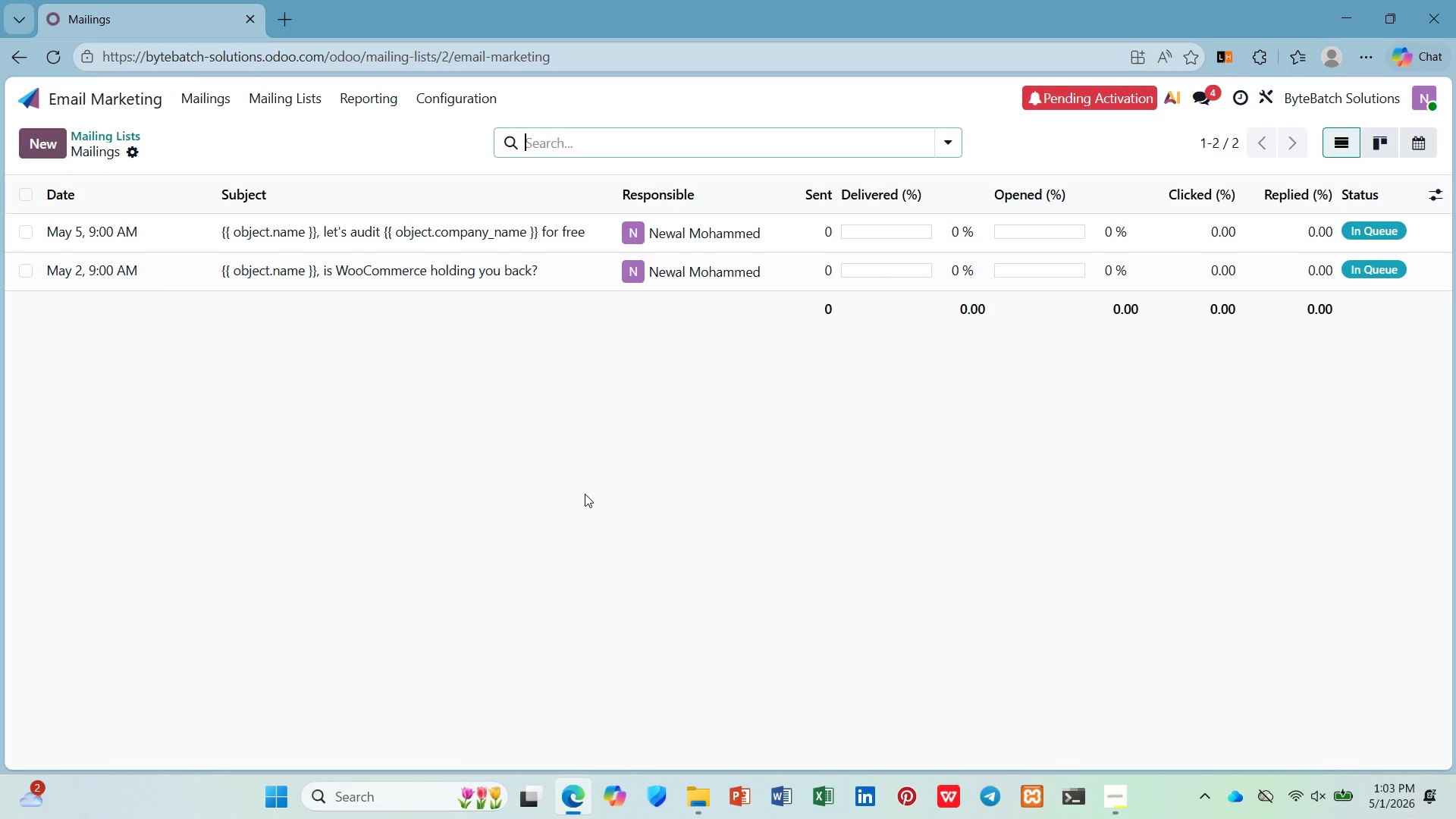 
wait(52.47)
 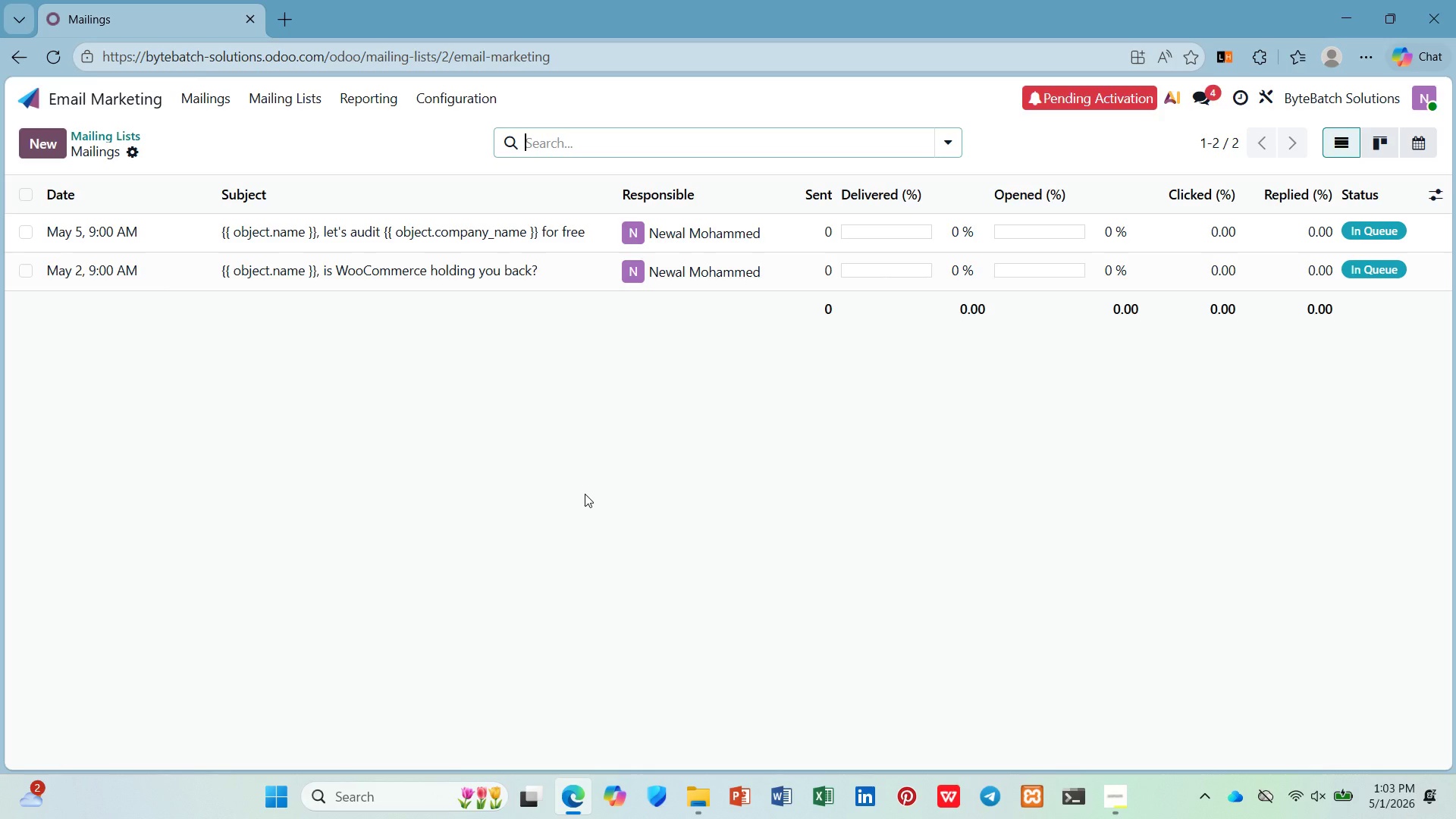 
left_click_drag(start_coordinate=[214, 194], to_coordinate=[166, 194])
 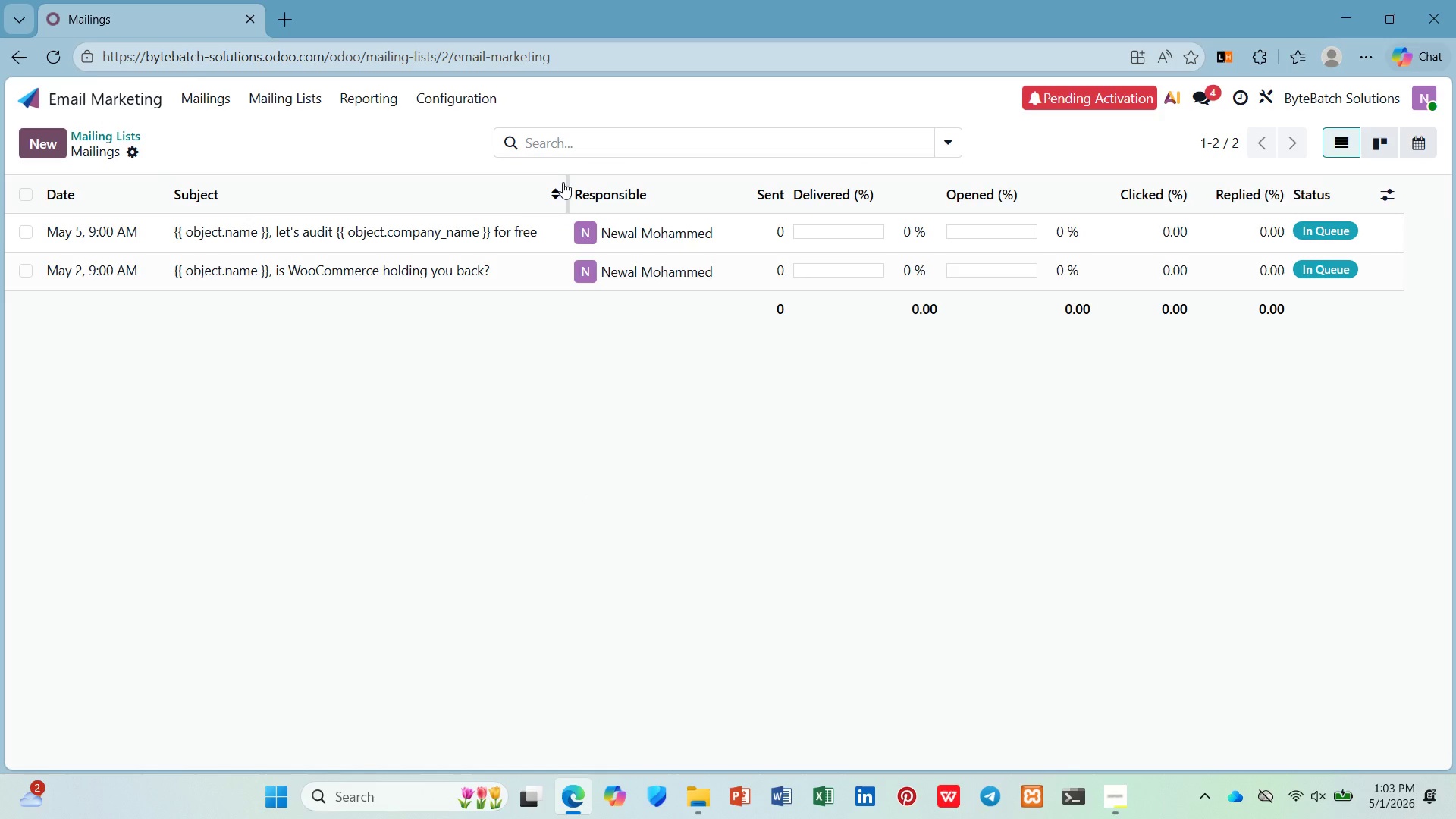 
left_click_drag(start_coordinate=[566, 180], to_coordinate=[543, 185])
 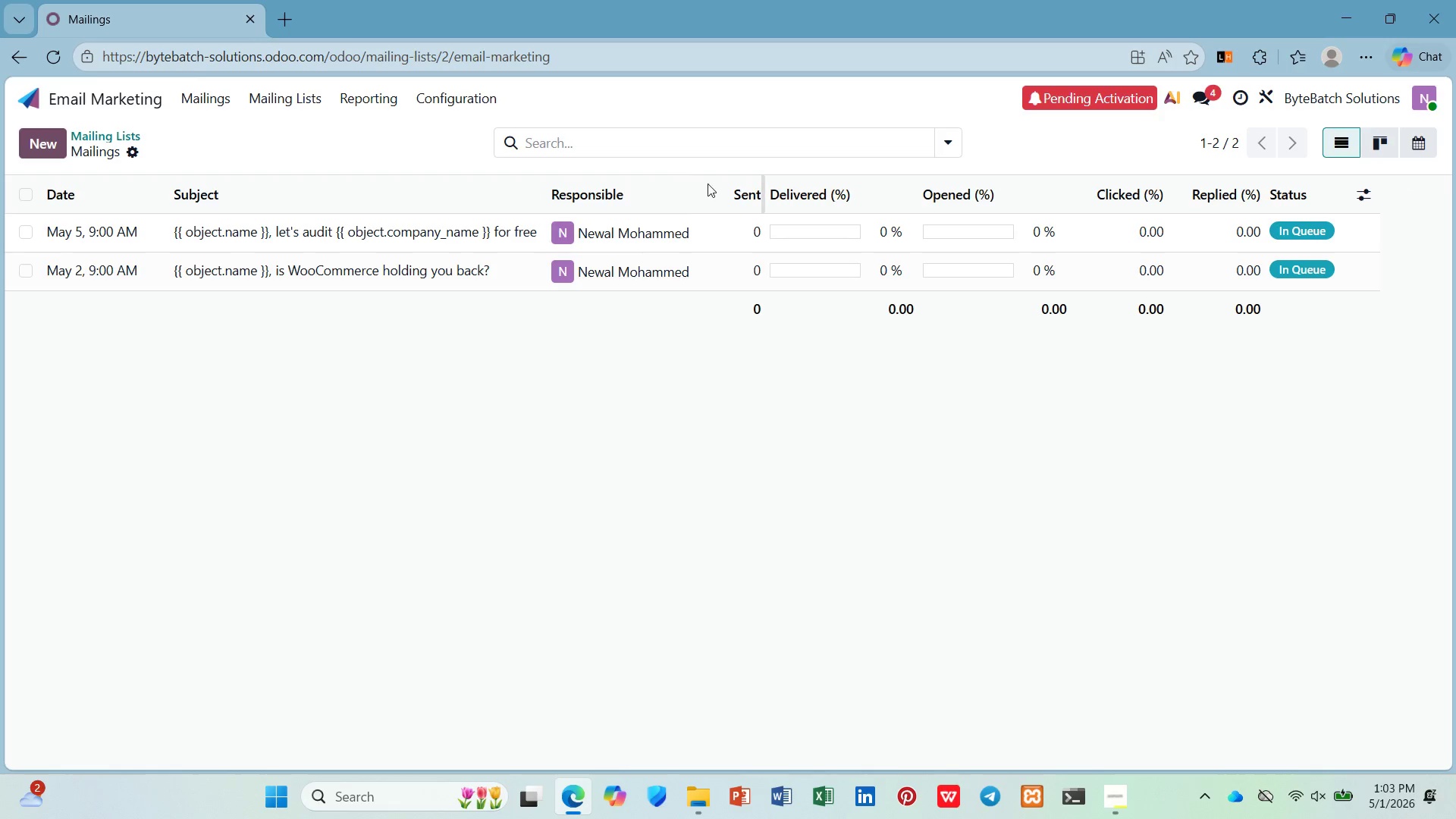 
mouse_move([745, 190])
 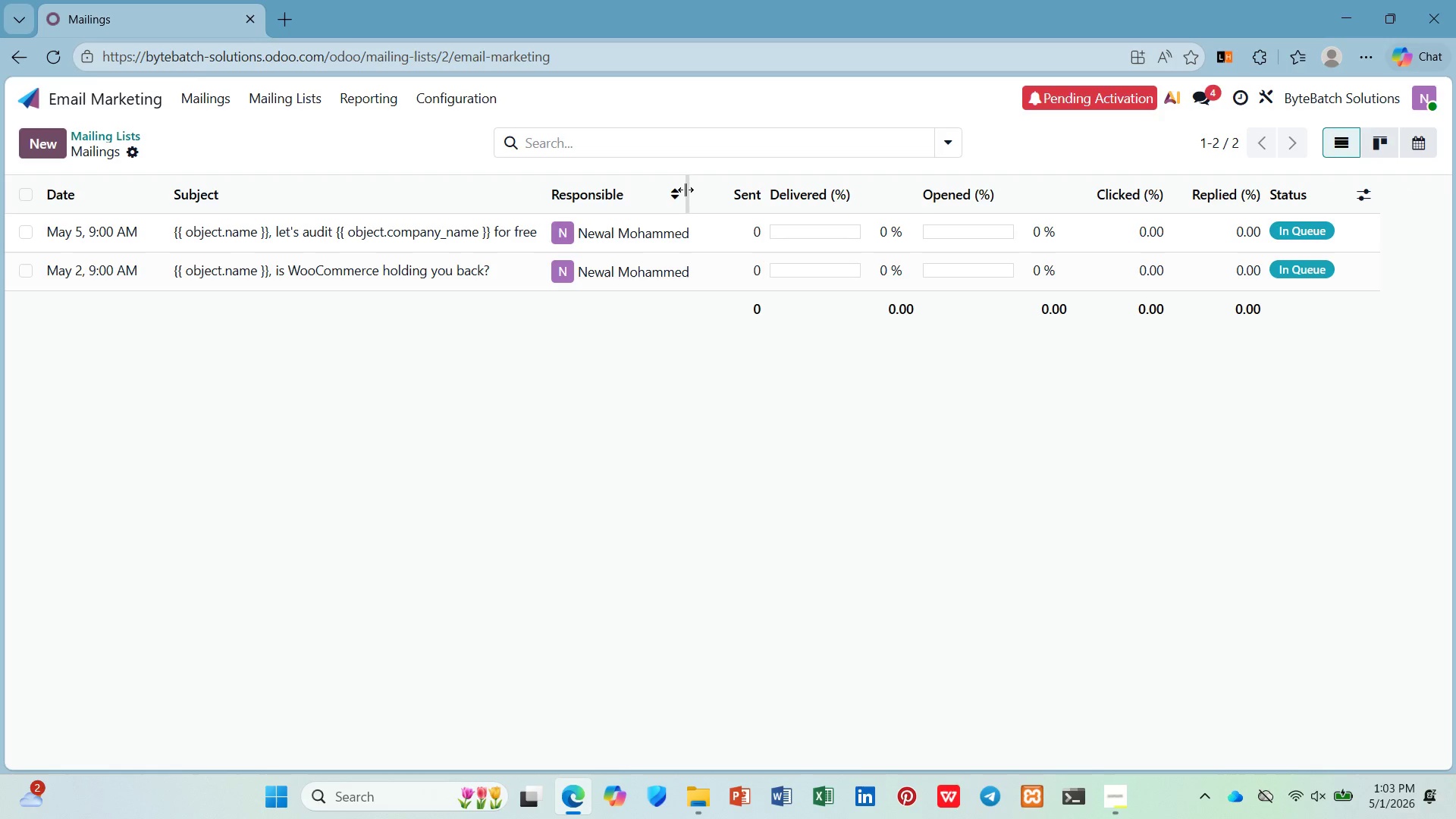 
left_click_drag(start_coordinate=[686, 190], to_coordinate=[690, 198])
 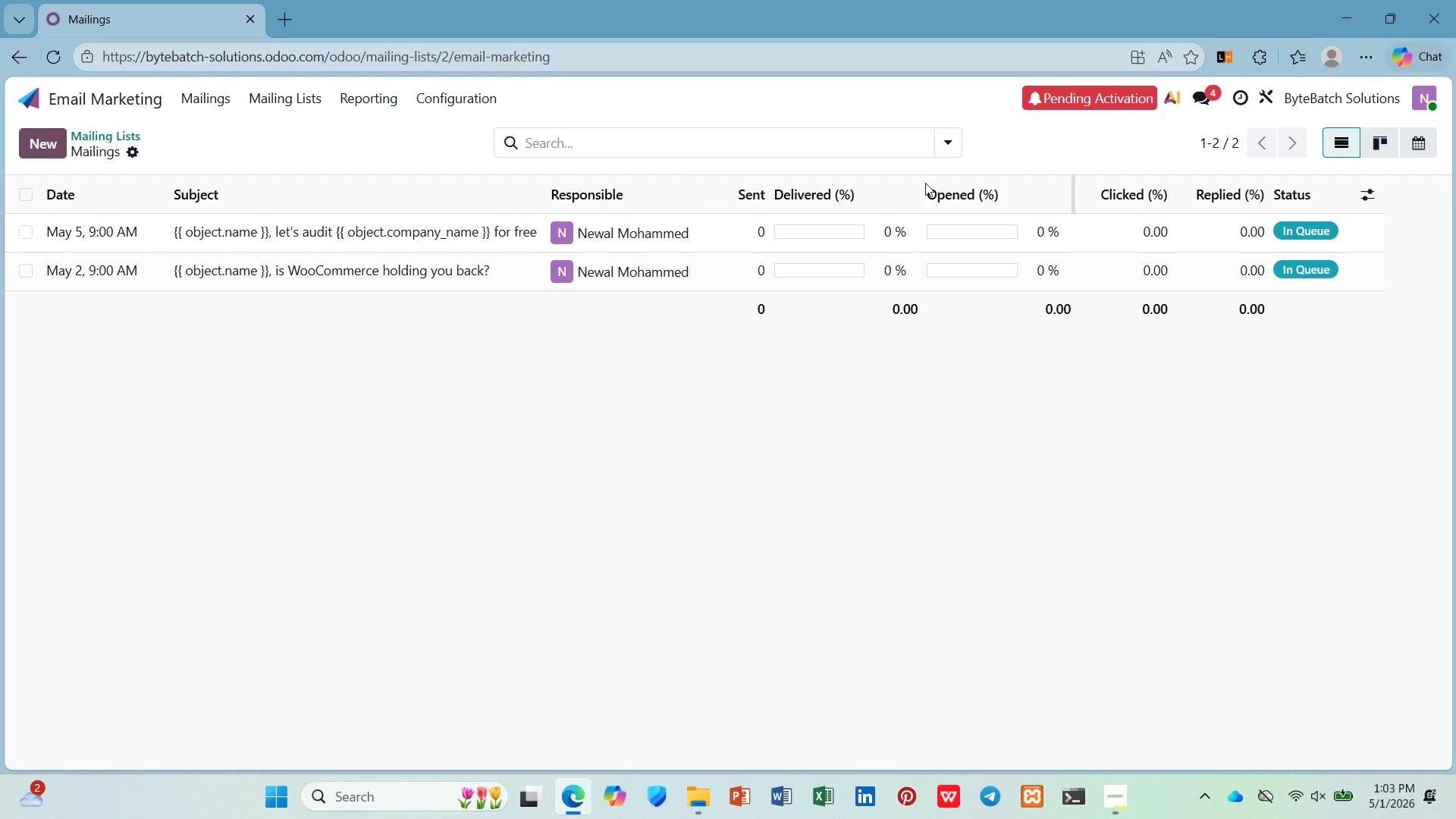 
left_click_drag(start_coordinate=[921, 184], to_coordinate=[892, 184])
 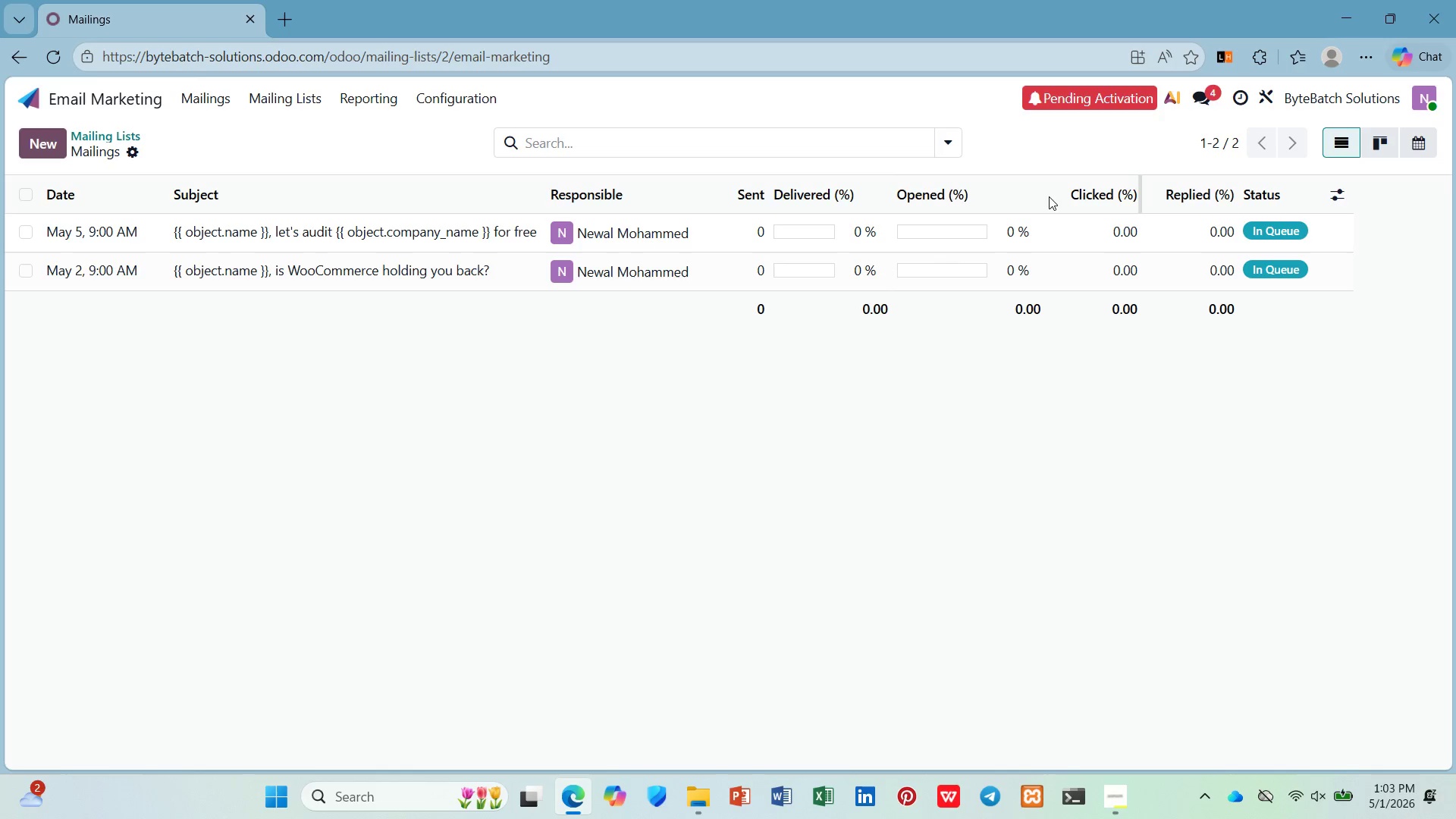 
left_click_drag(start_coordinate=[1044, 196], to_coordinate=[1021, 198])
 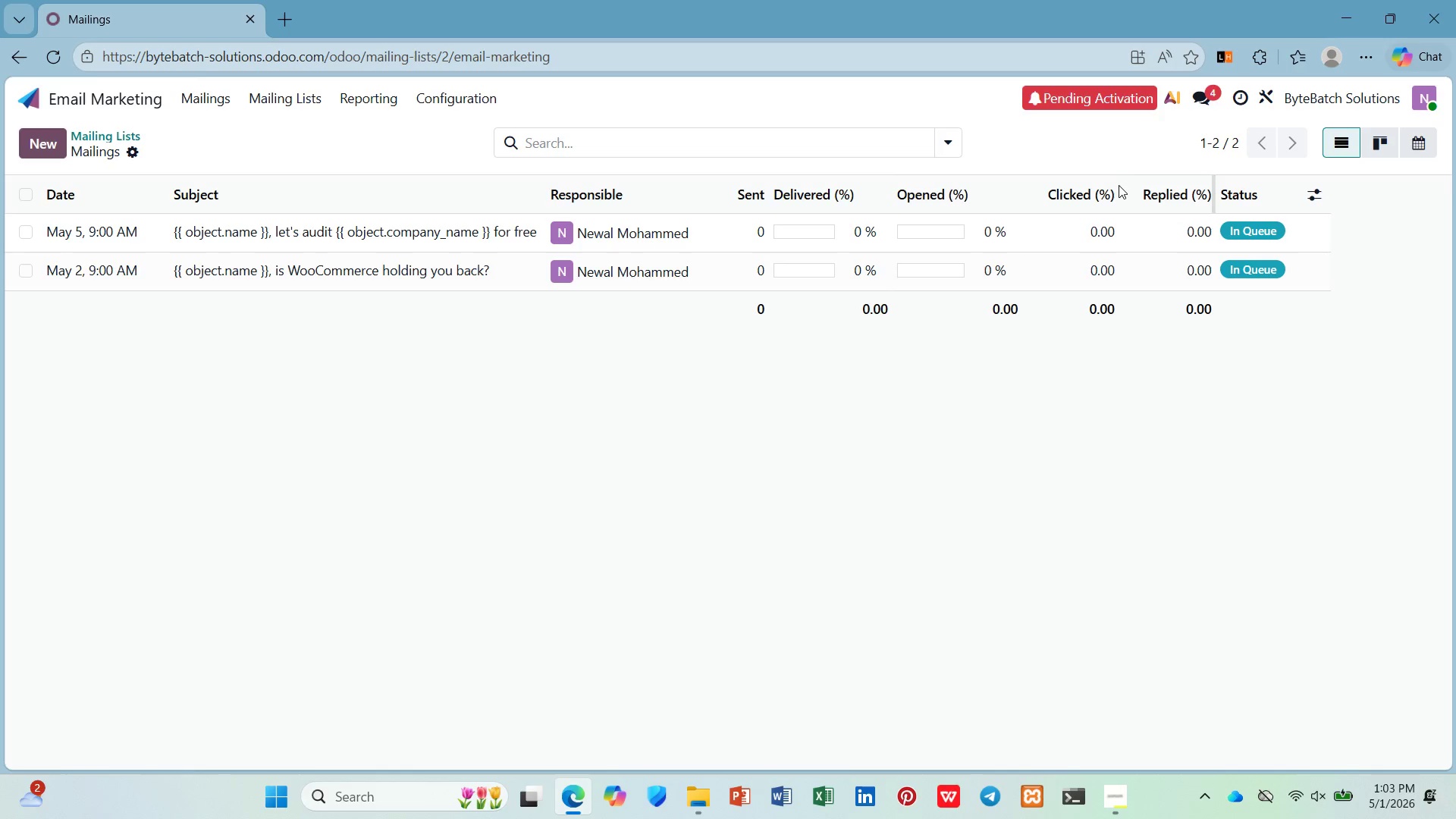 
left_click_drag(start_coordinate=[1115, 187], to_coordinate=[1081, 202])
 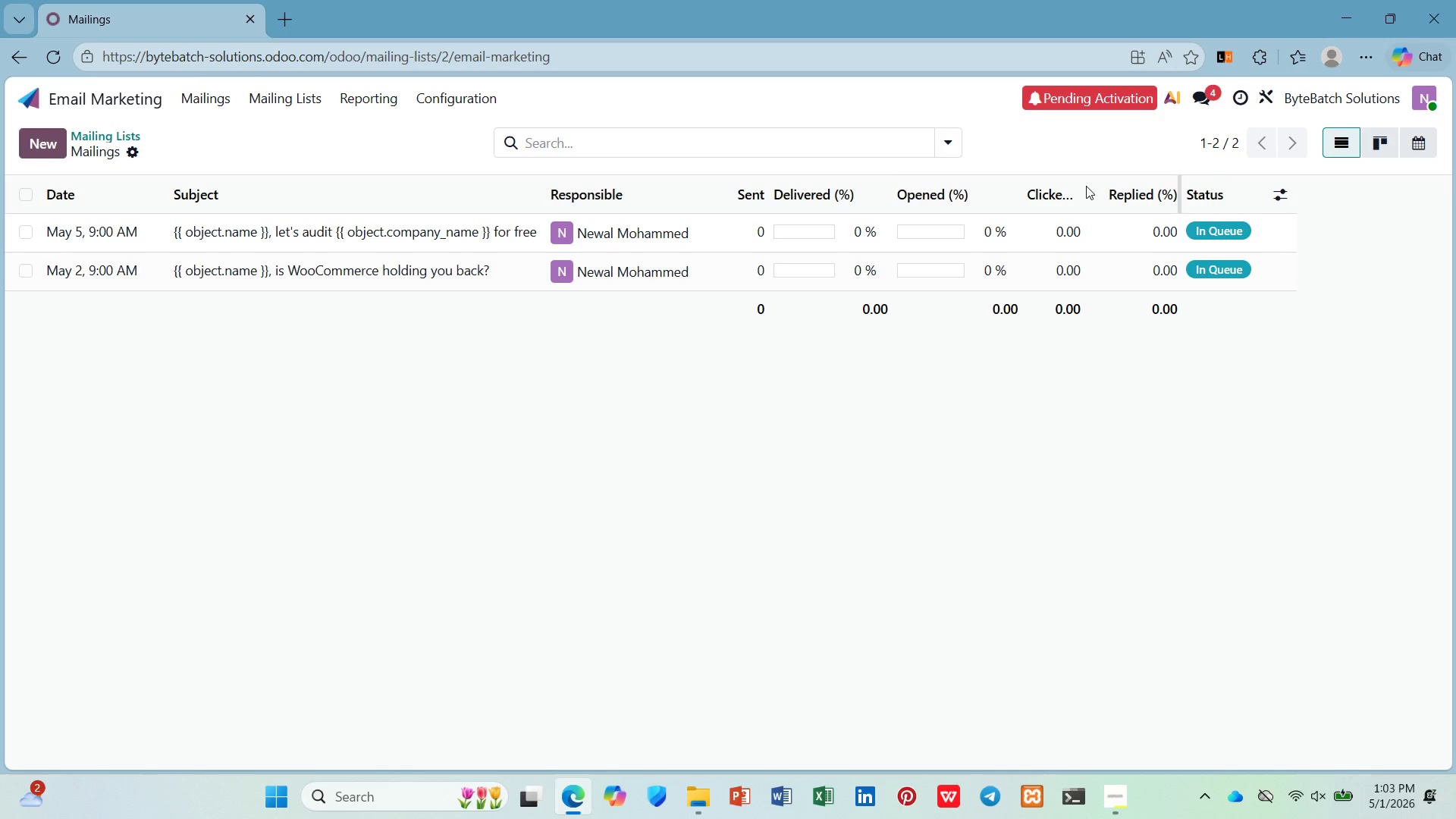 
left_click_drag(start_coordinate=[1084, 186], to_coordinate=[1106, 190])
 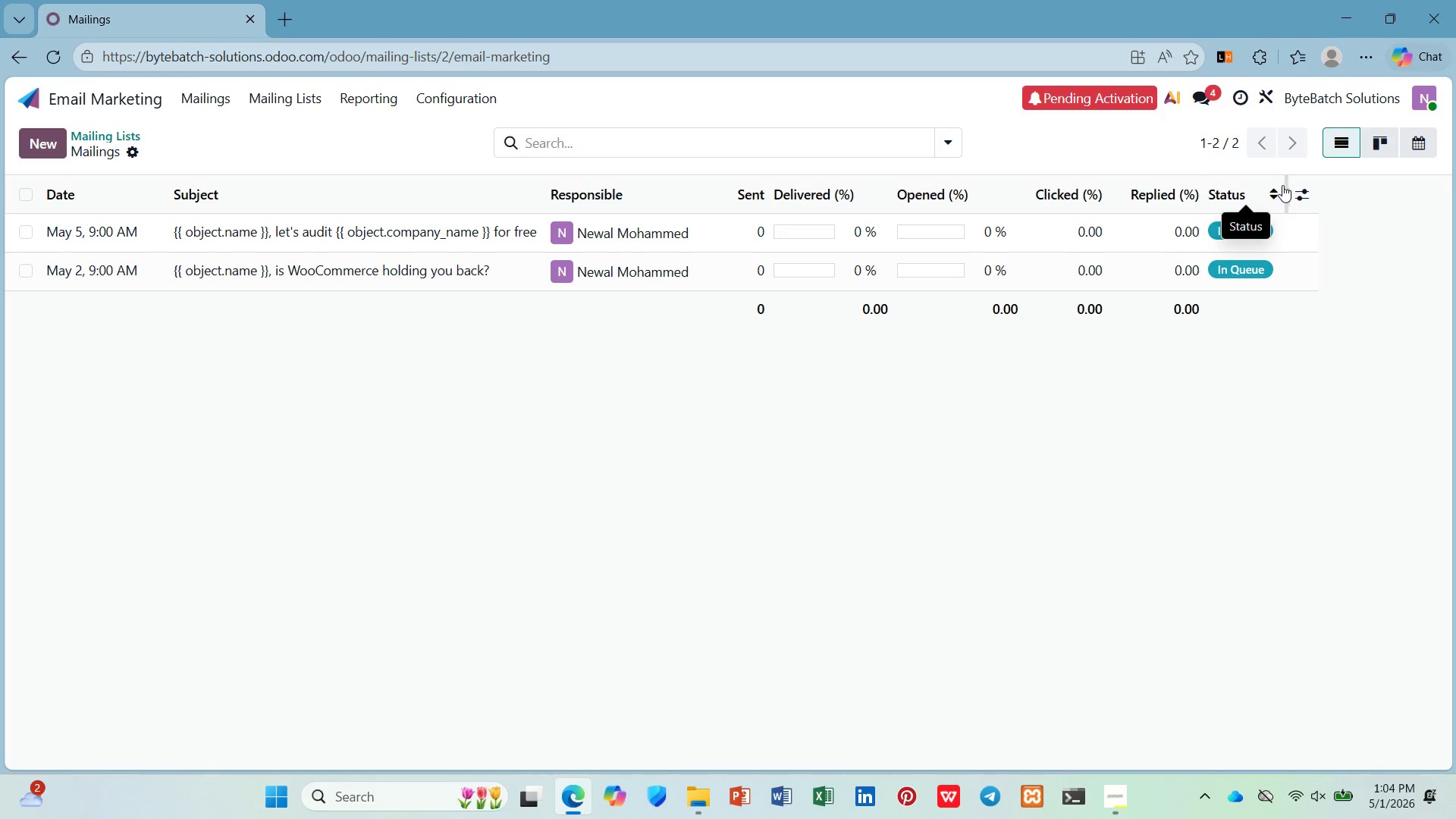 
left_click([1274, 193])
 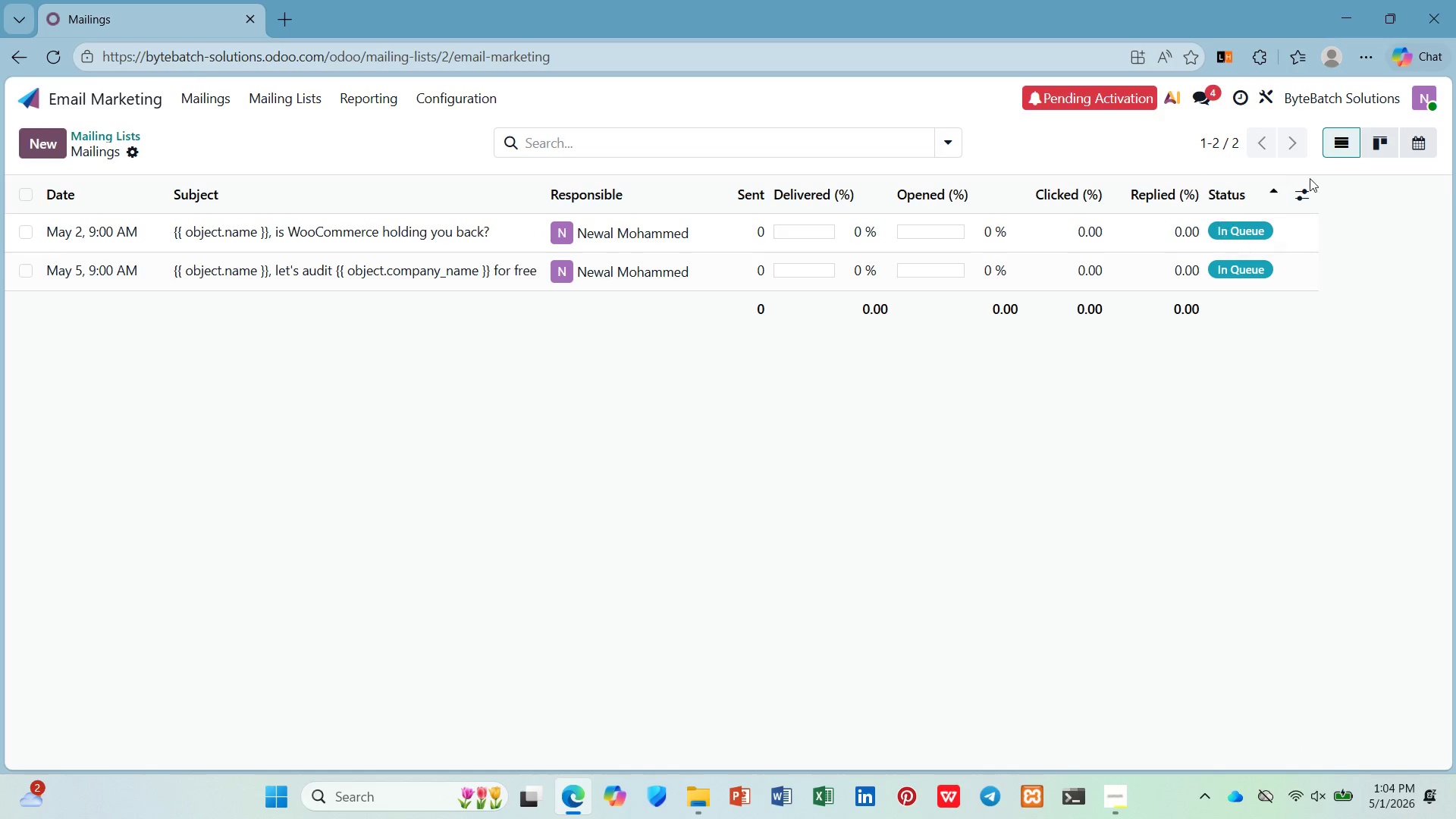 
left_click([1307, 192])
 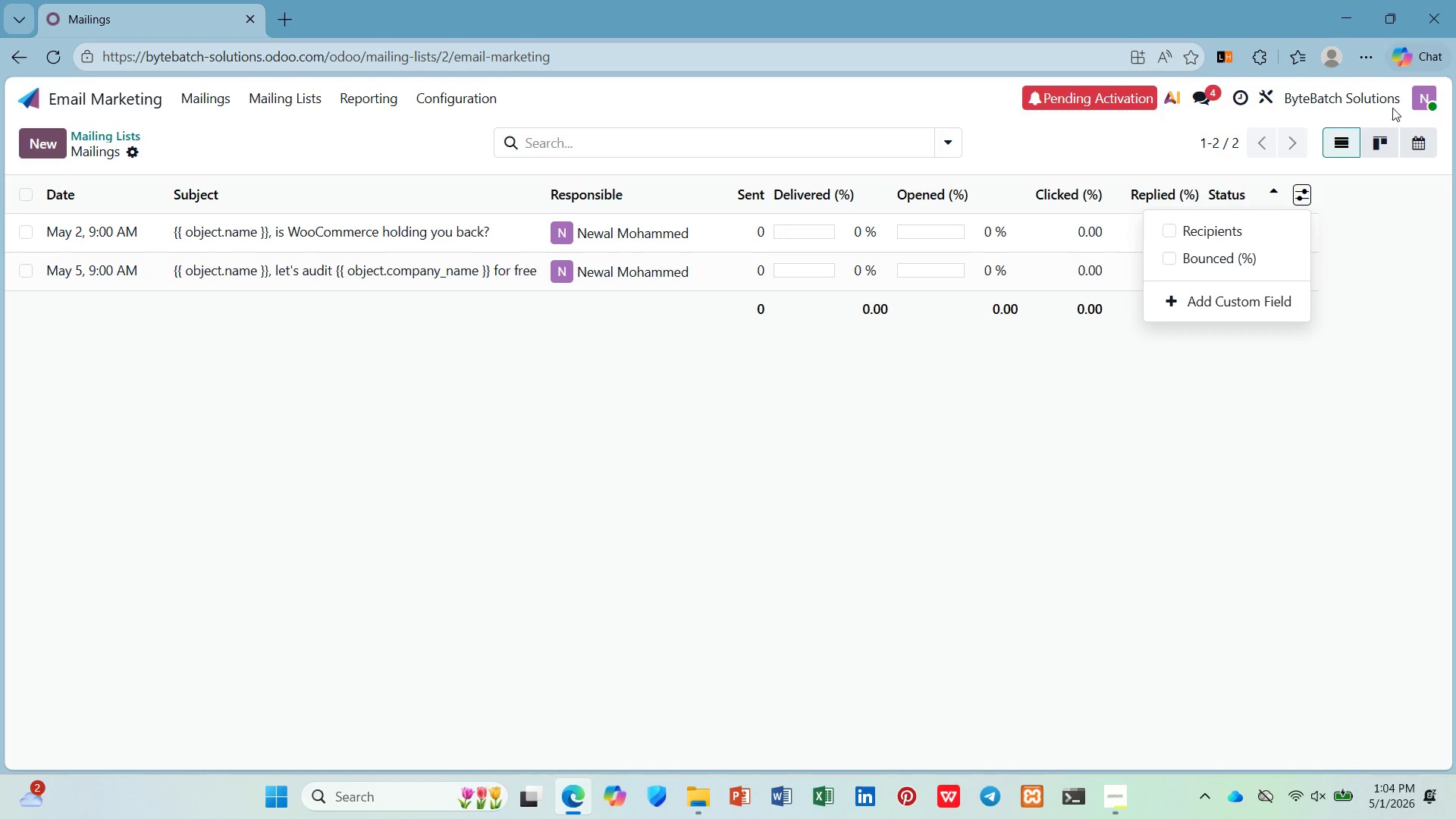 
left_click([1372, 137])
 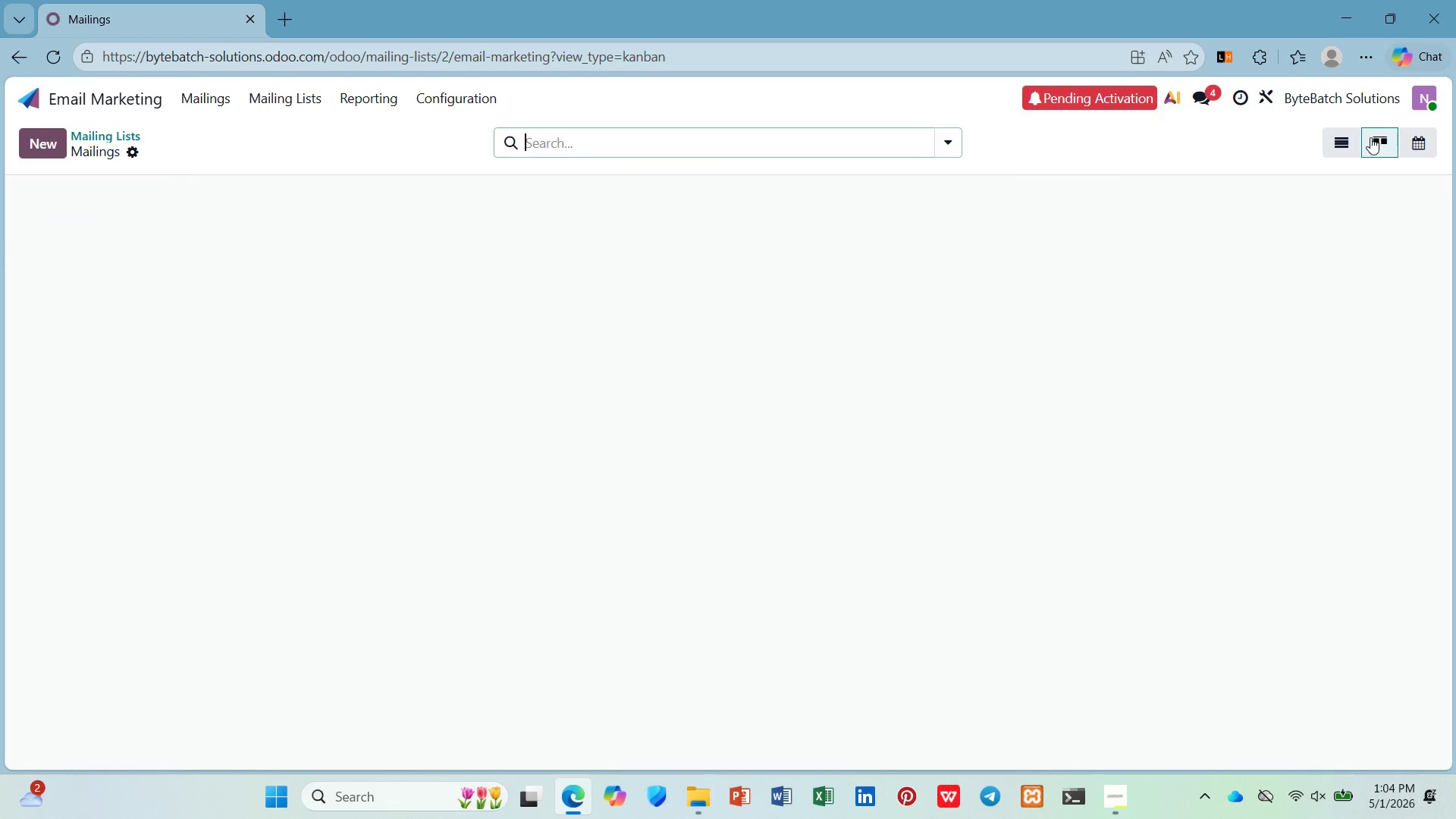 
mouse_move([1380, 140])
 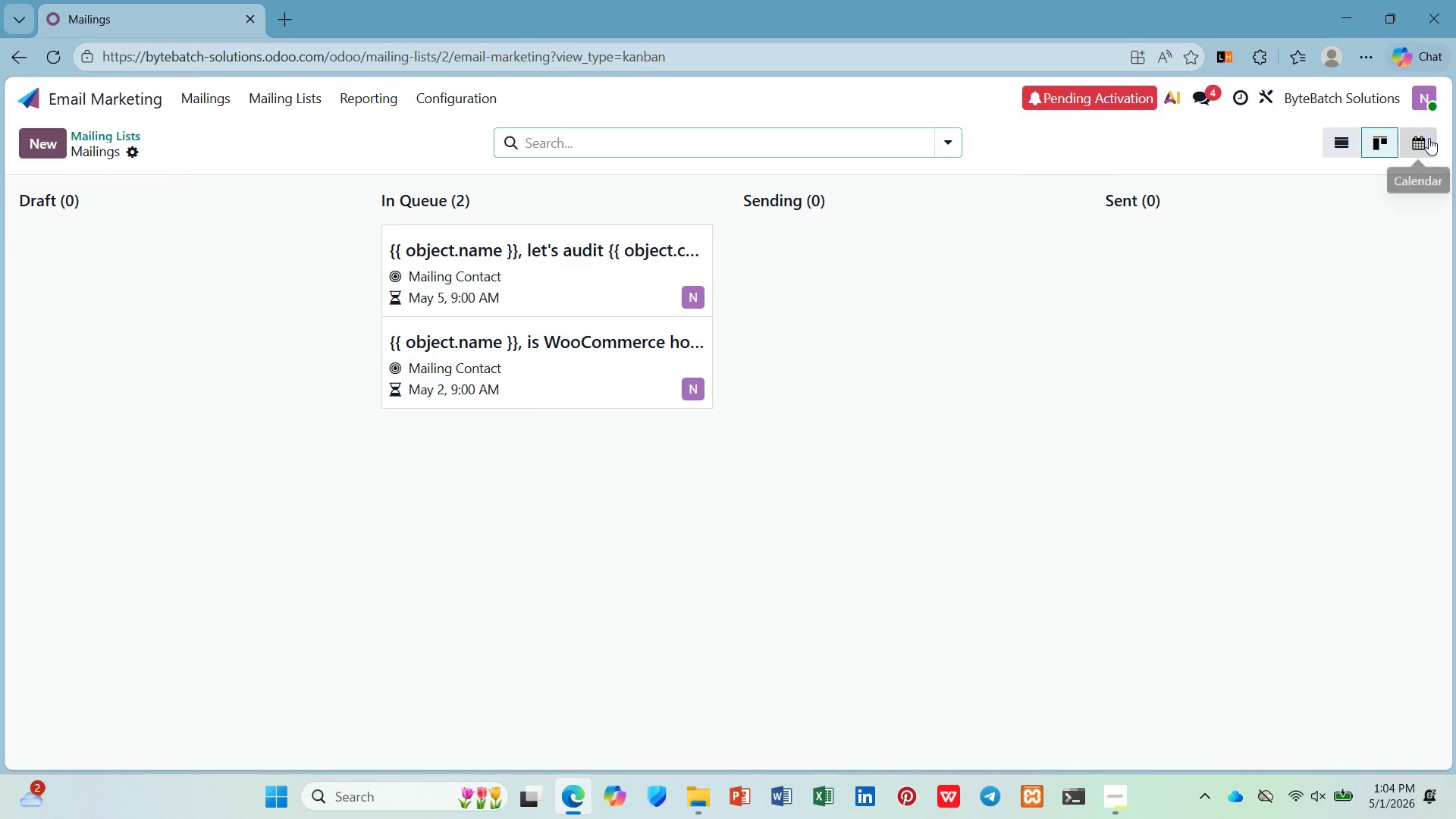 
left_click([1429, 138])
 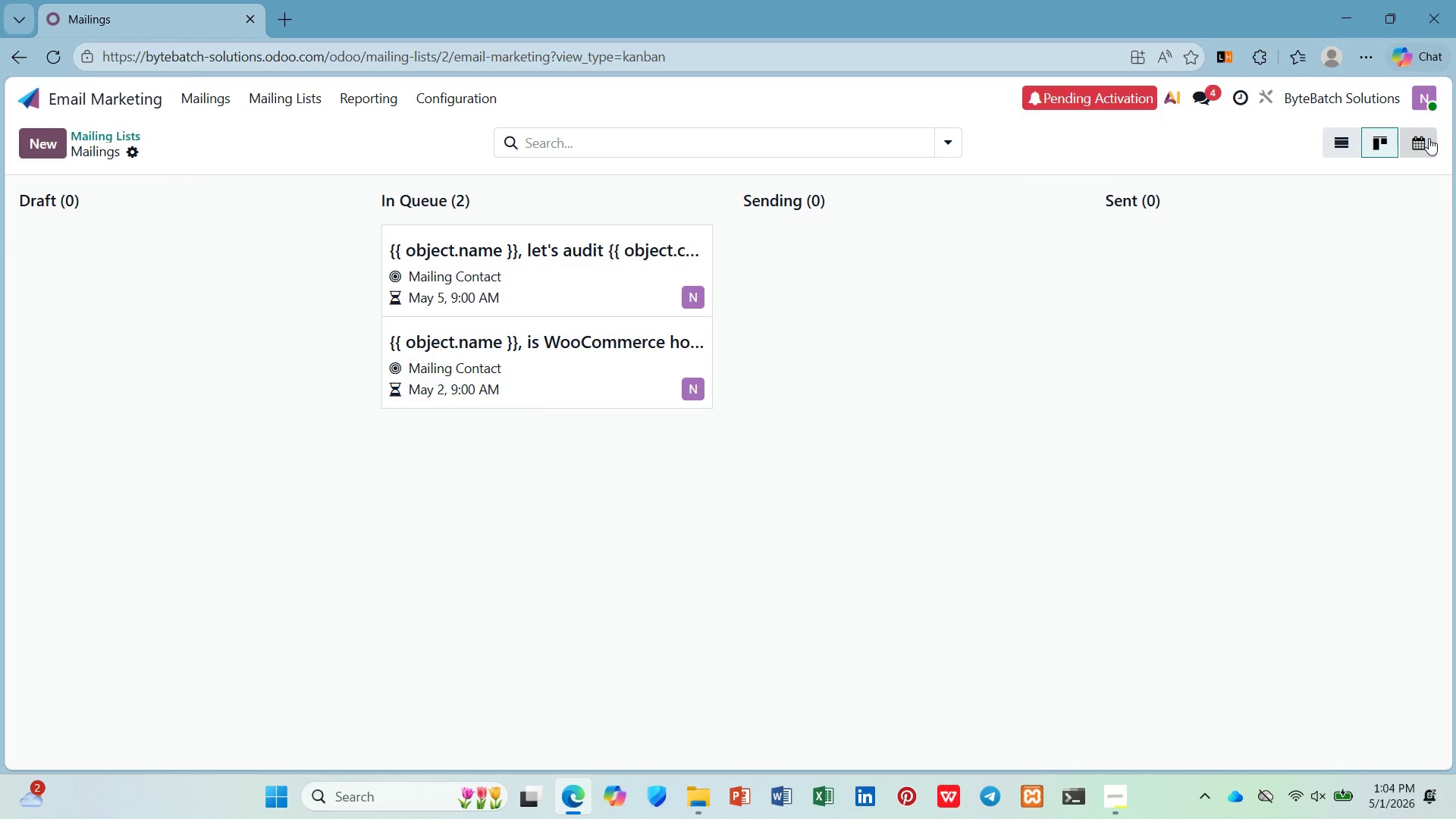 
mouse_move([1405, 146])
 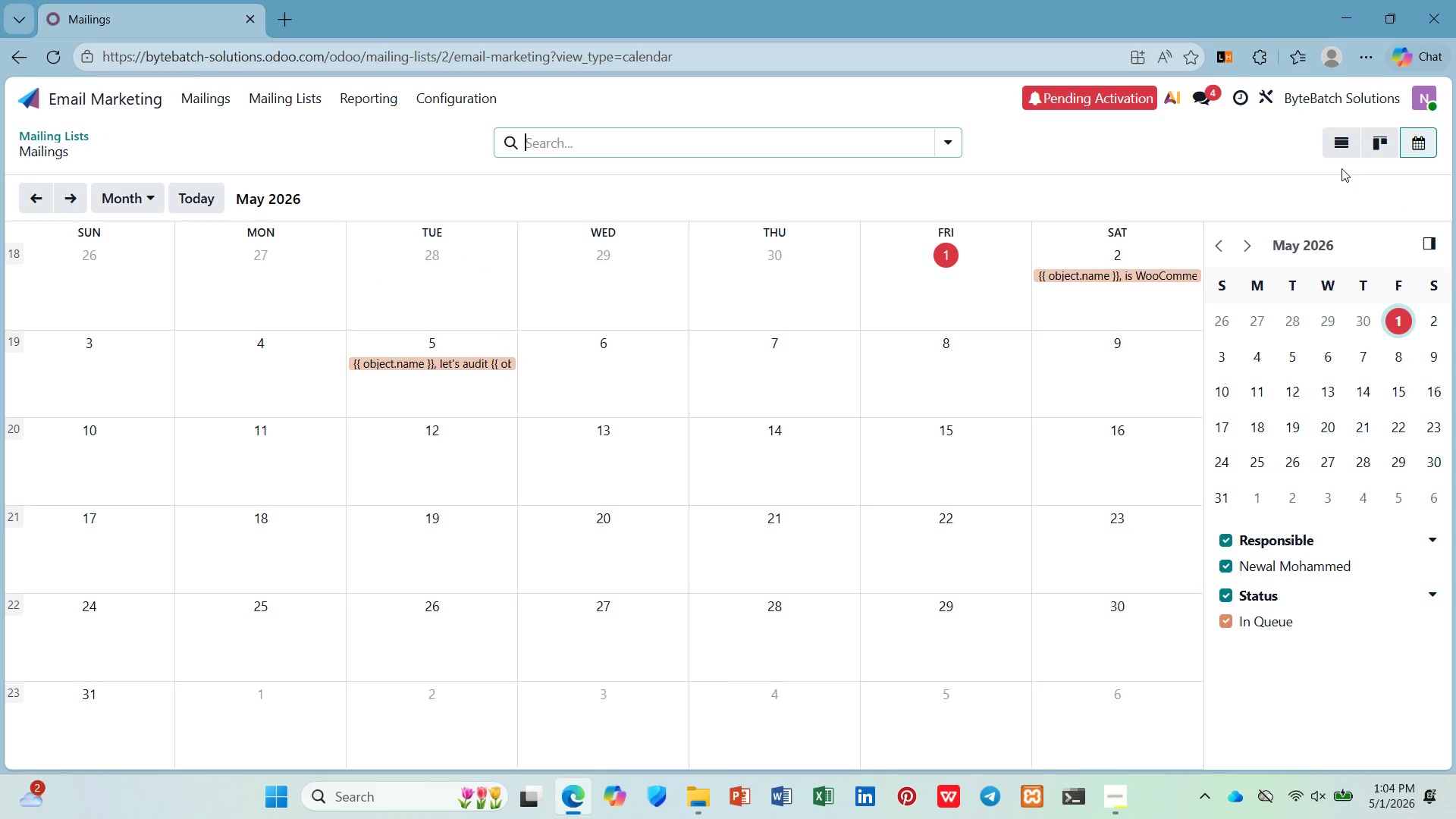 
left_click([1340, 136])
 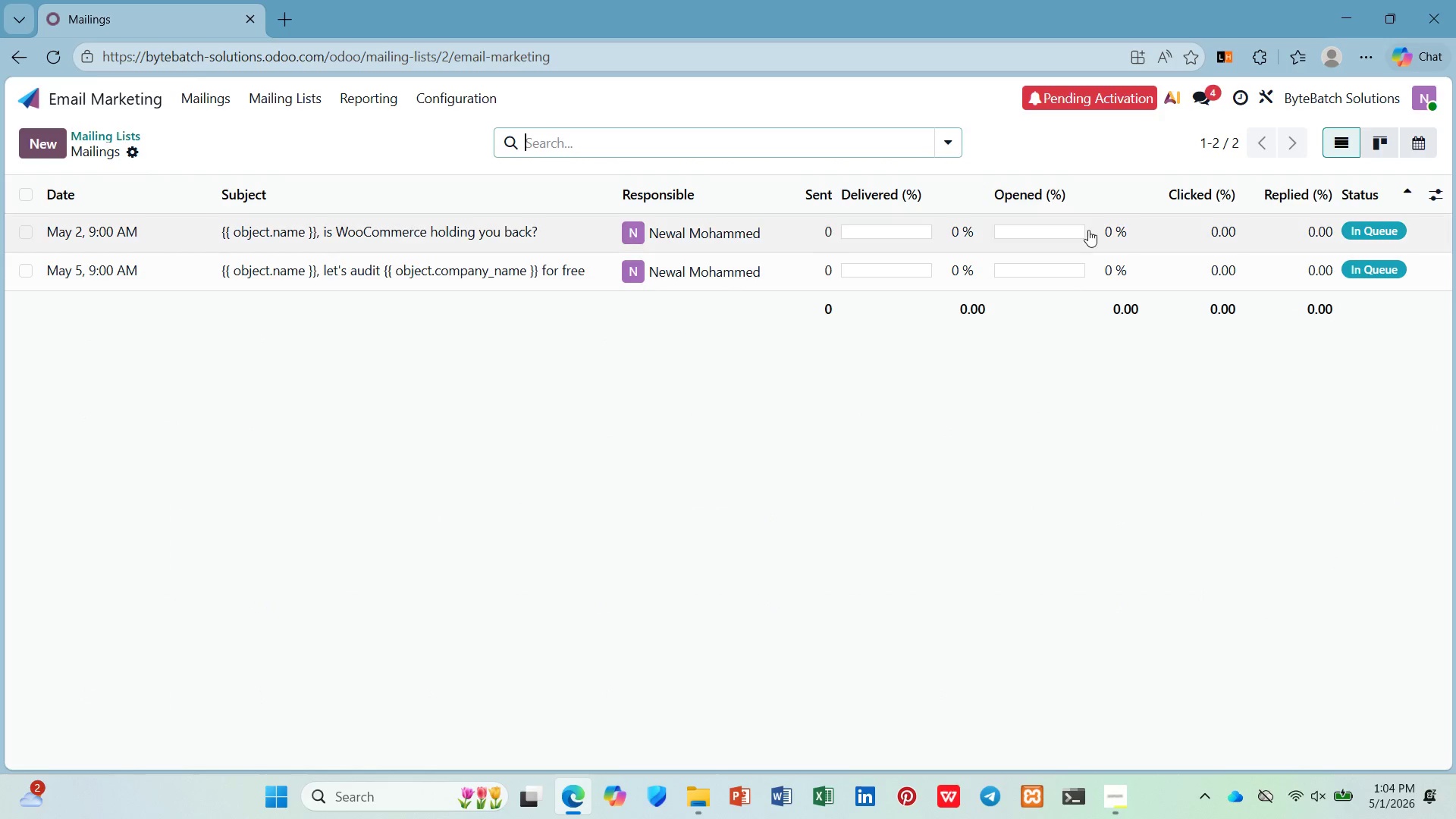 
left_click([1438, 203])
 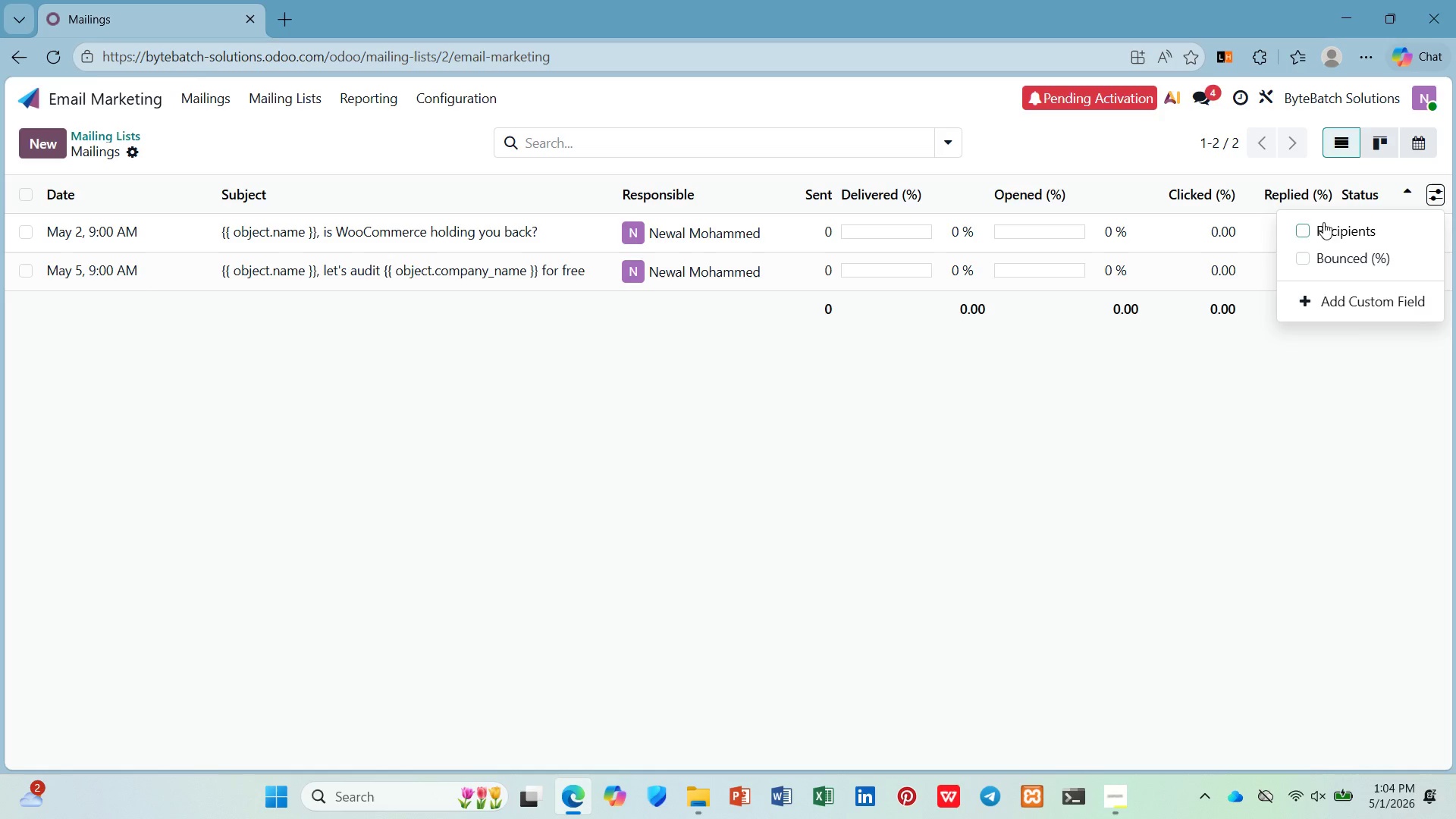 
left_click([1301, 222])
 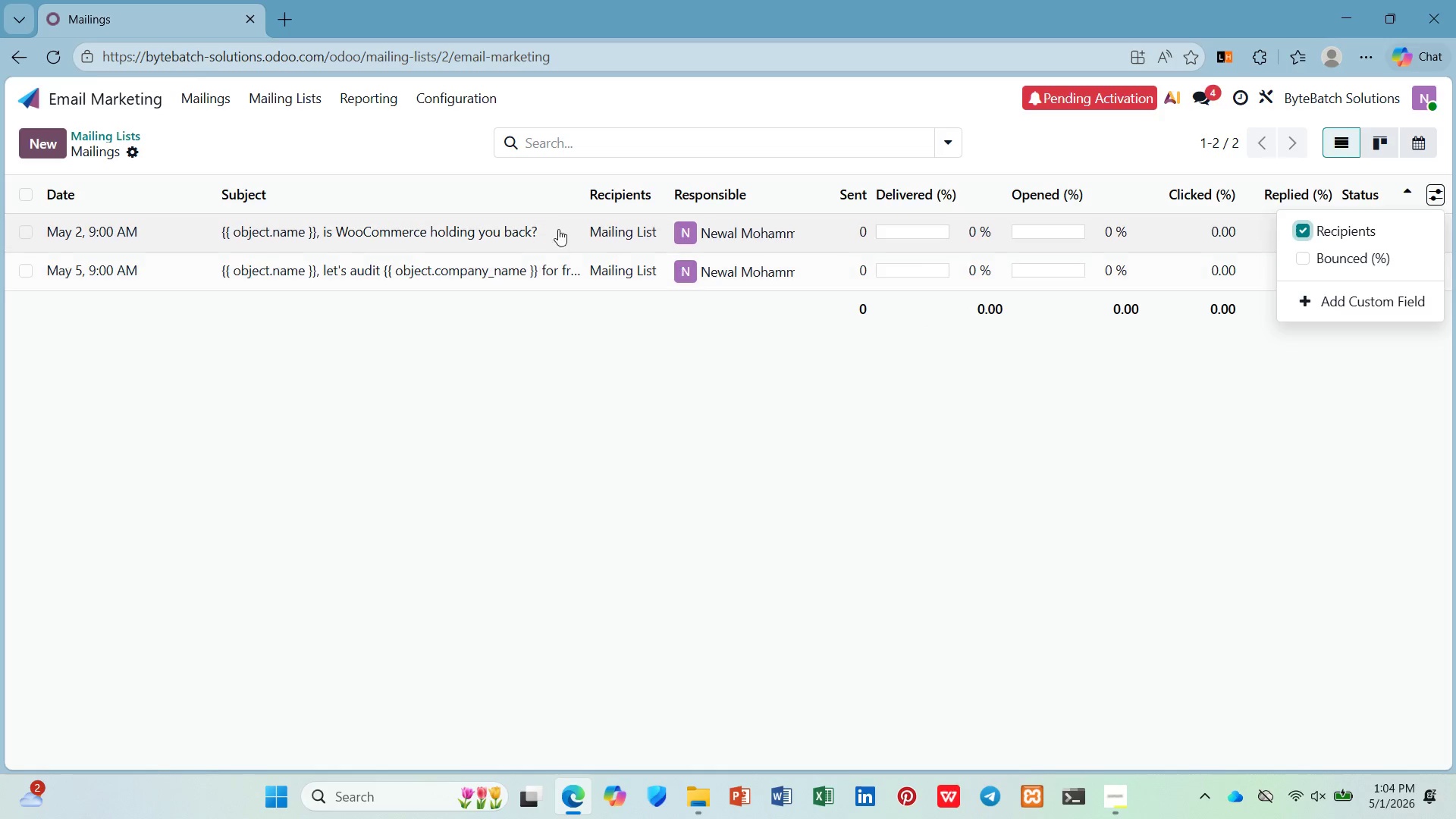 
left_click([614, 219])
 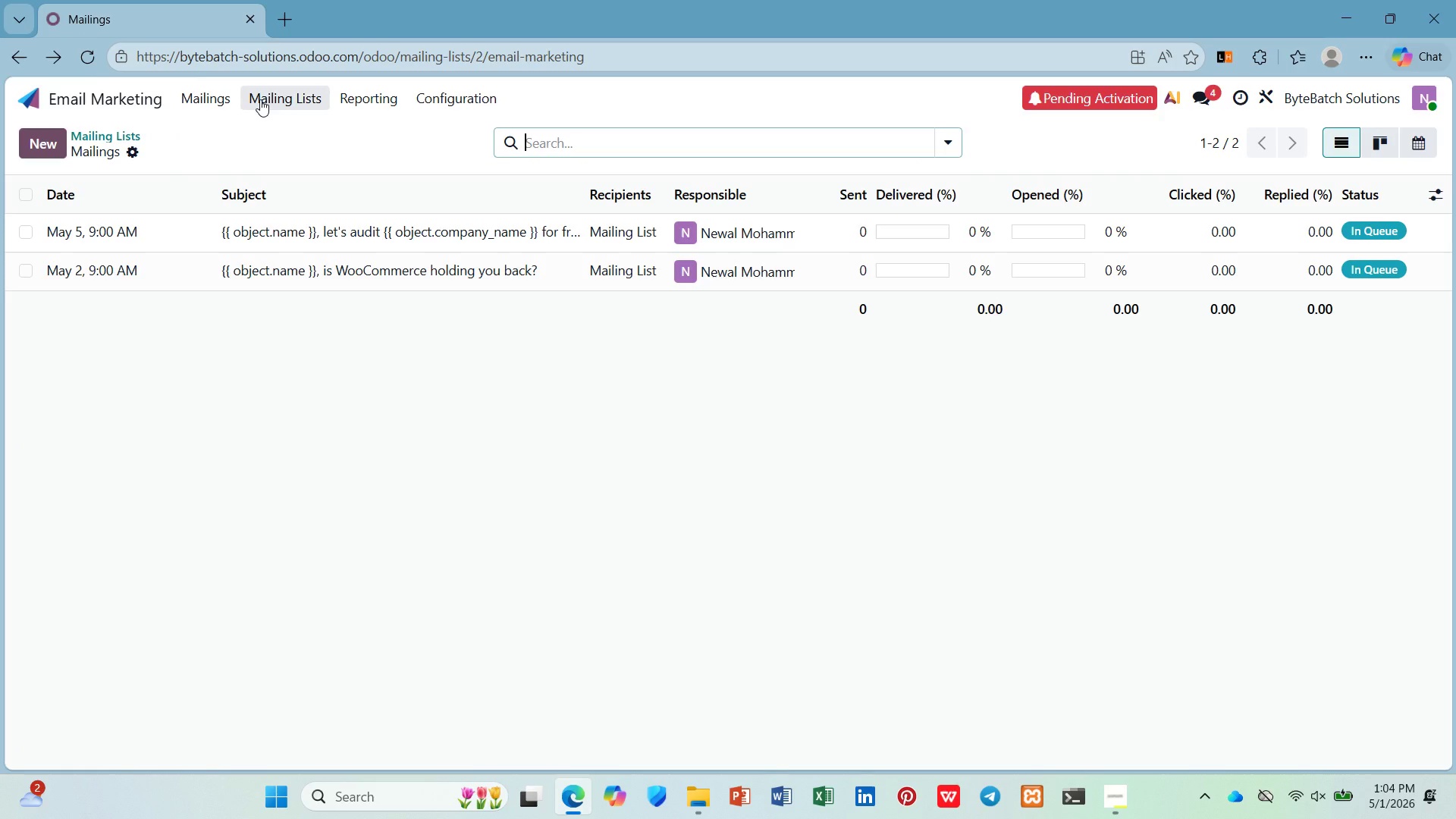 
wait(10.58)
 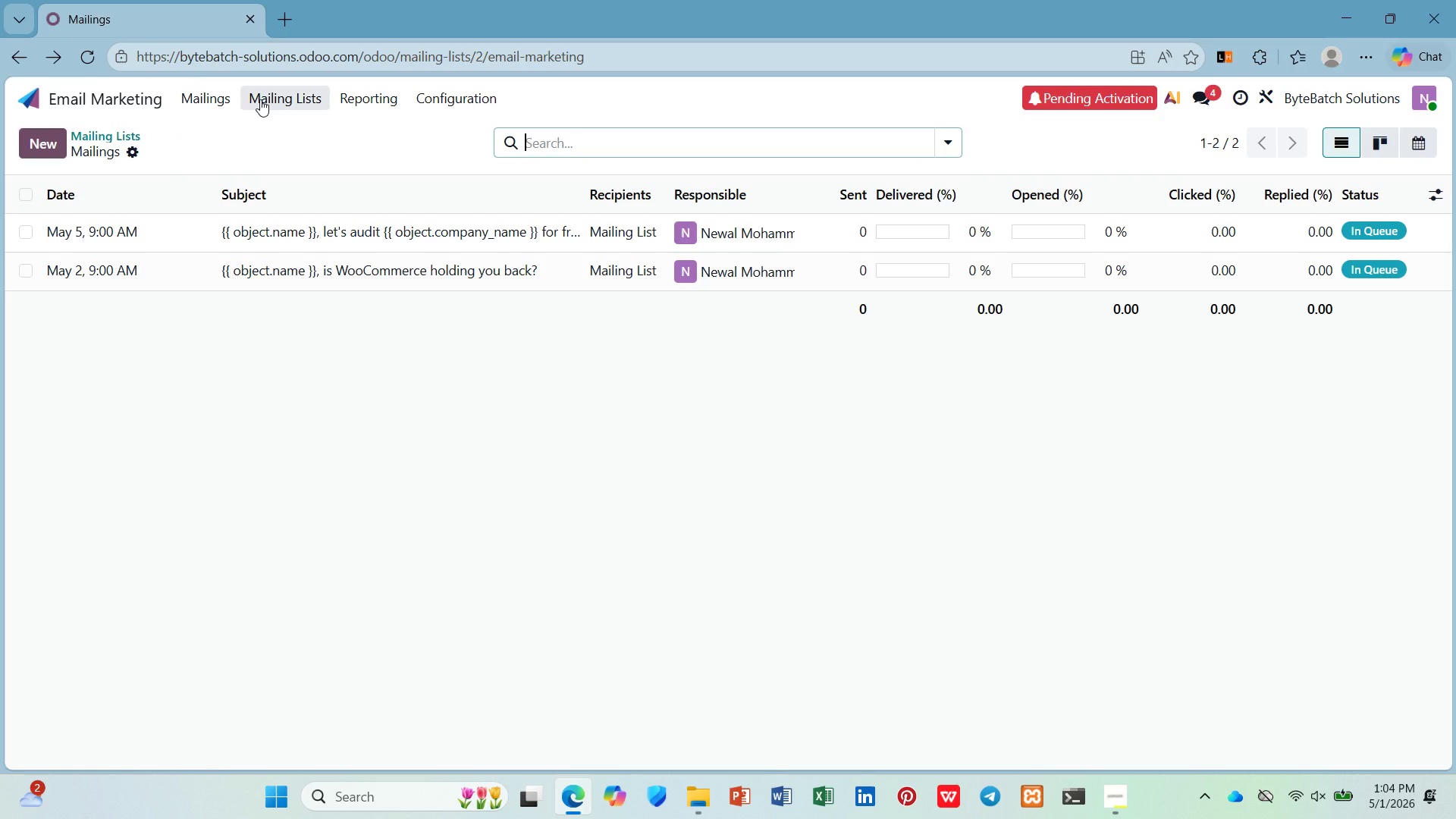 
left_click([287, 99])
 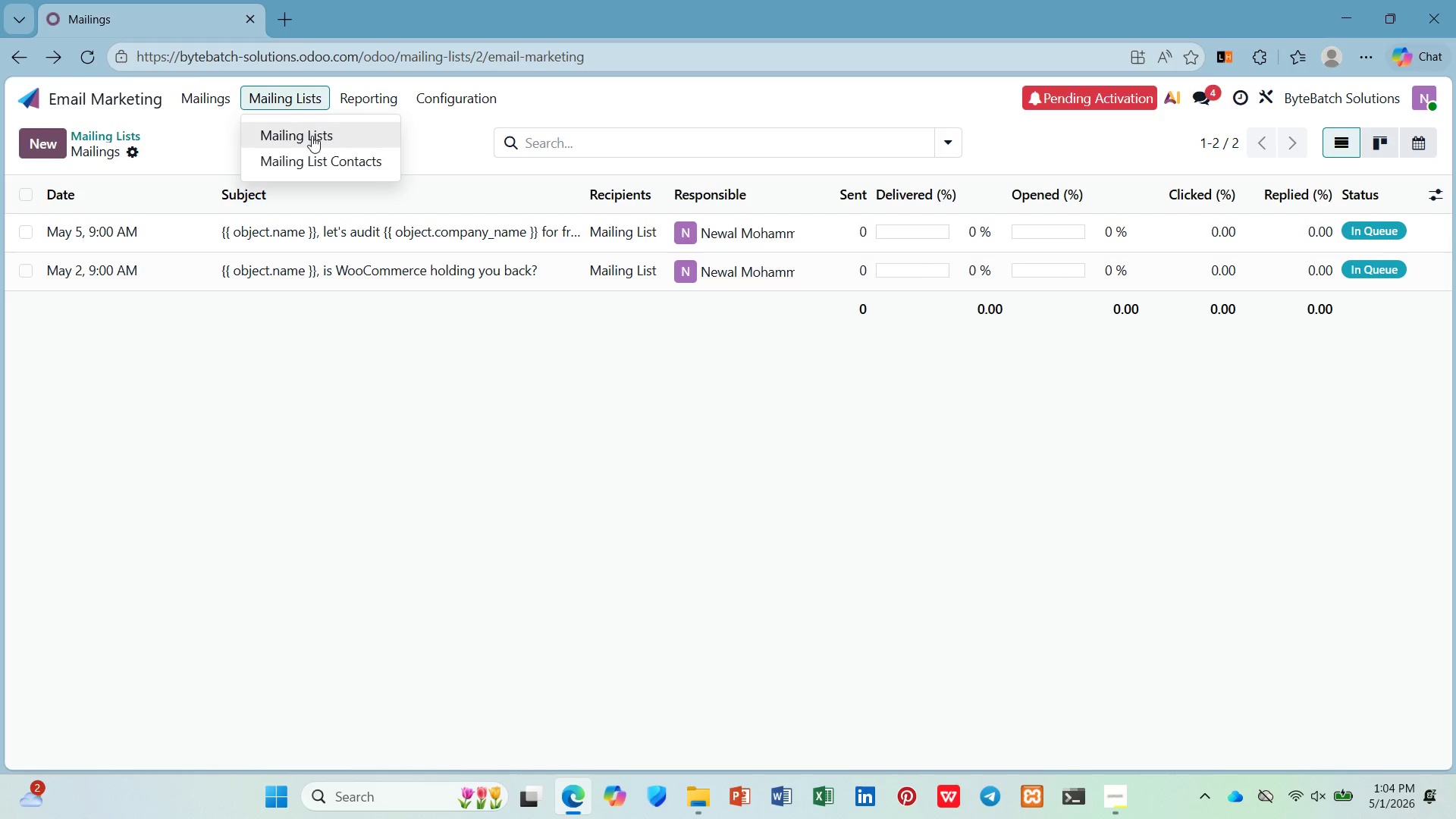 
left_click([312, 136])
 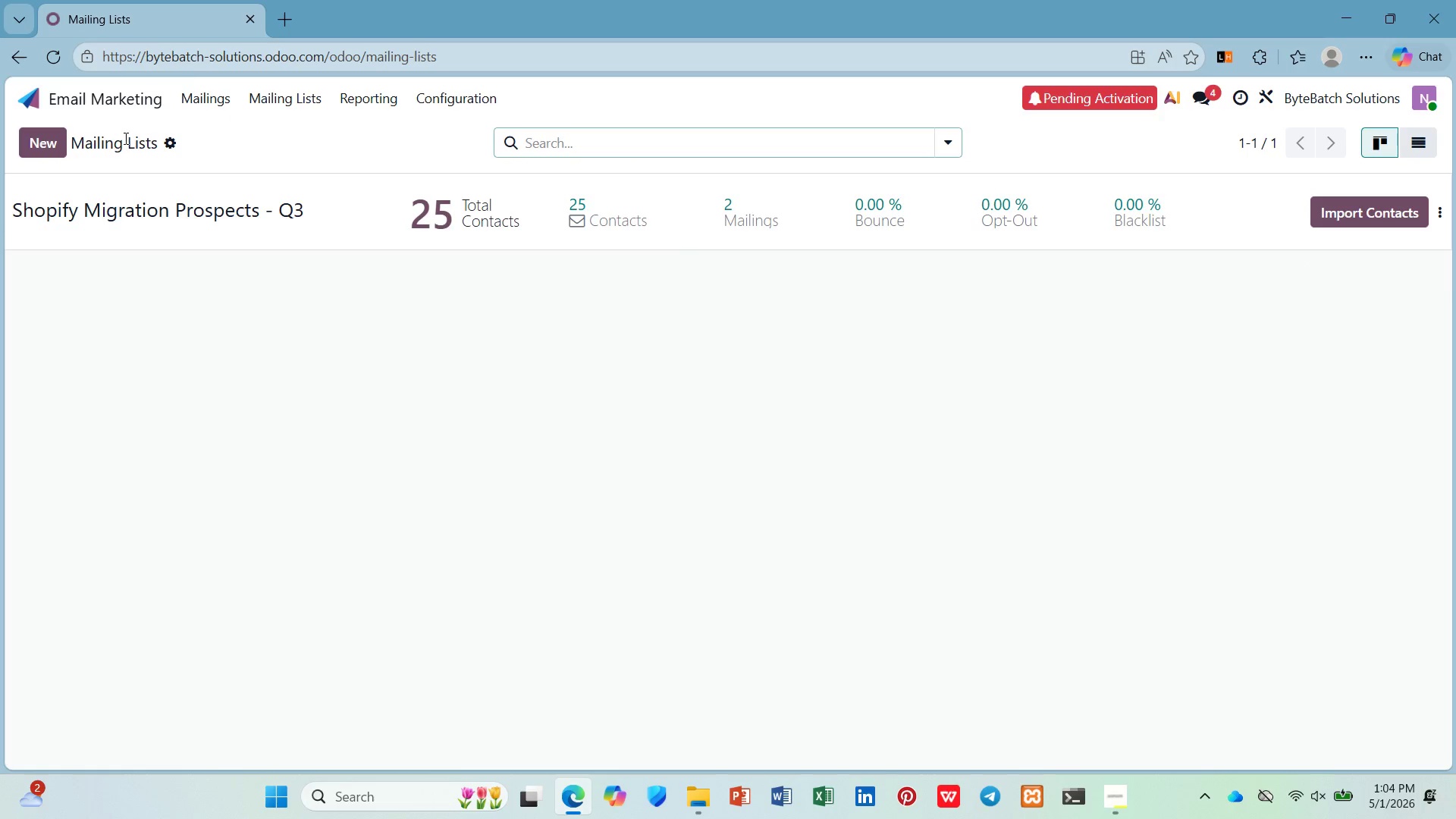 
left_click([168, 139])
 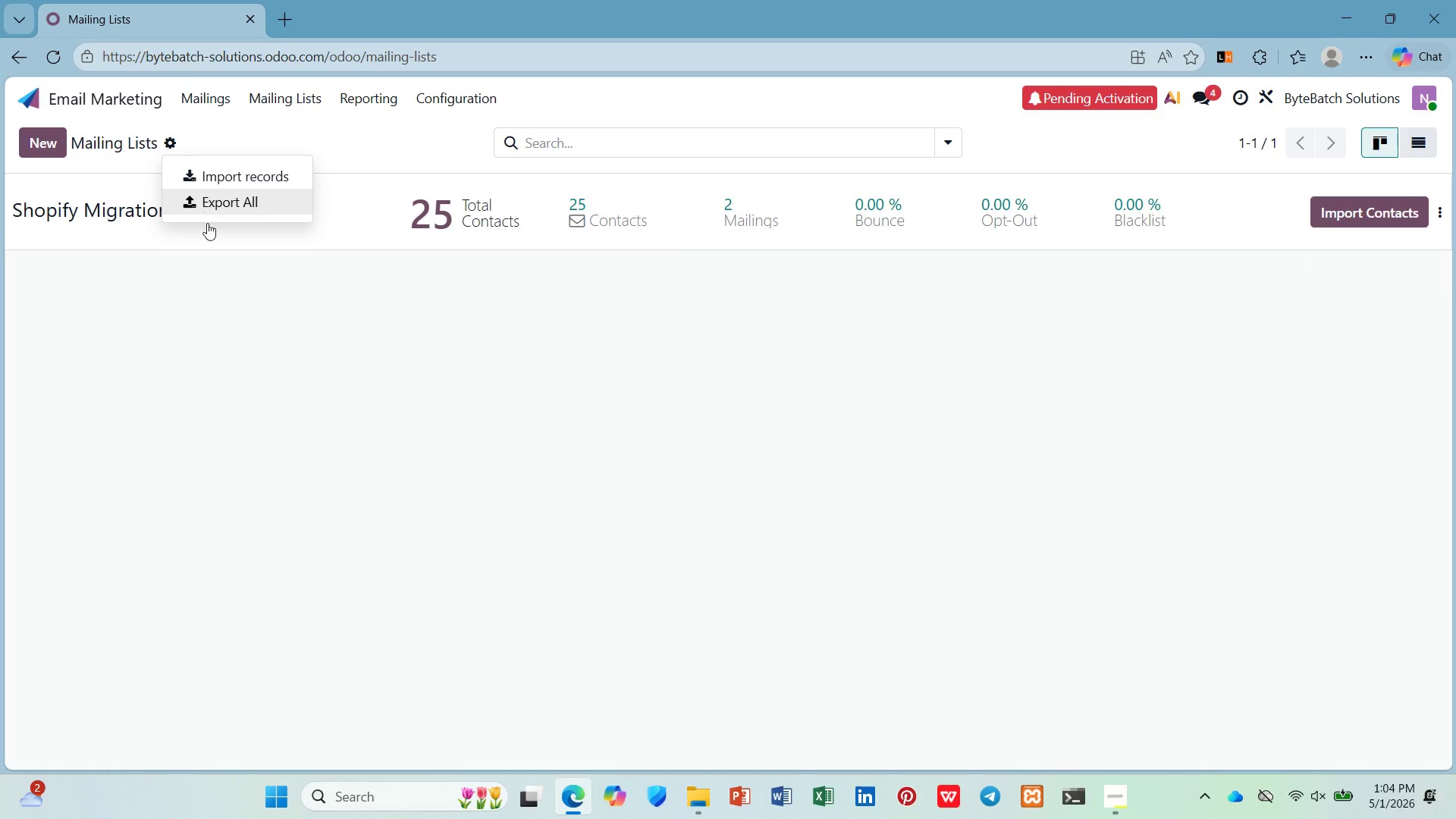 
left_click([196, 325])
 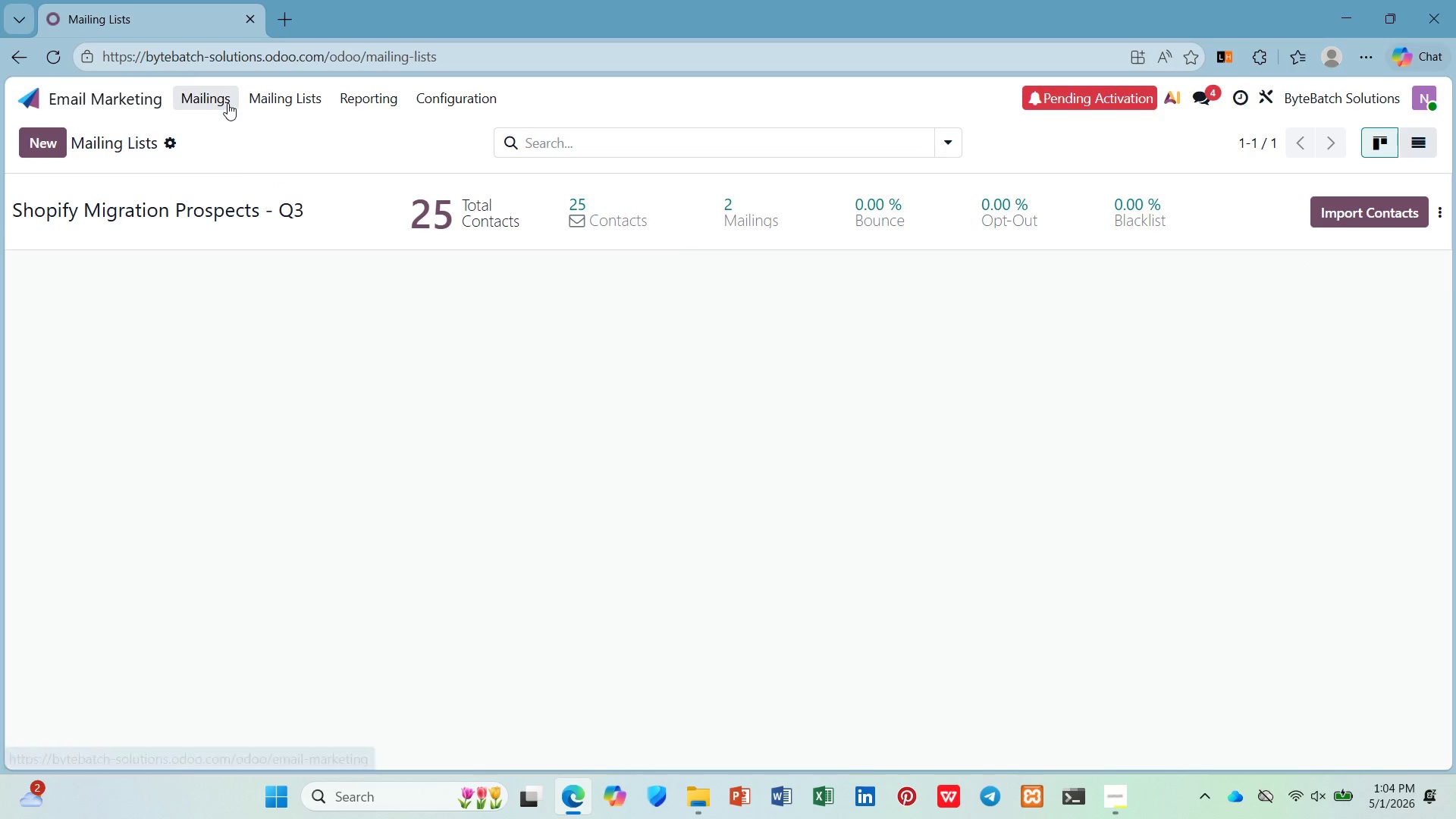 
left_click([233, 102])
 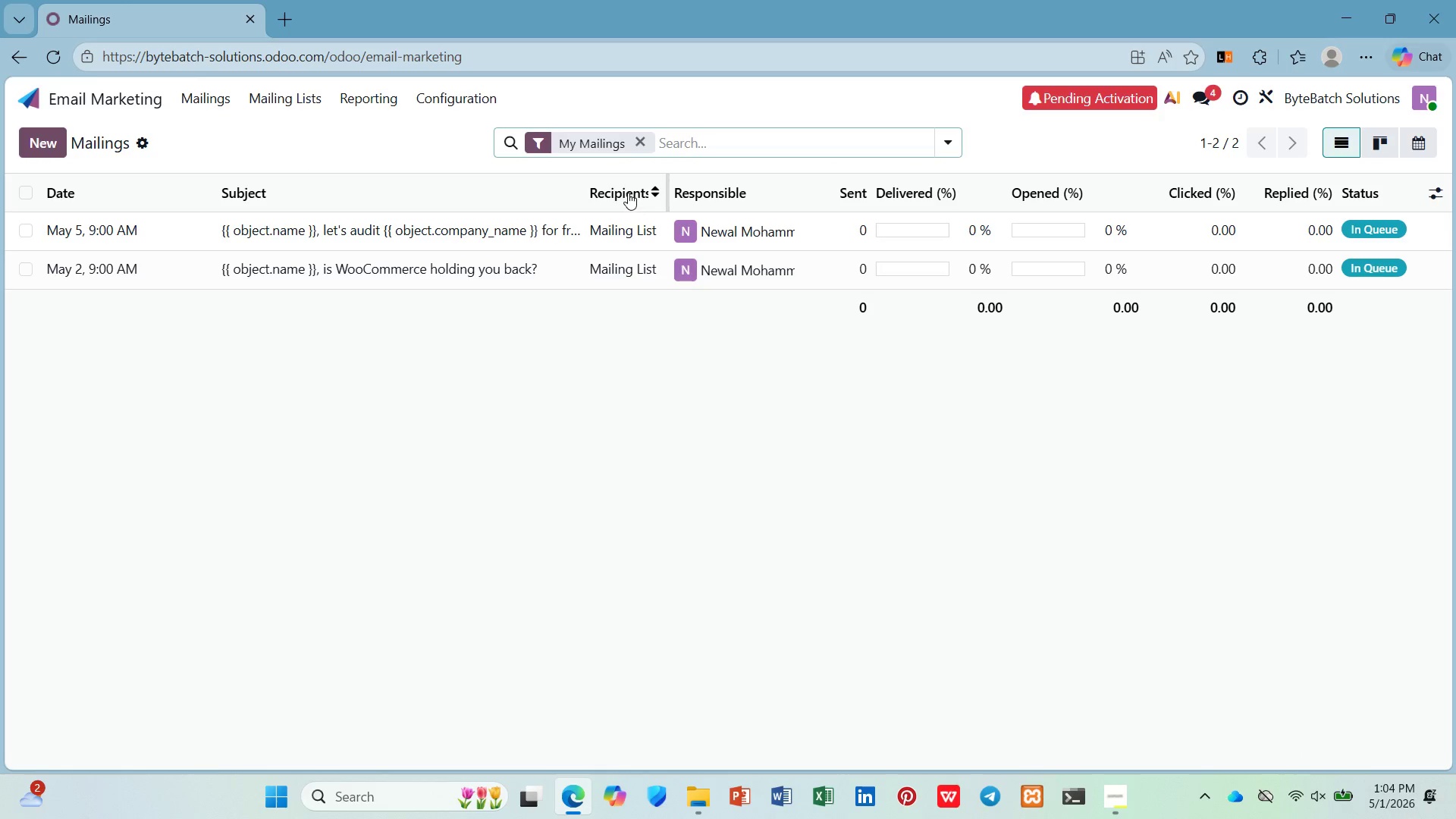 
left_click([634, 188])
 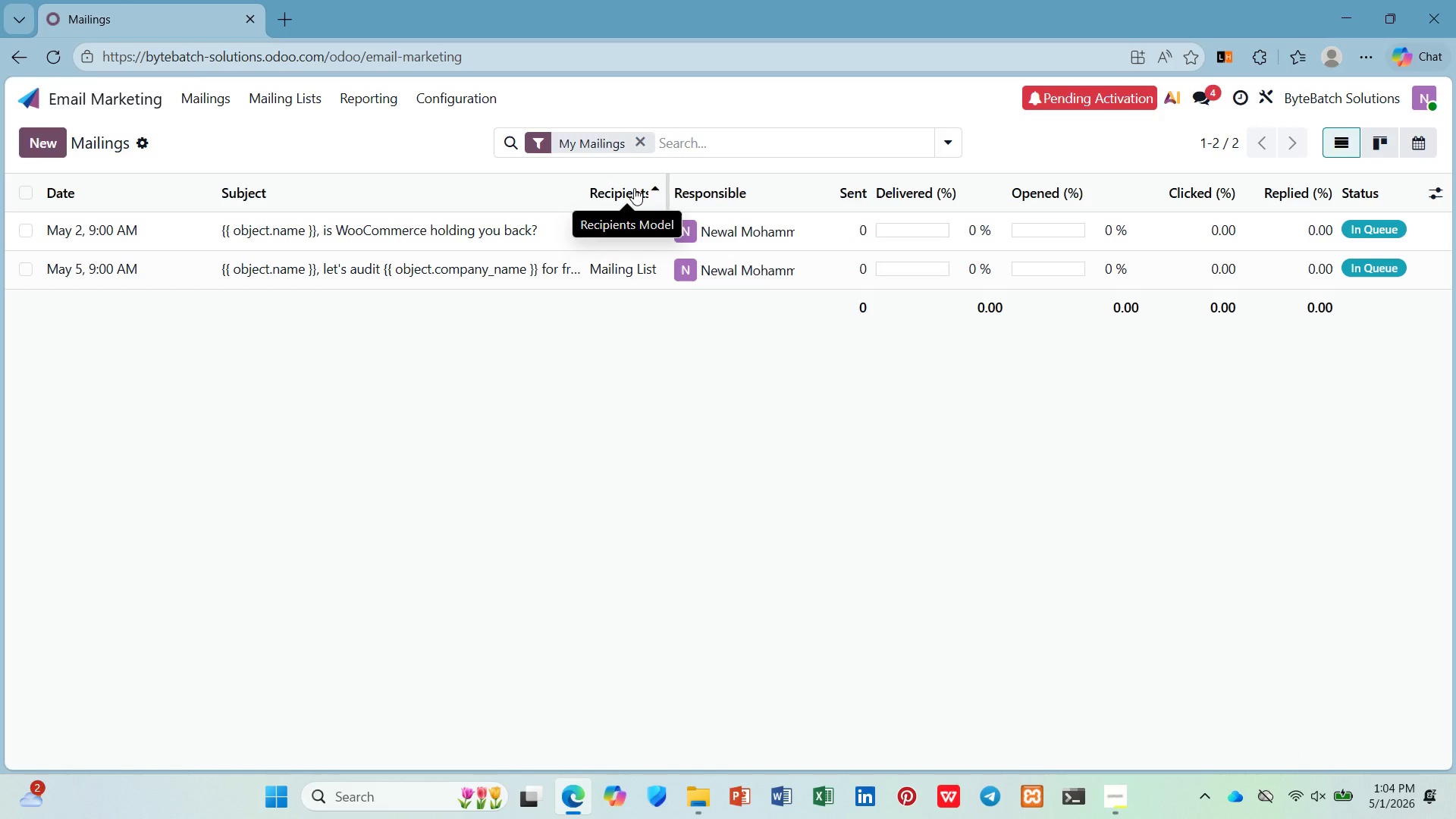 
left_click([634, 188])
 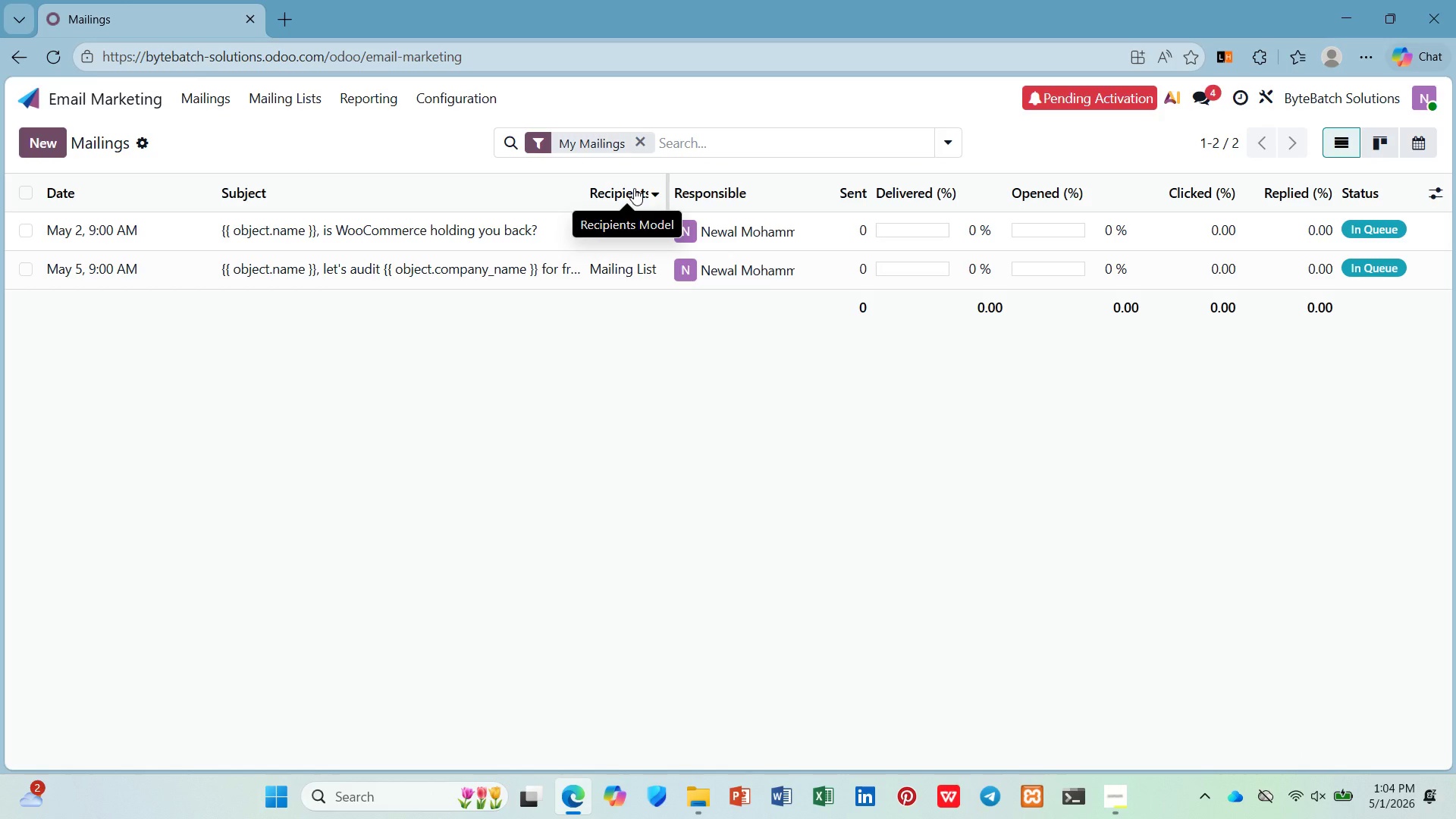 
left_click([634, 188])
 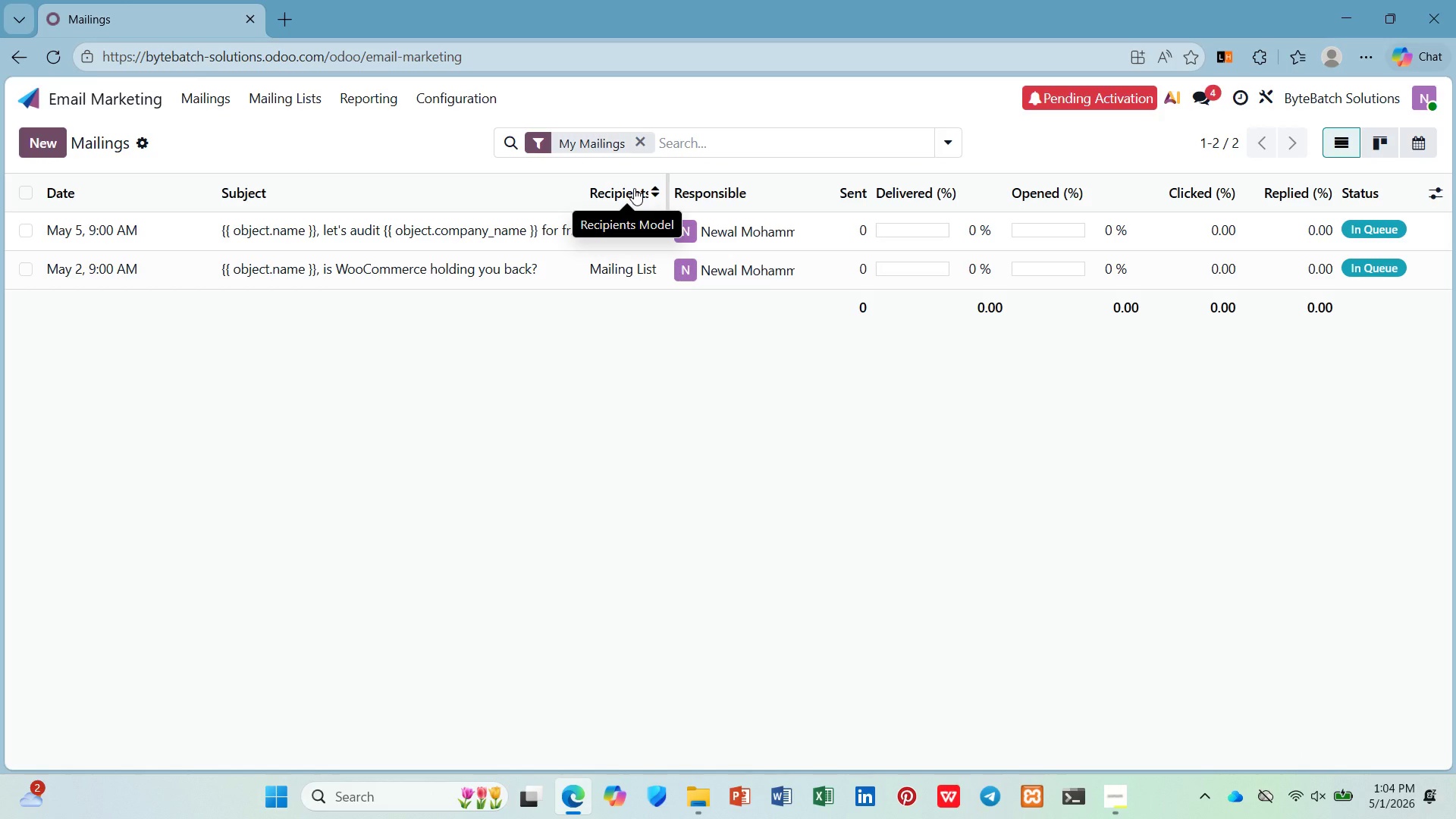 
left_click([634, 188])
 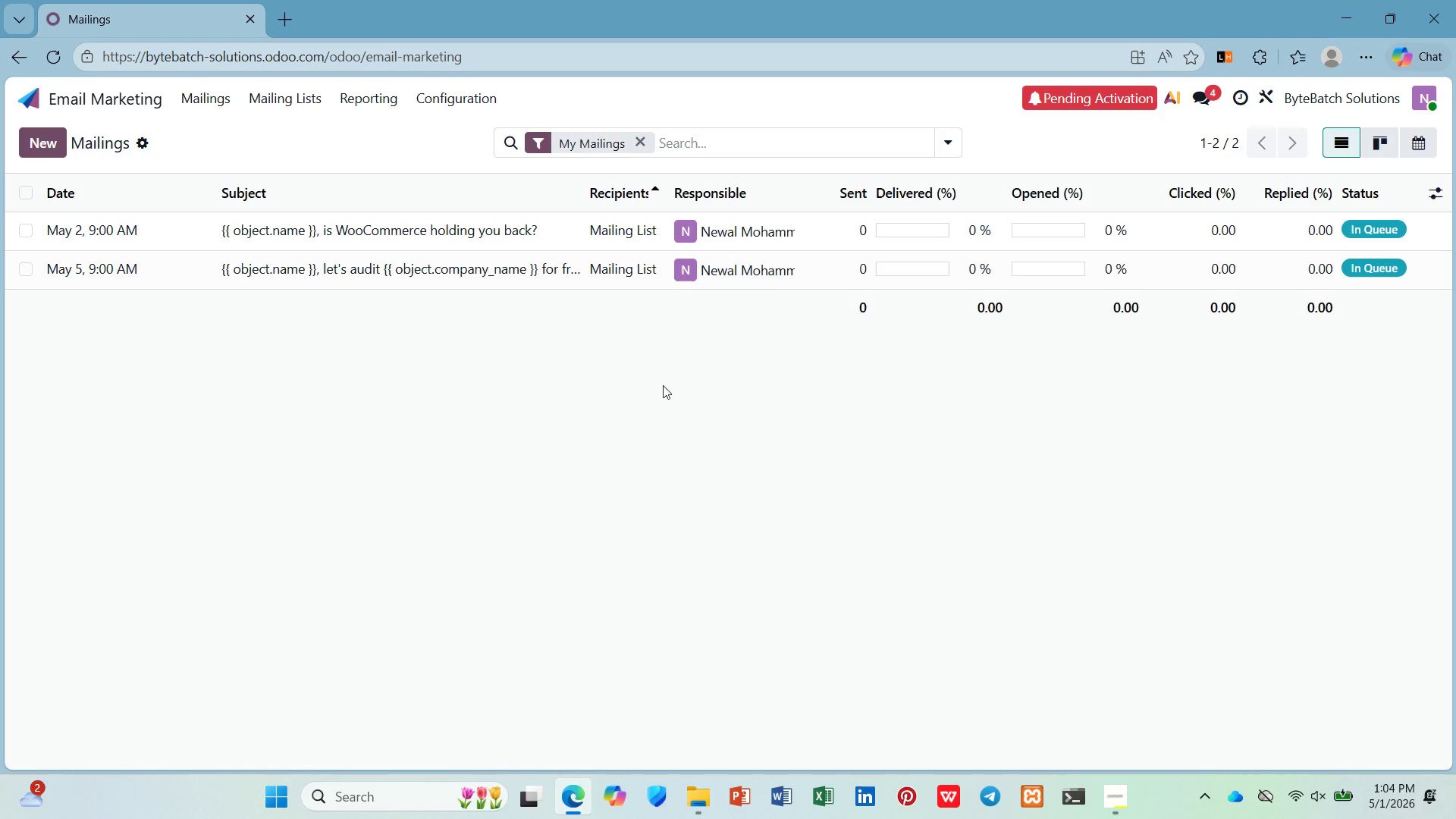 
left_click([664, 406])
 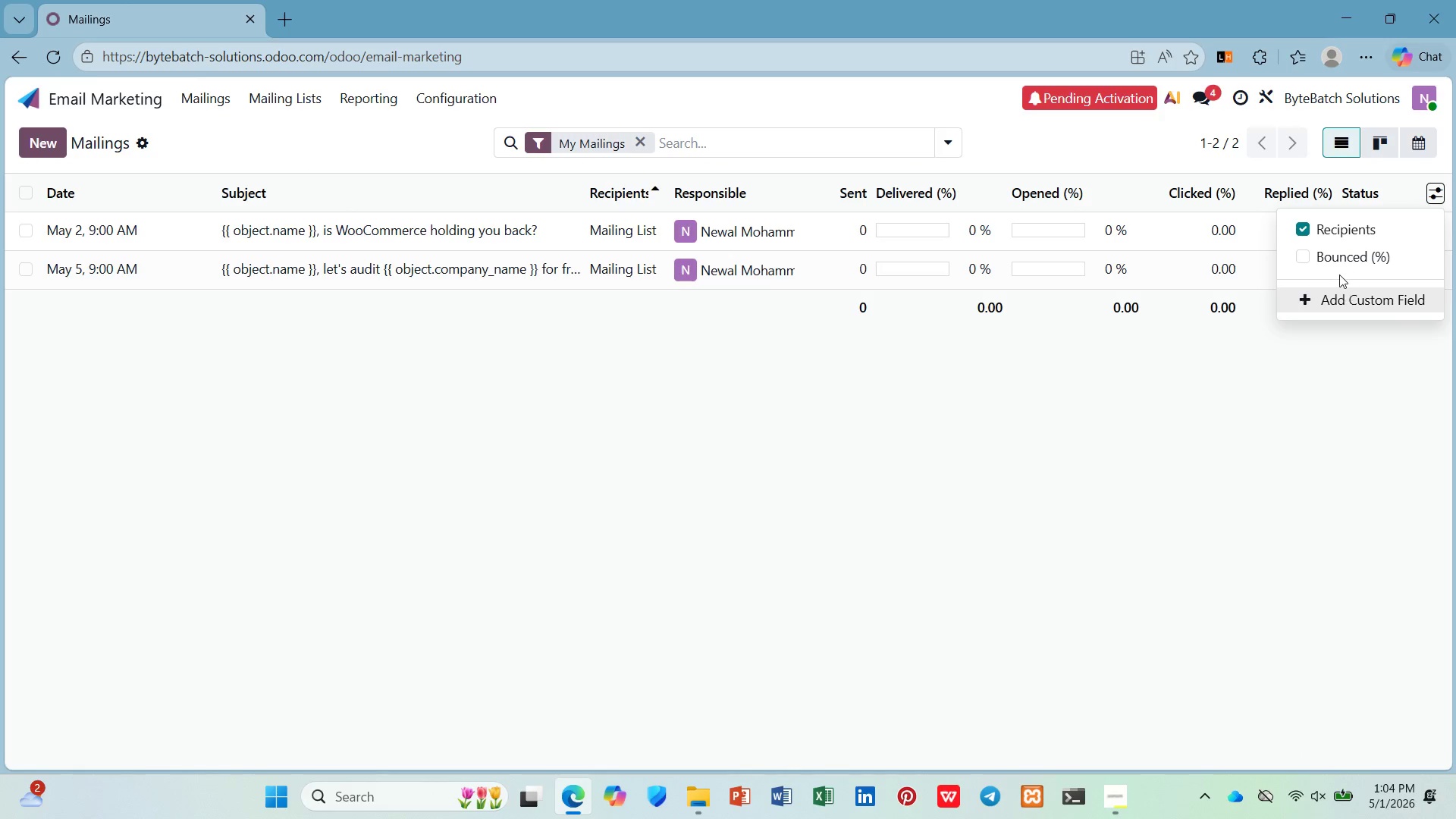 
left_click([1307, 251])
 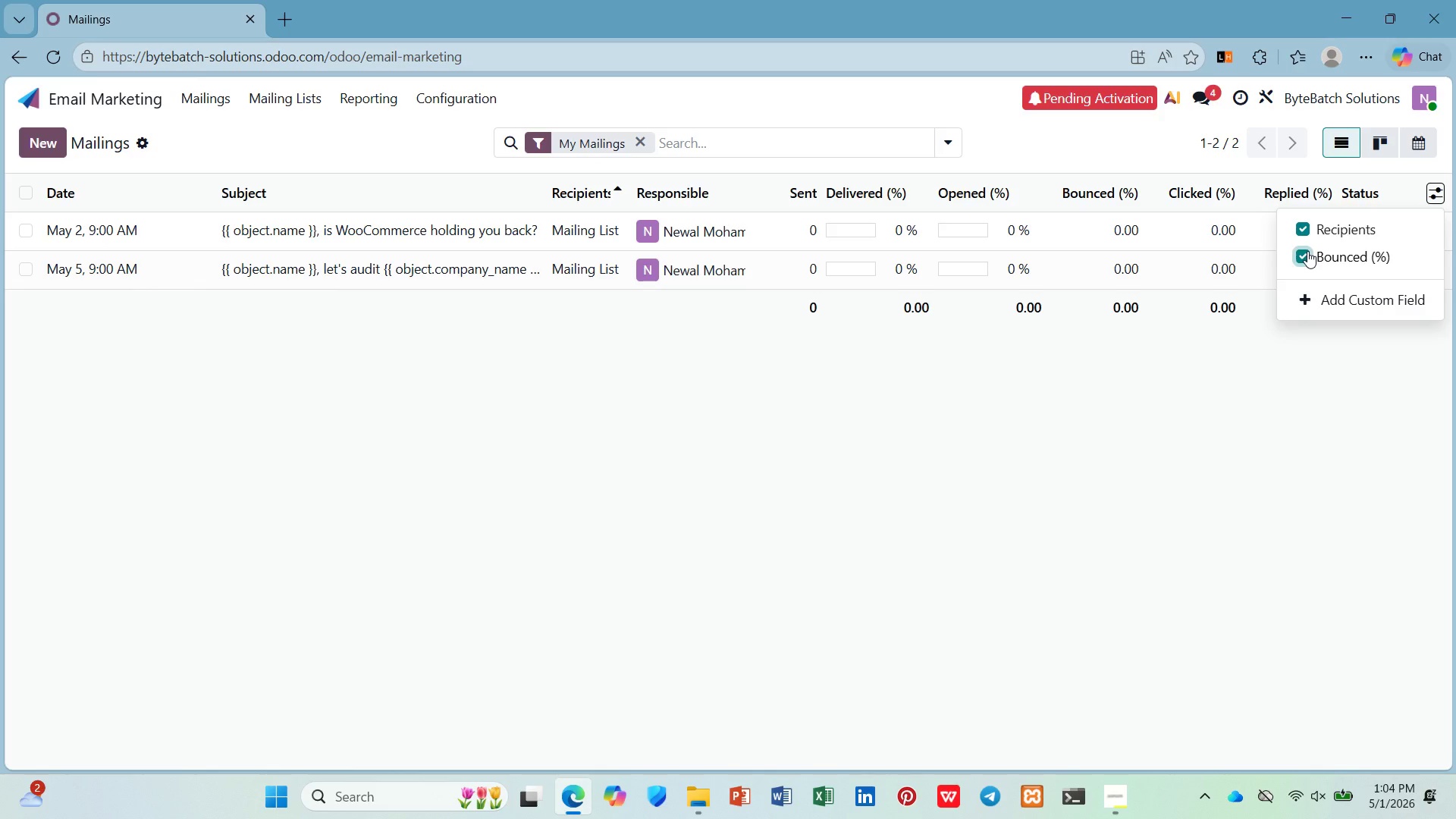 
left_click([1307, 251])
 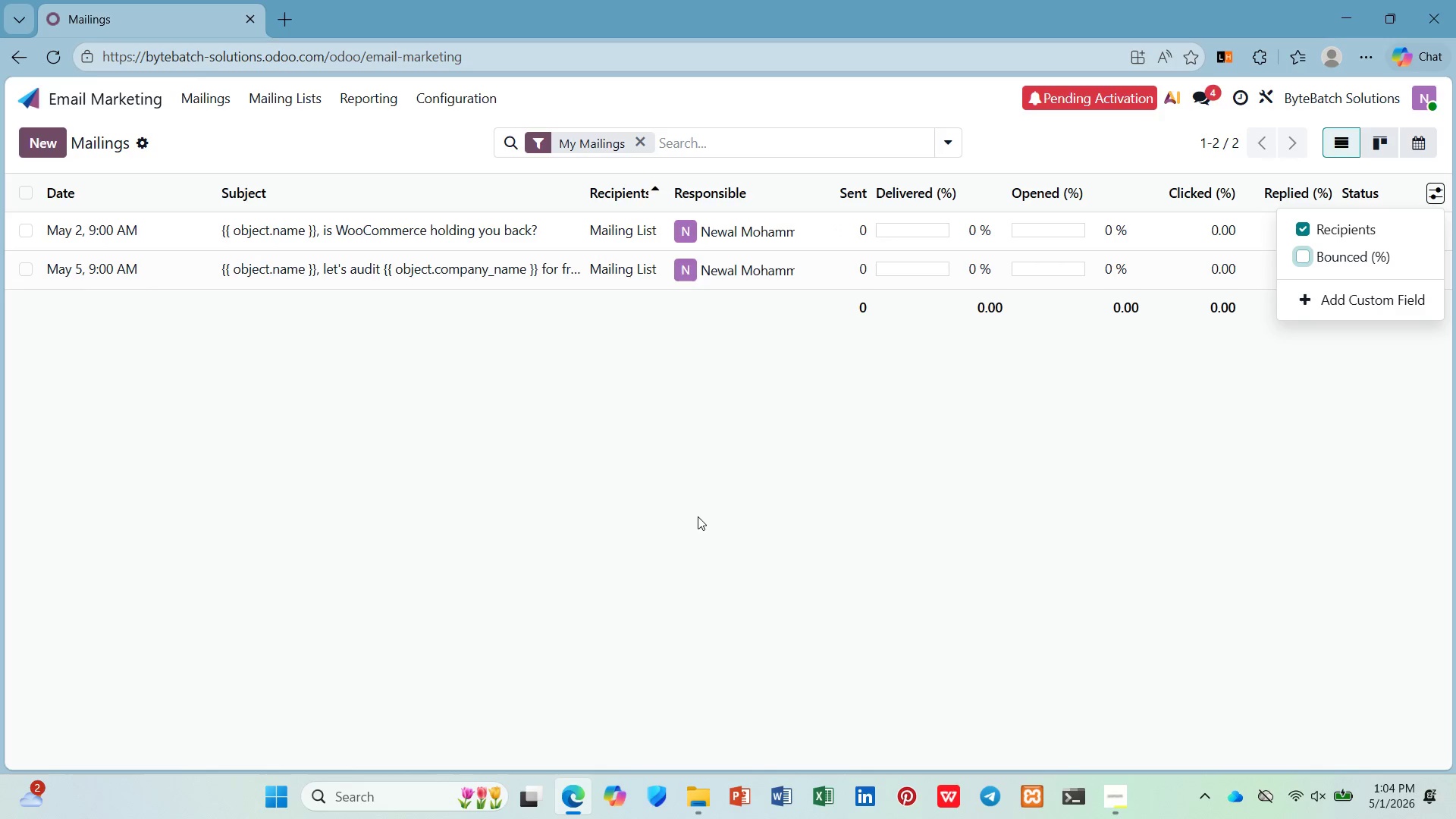 
left_click([698, 486])
 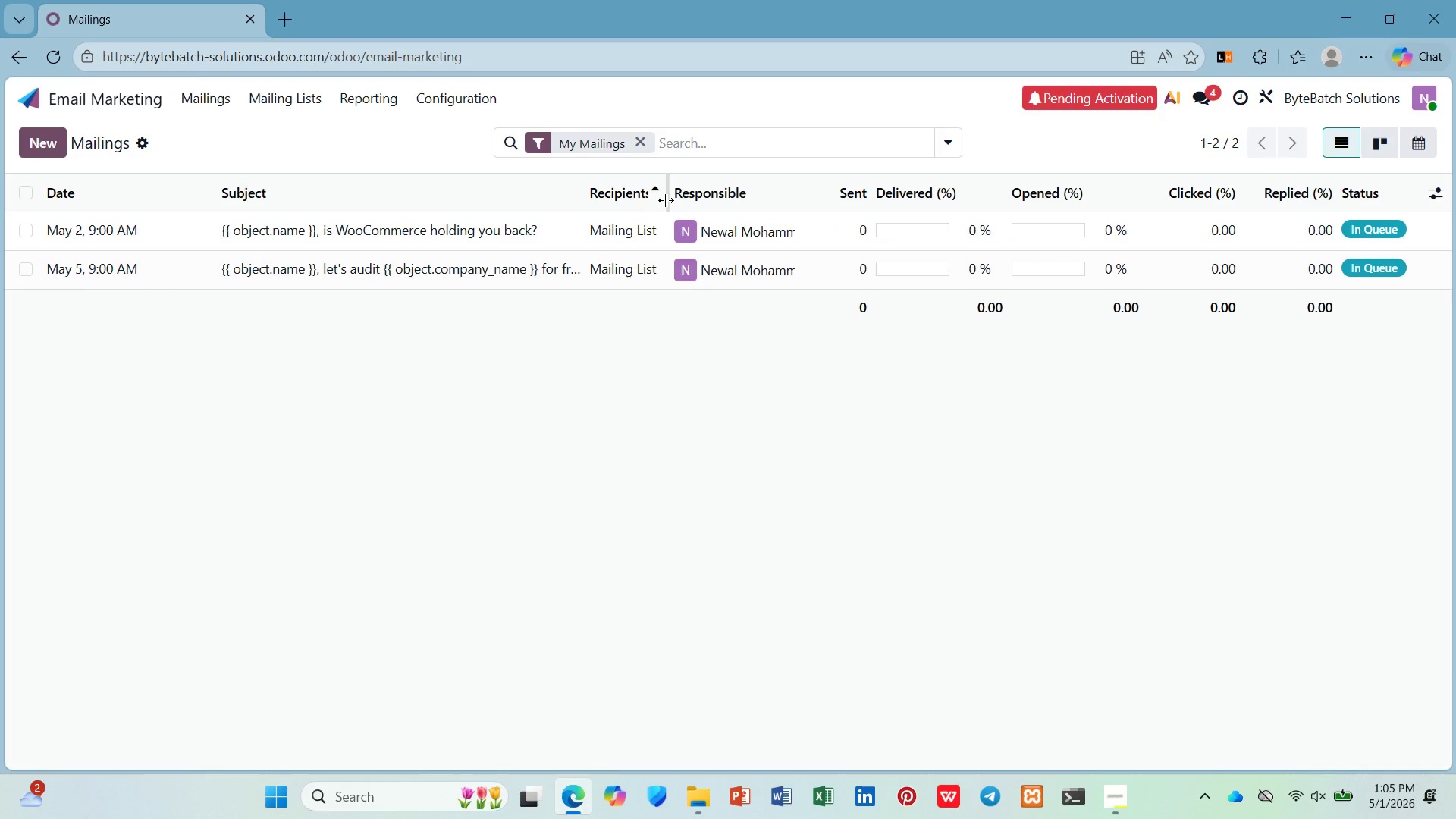 
left_click_drag(start_coordinate=[667, 198], to_coordinate=[690, 203])
 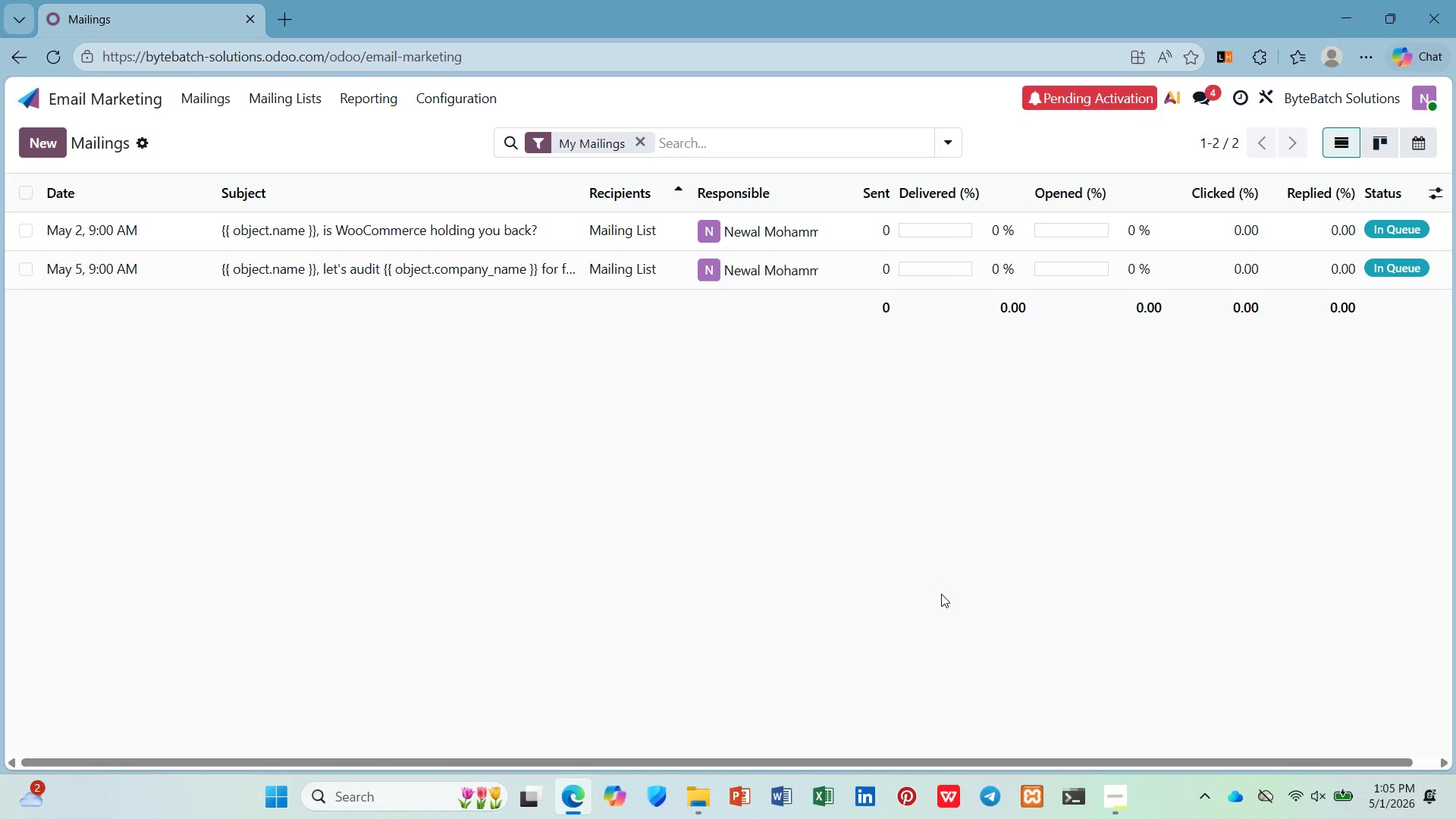 
key(PrintScreen)
 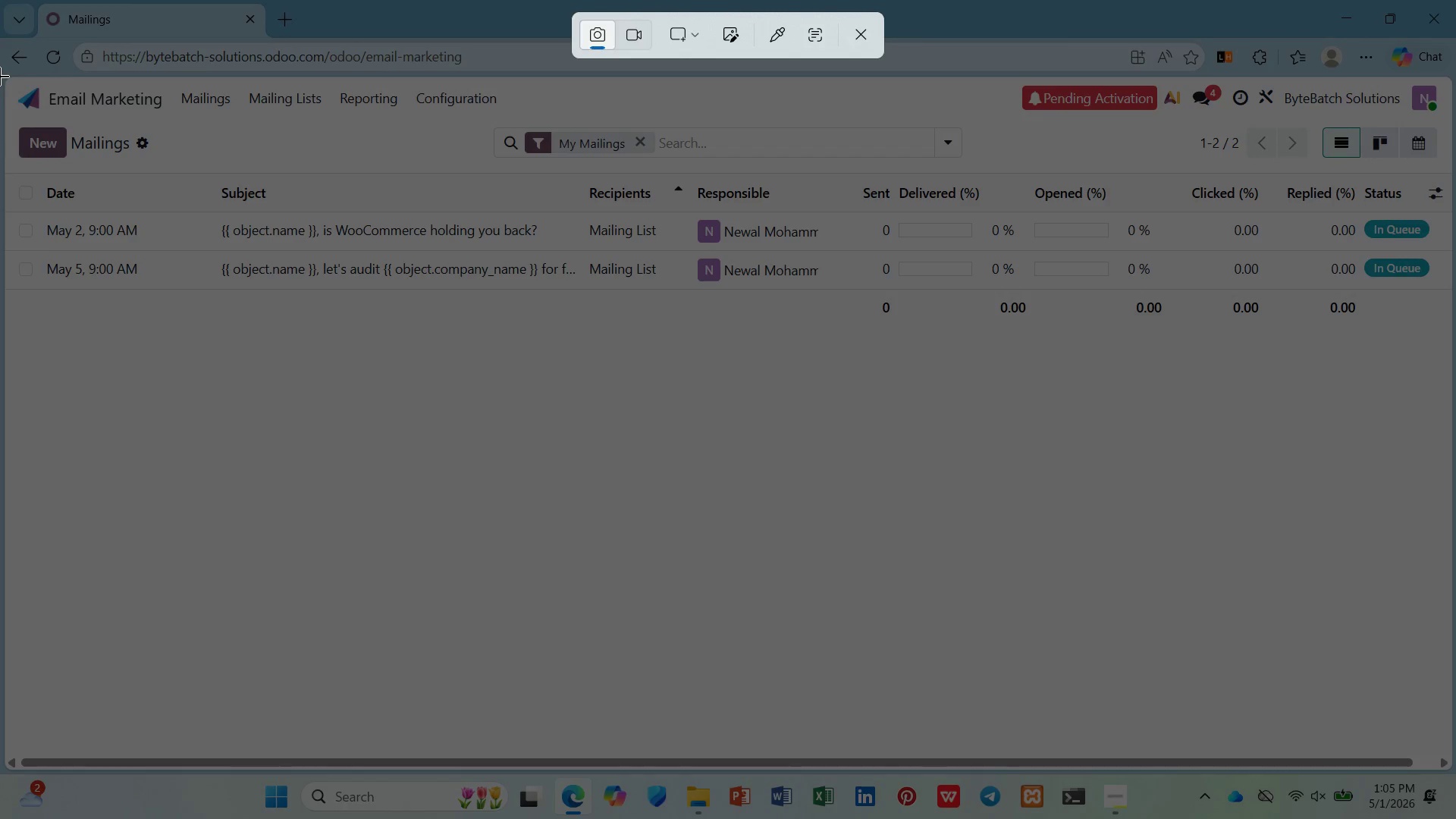 
left_click_drag(start_coordinate=[5, 77], to_coordinate=[1455, 764])
 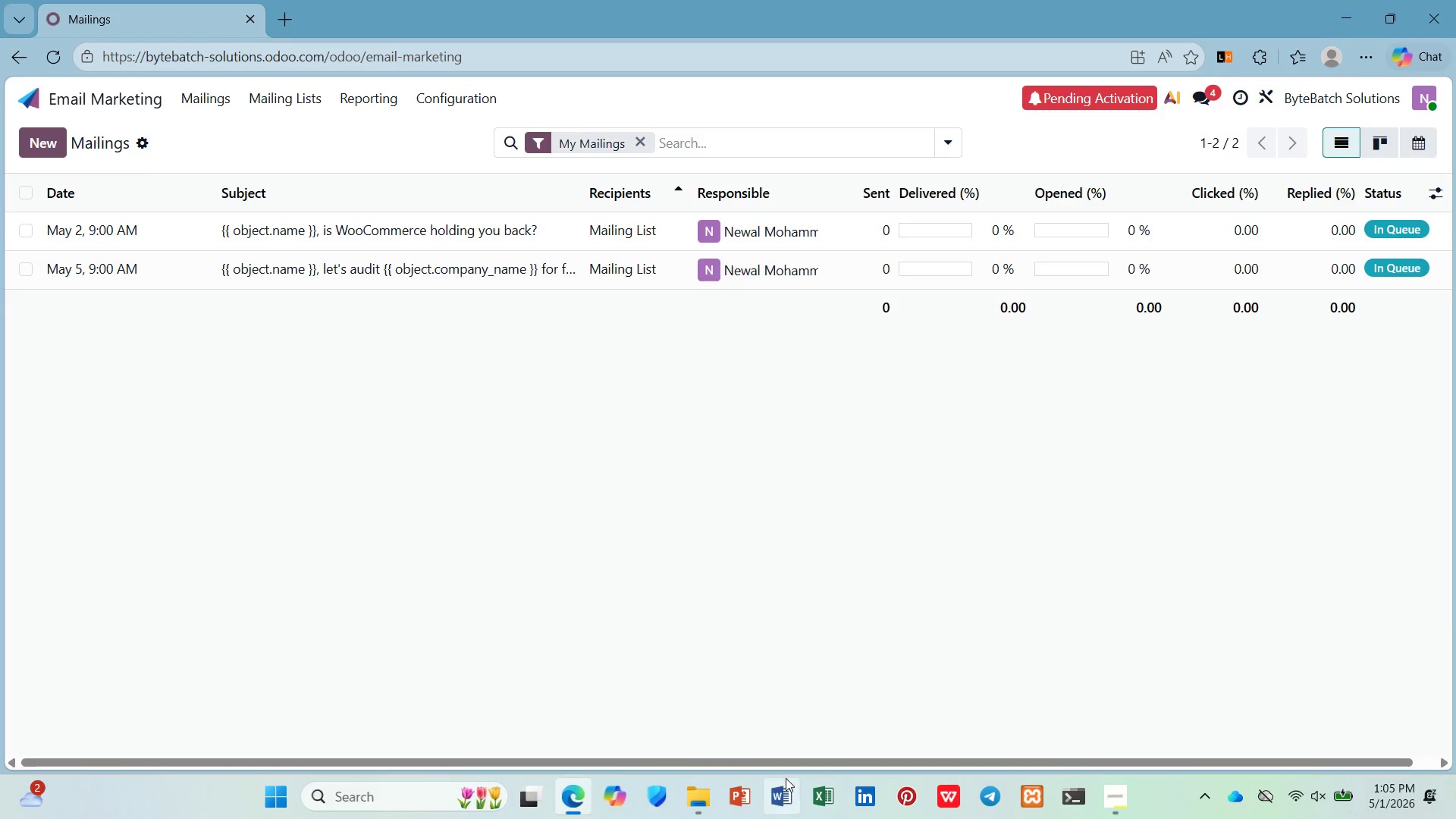 
left_click([780, 782])
 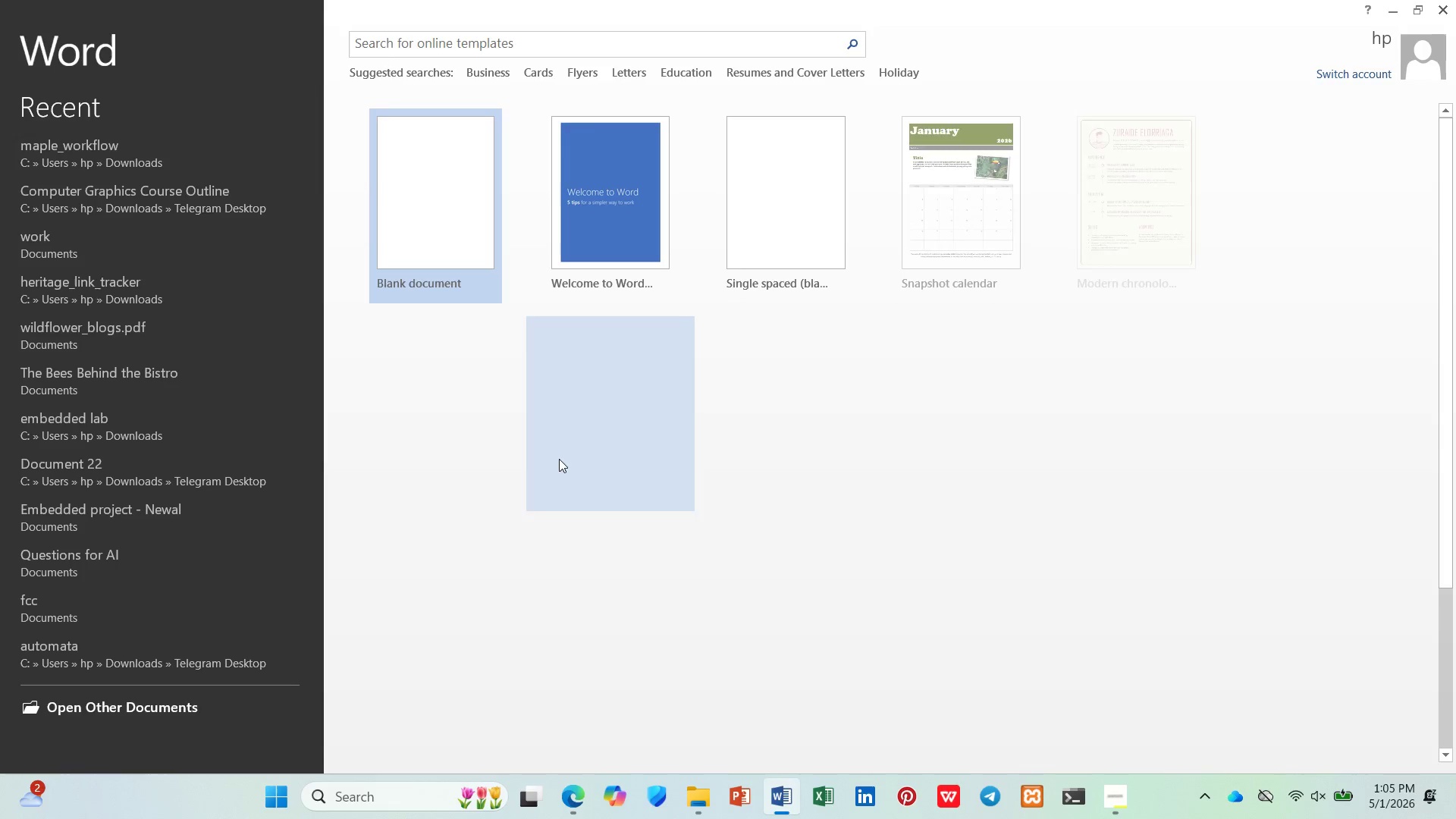 
left_click([428, 174])
 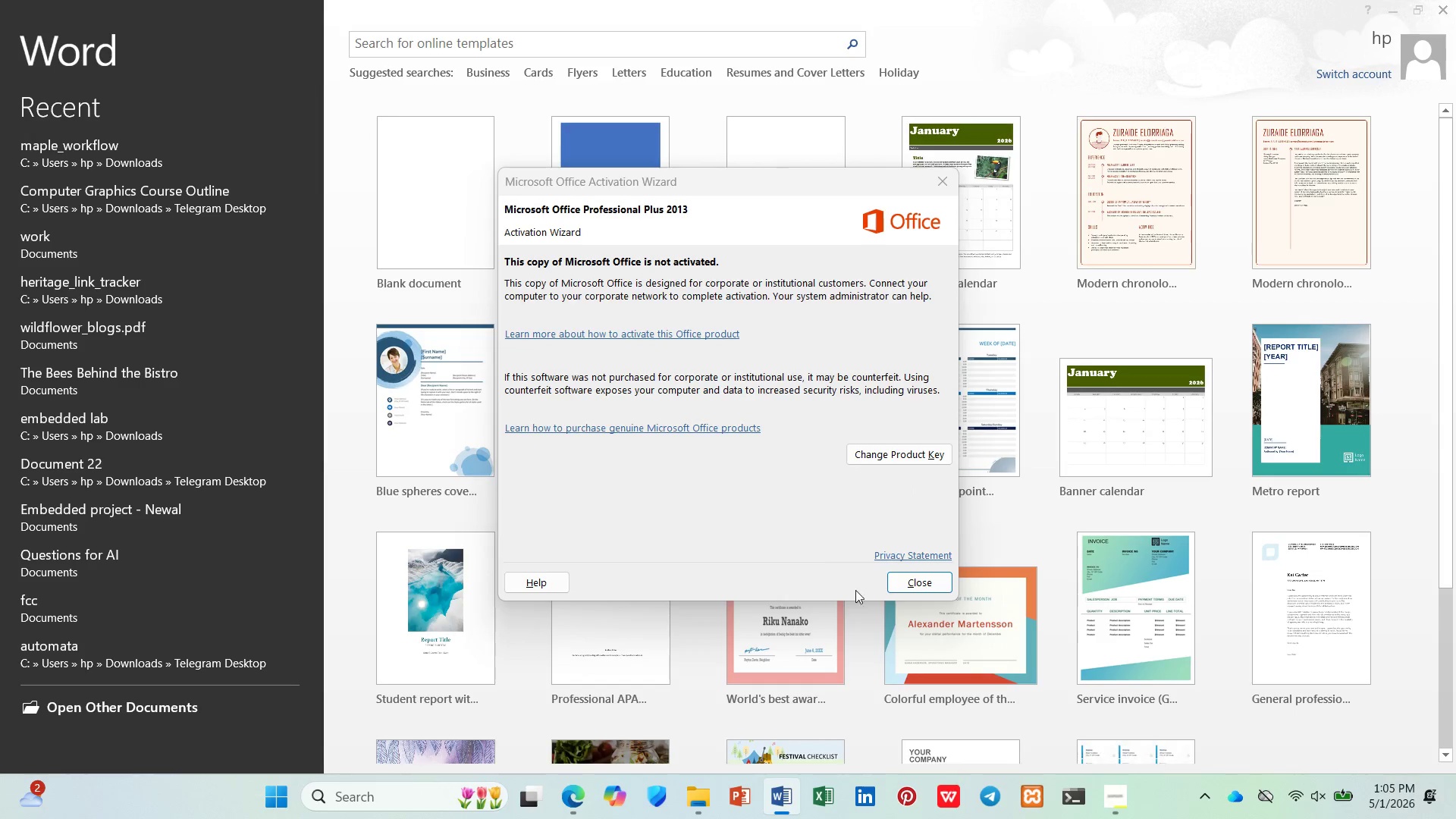 
left_click([904, 590])
 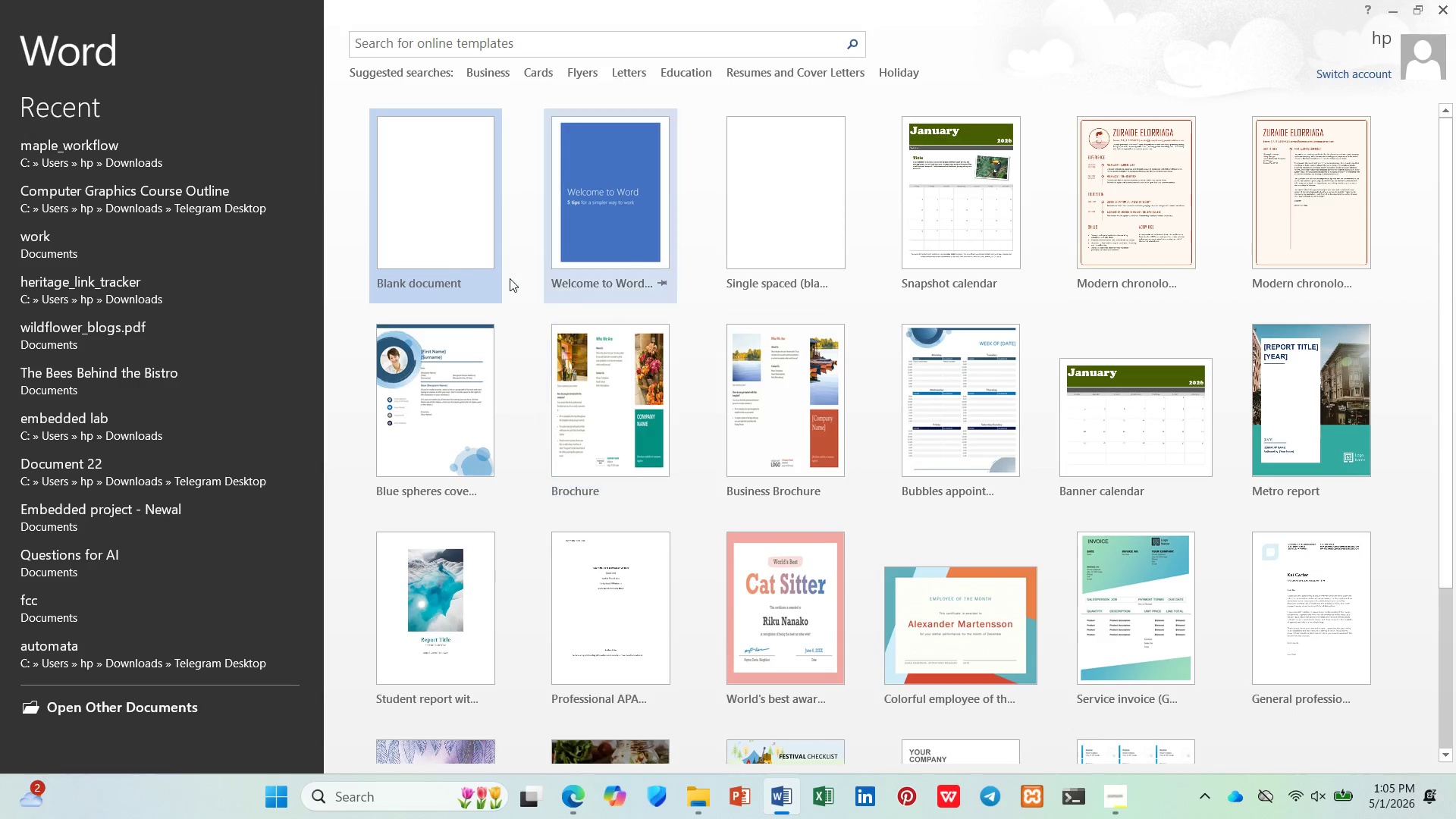 
left_click([450, 265])
 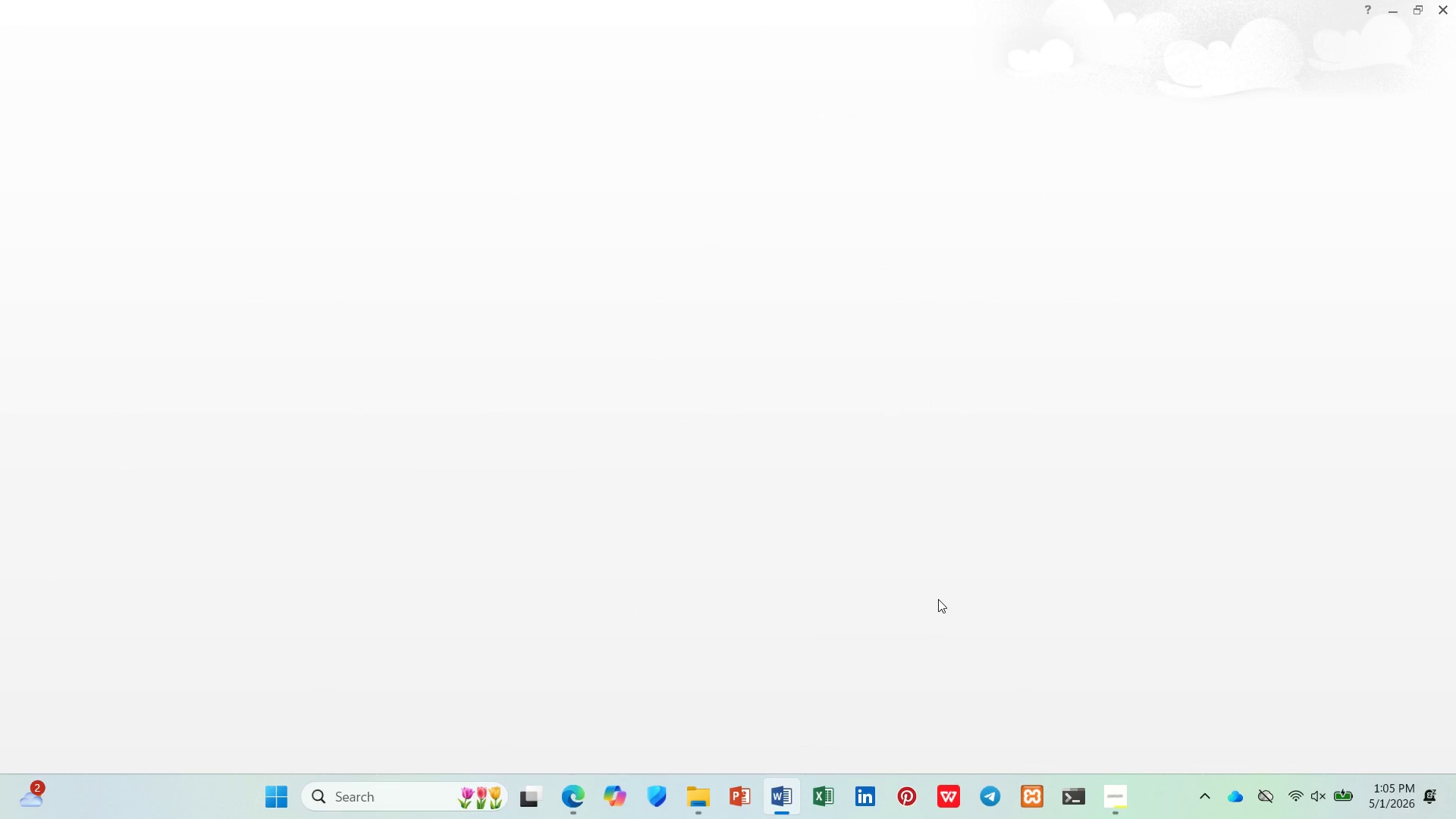 
key(Control+V)
 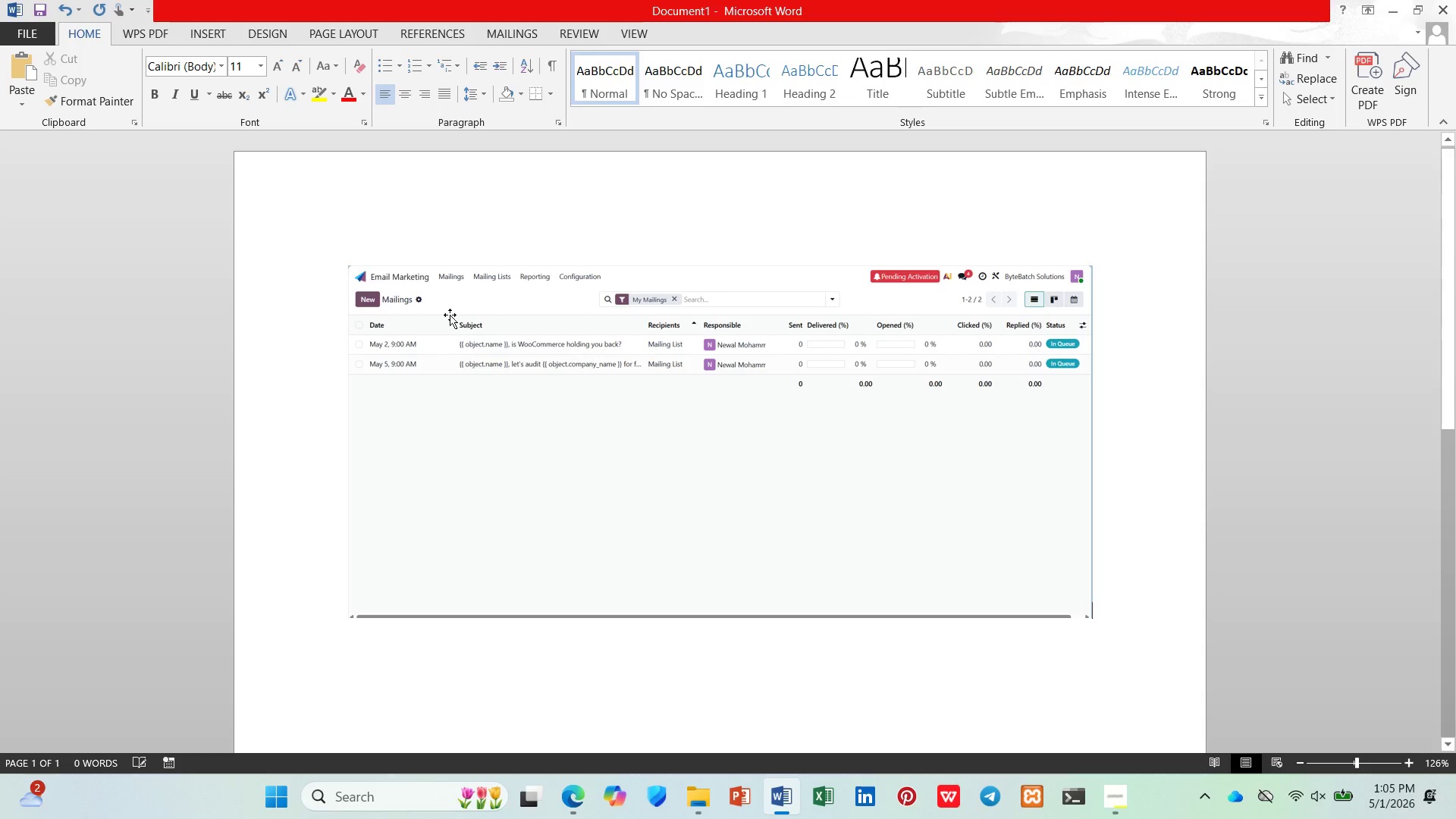 
key(Control+Z)
 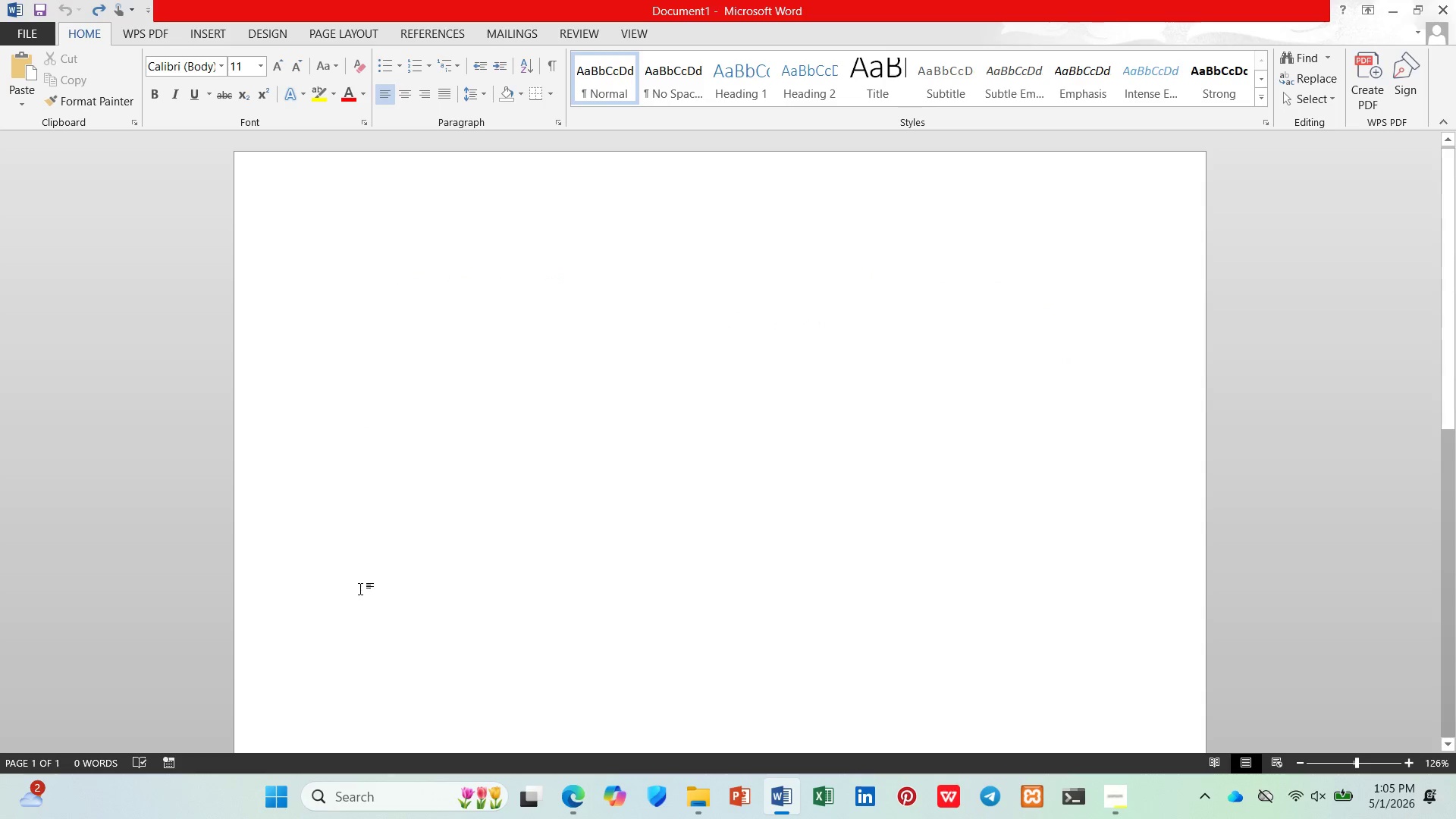 
key(Enter)
 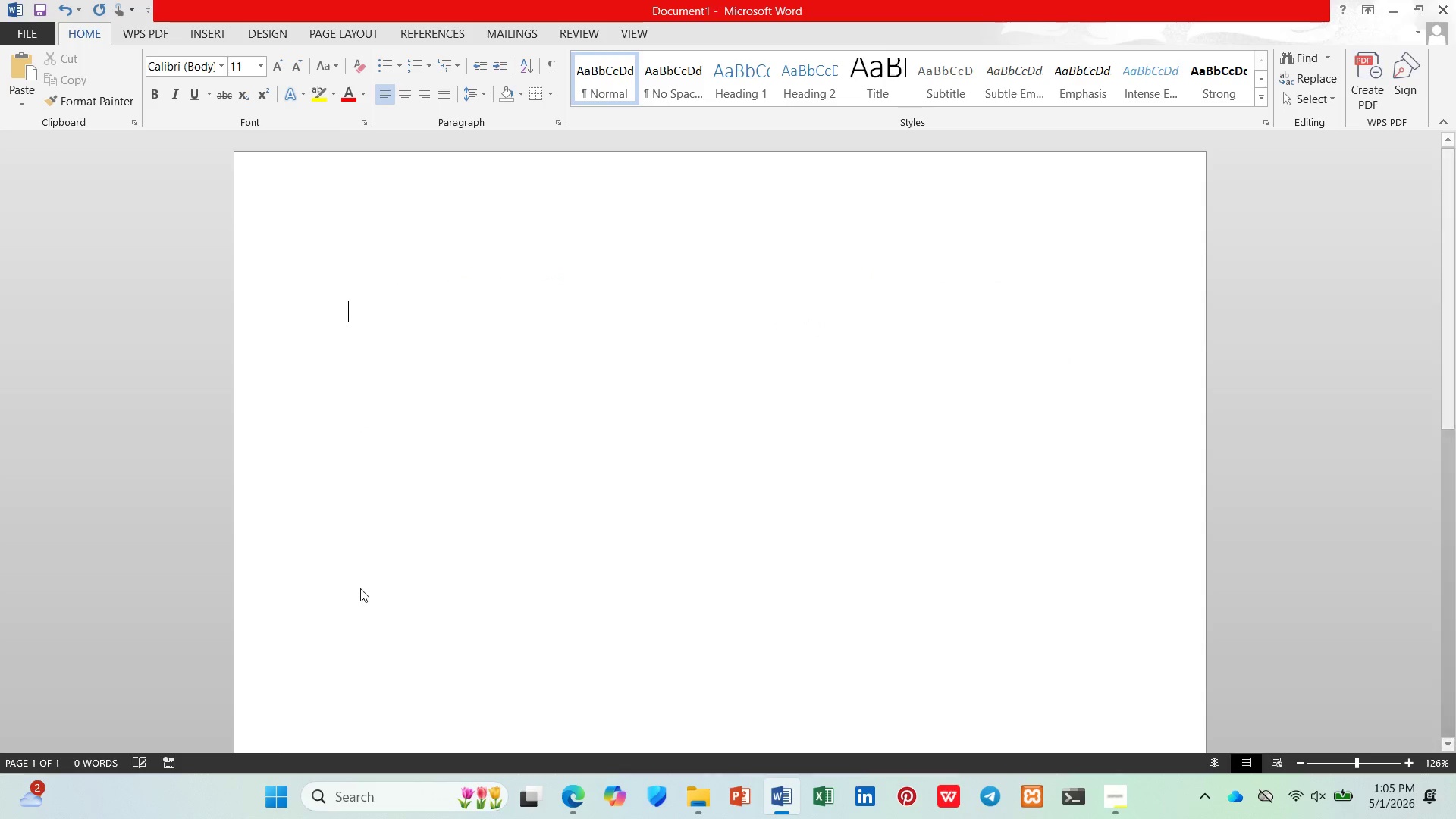 
key(Control+V)
 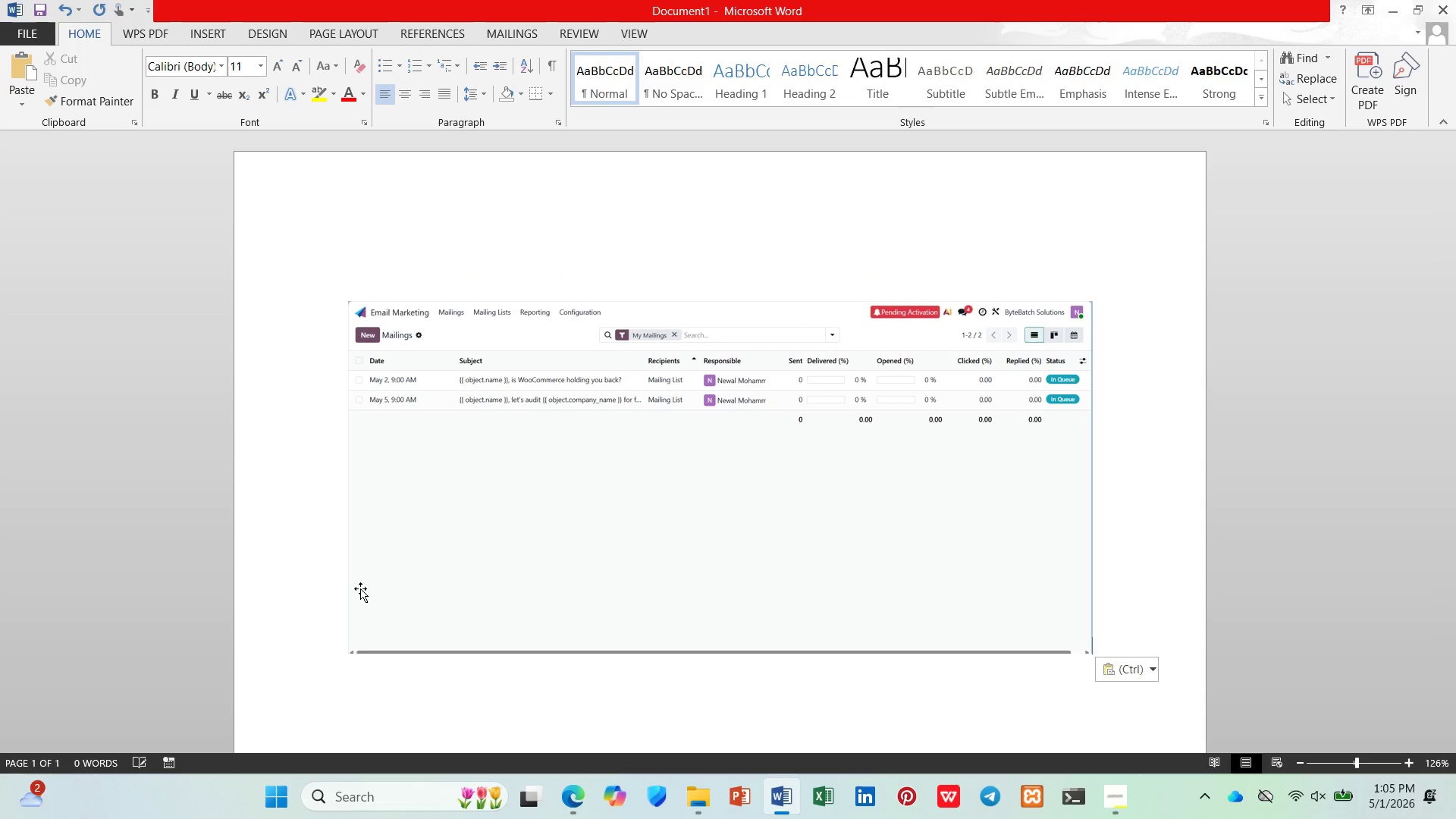 
key(ArrowUp)
 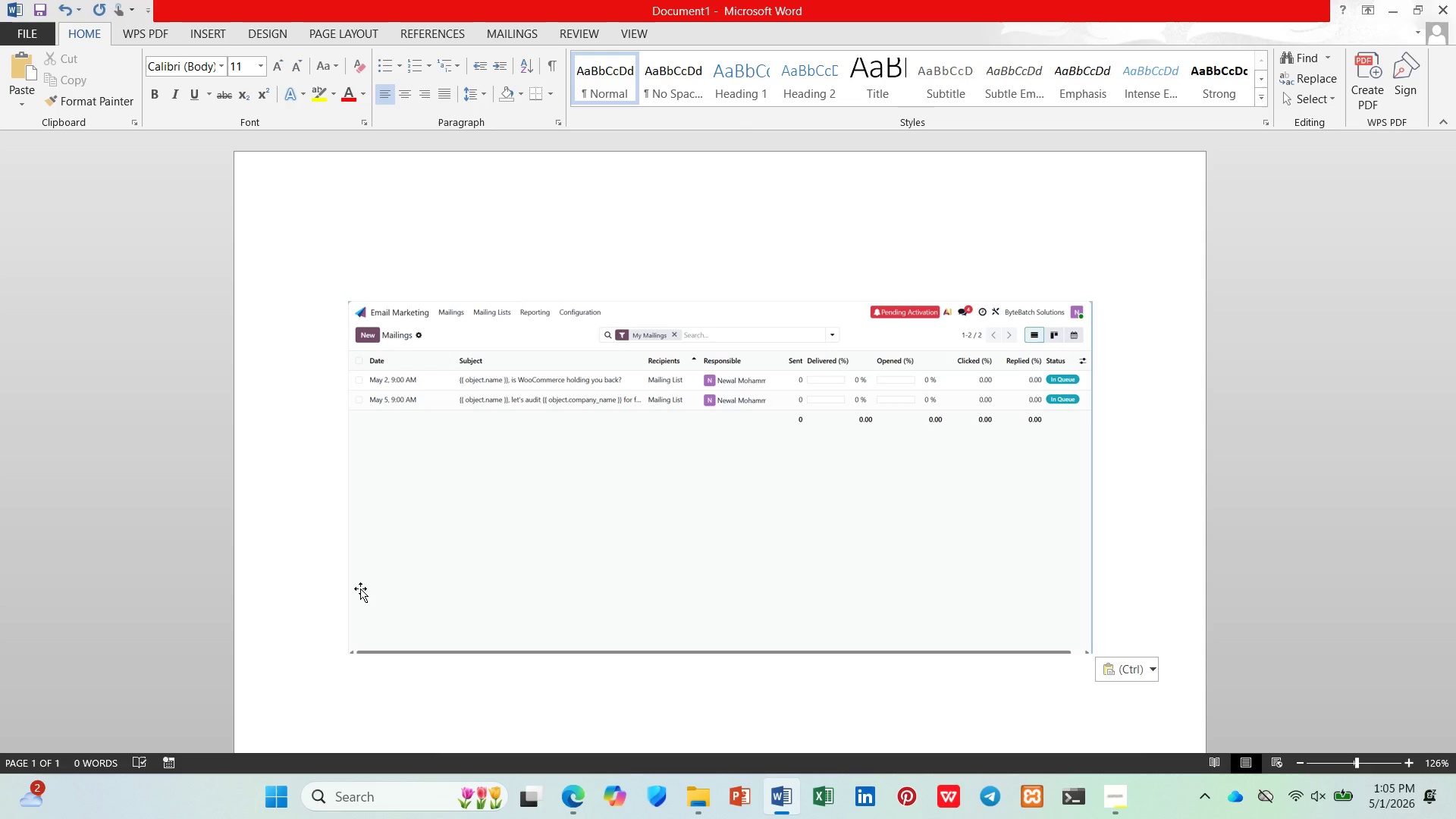 
wait(5.08)
 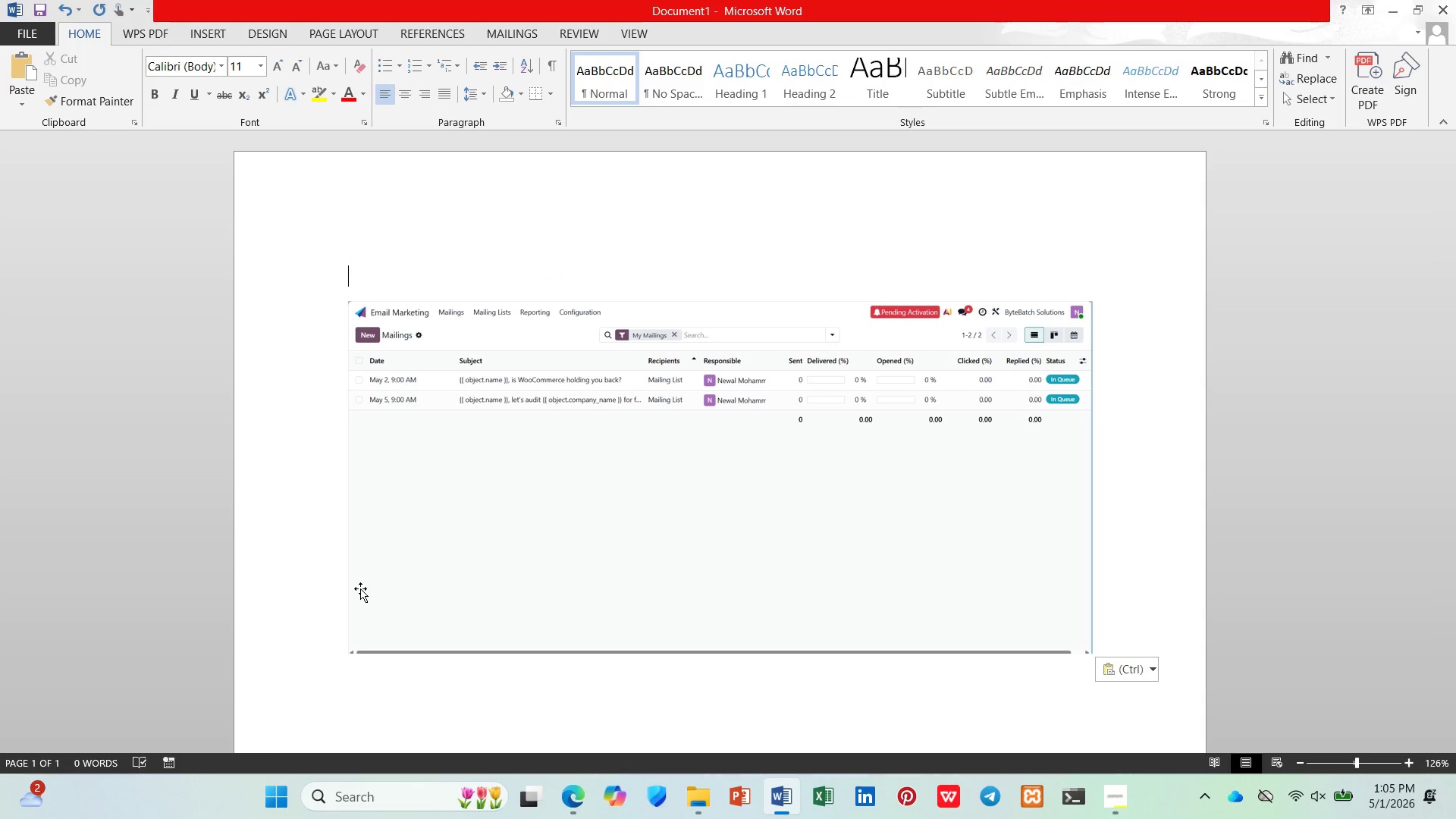 
type(Mailling List: )
 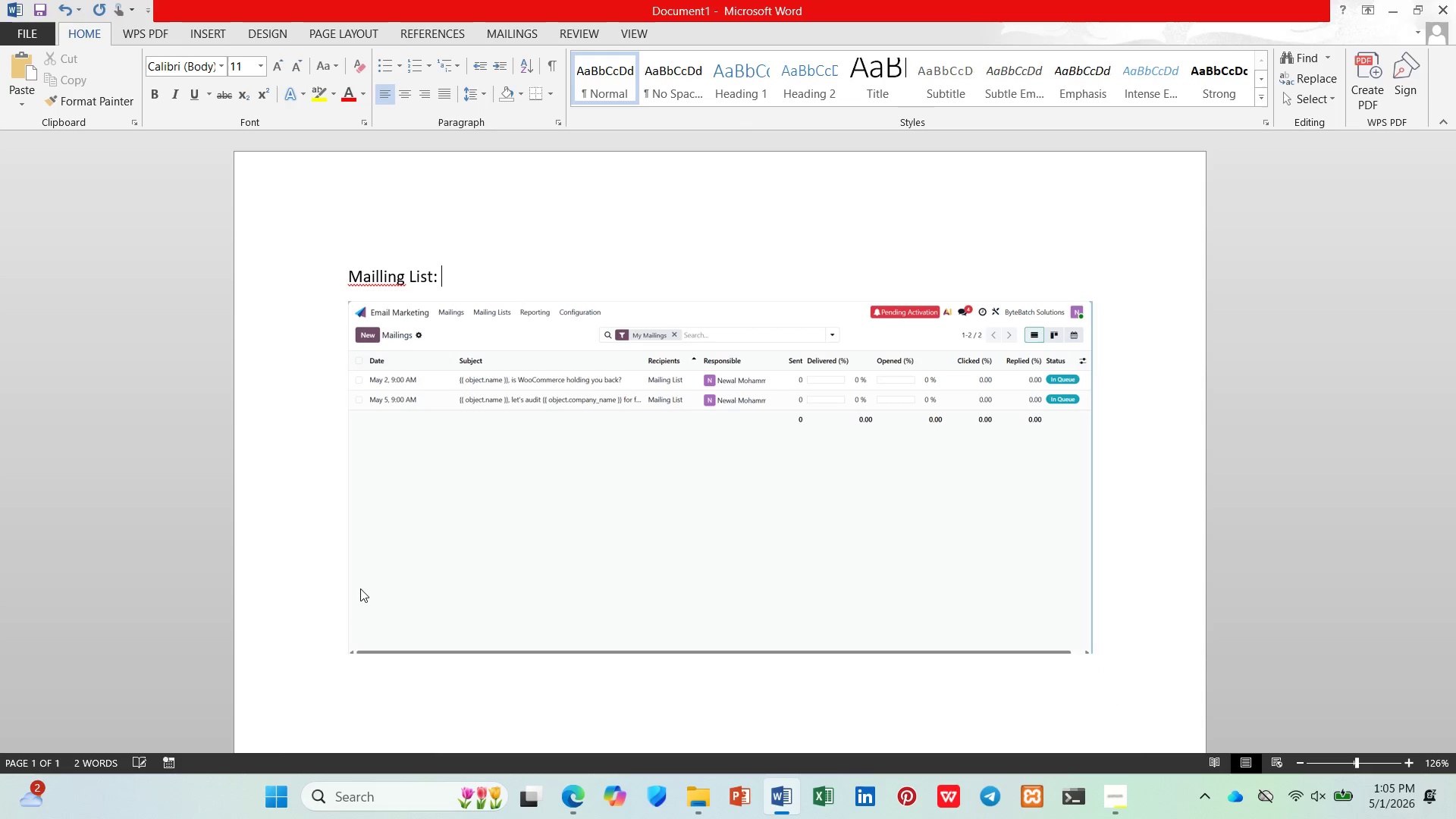 
left_click([319, 273])
 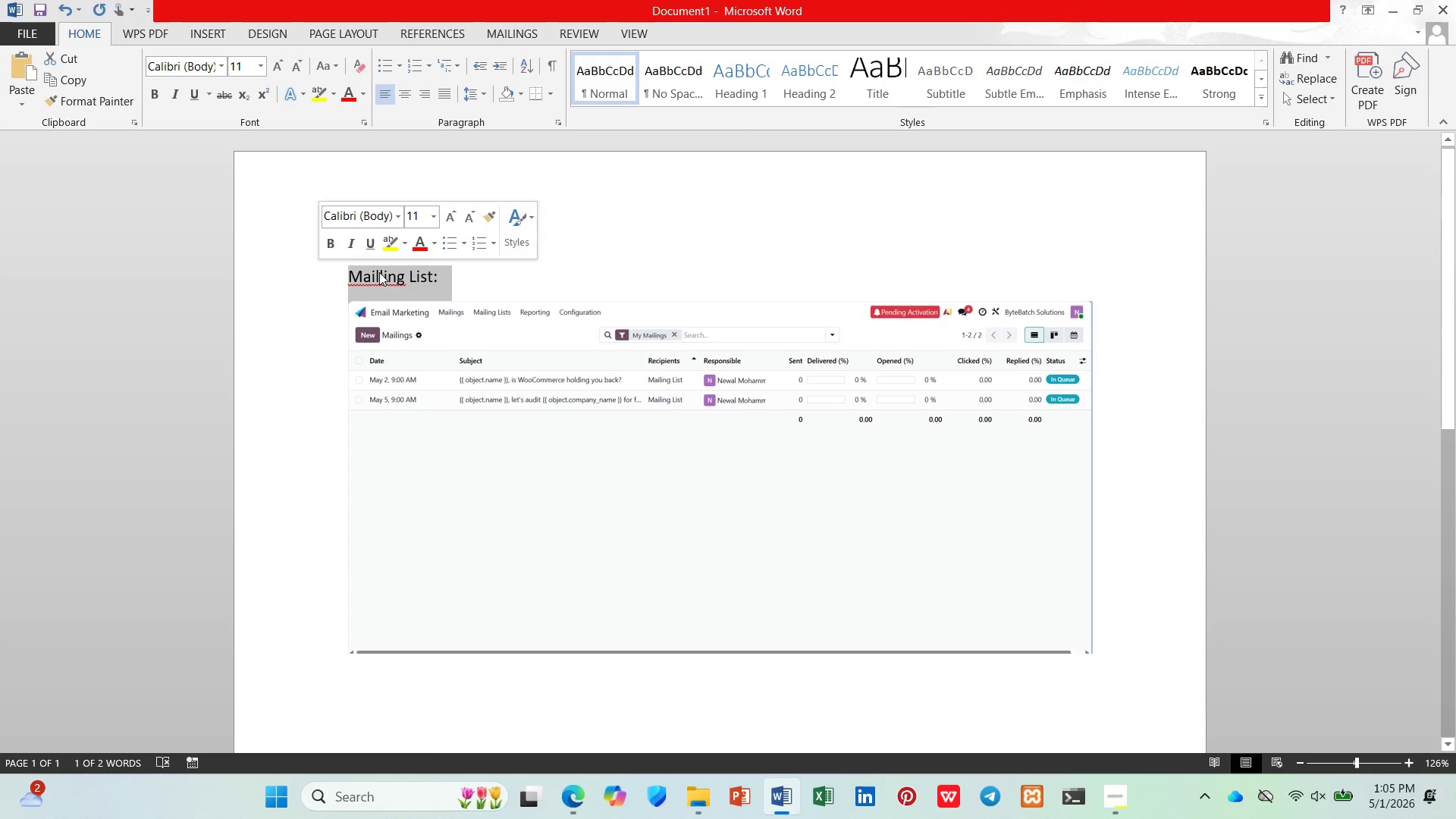 
right_click([379, 271])
 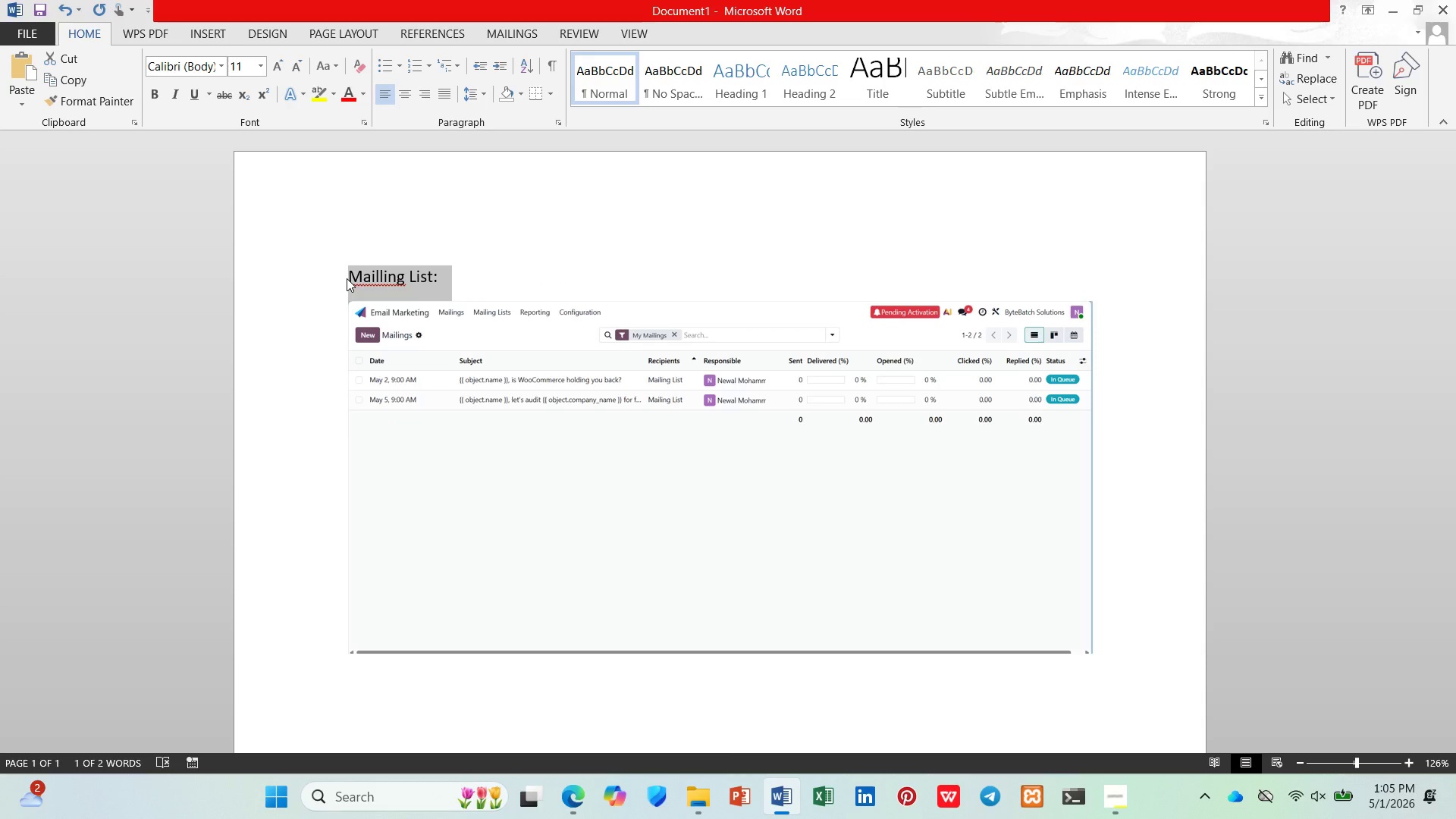 
double_click([362, 278])
 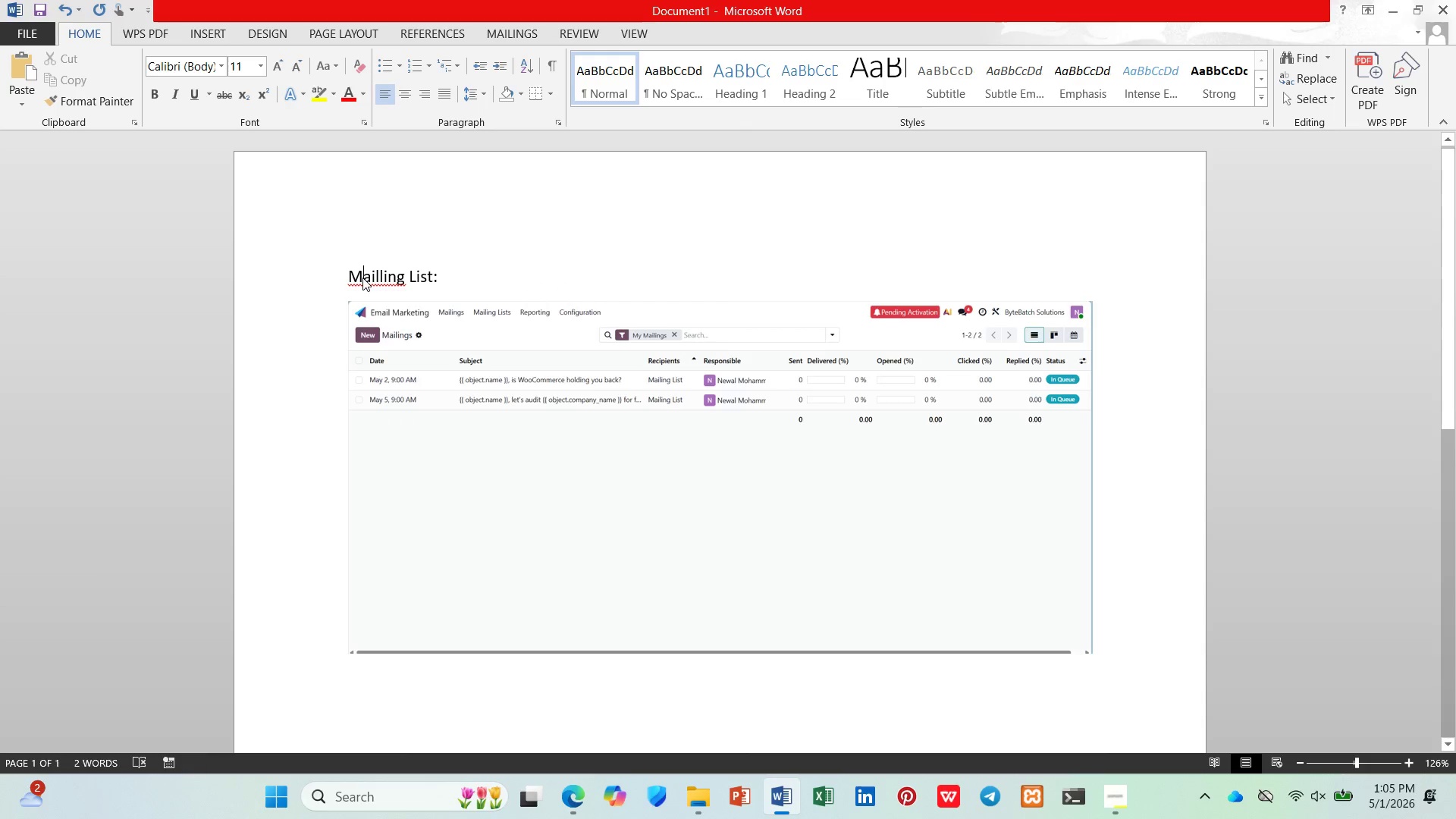 
right_click([362, 278])
 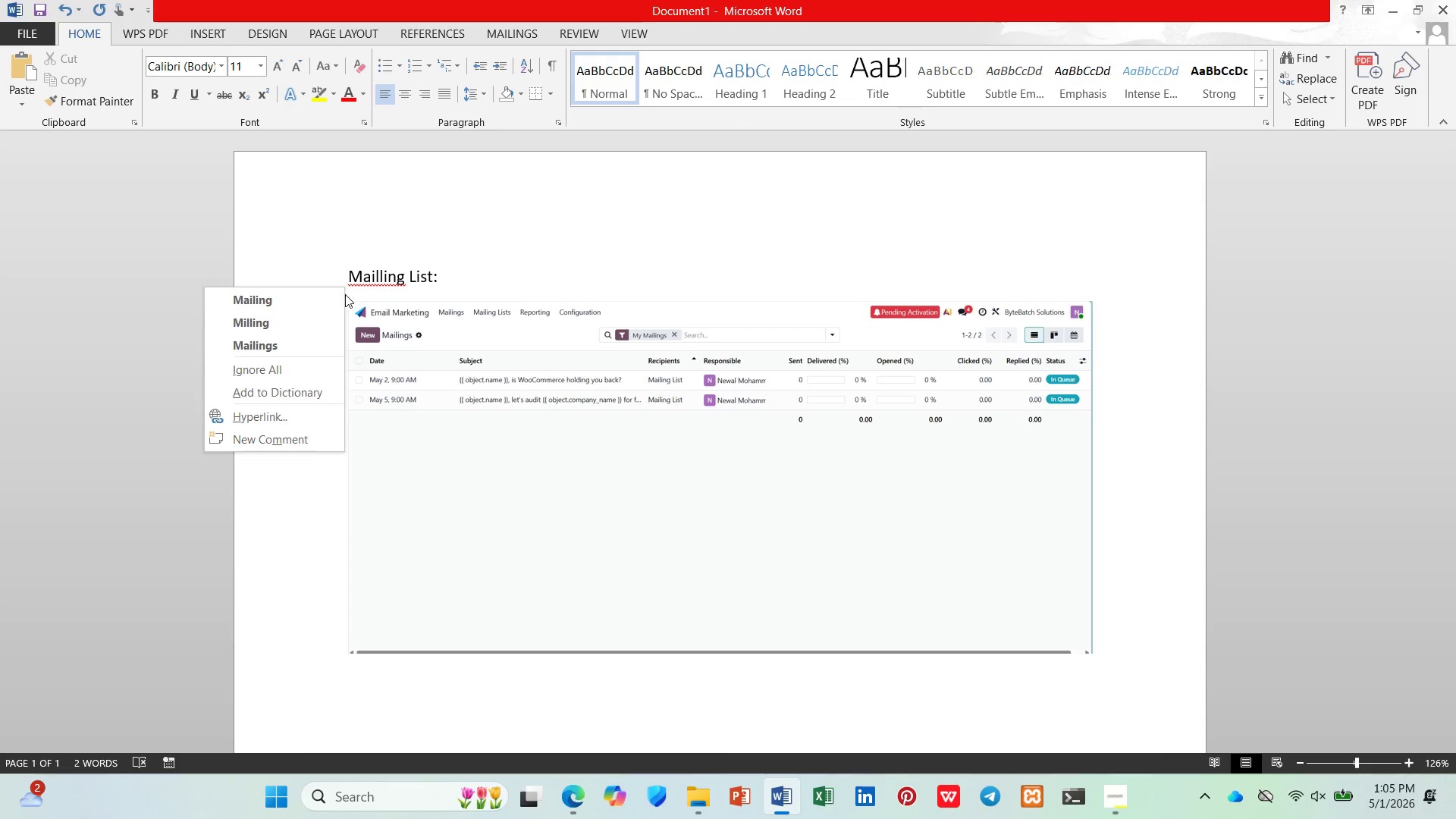 
left_click([337, 298])
 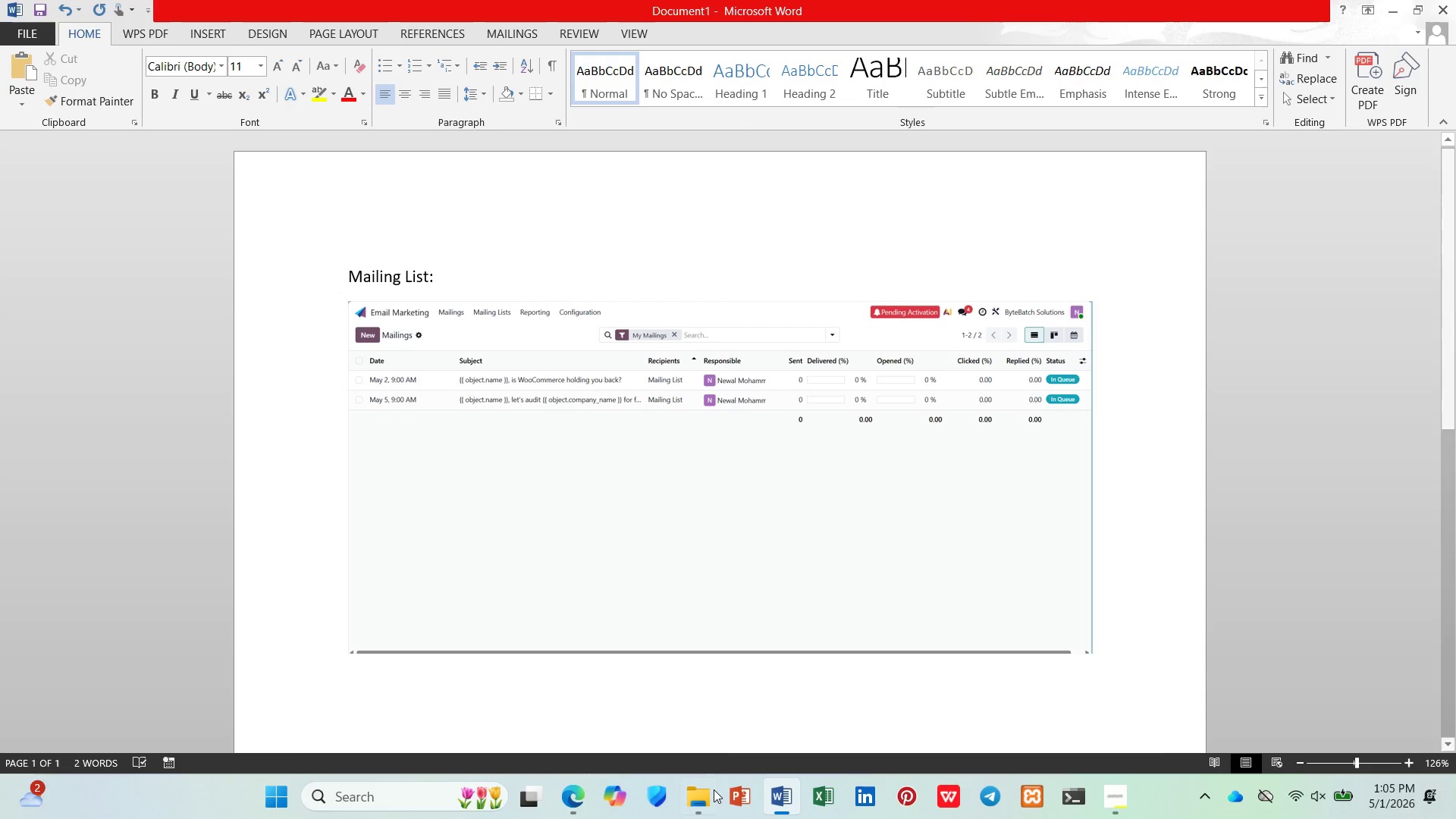 
left_click([709, 795])
 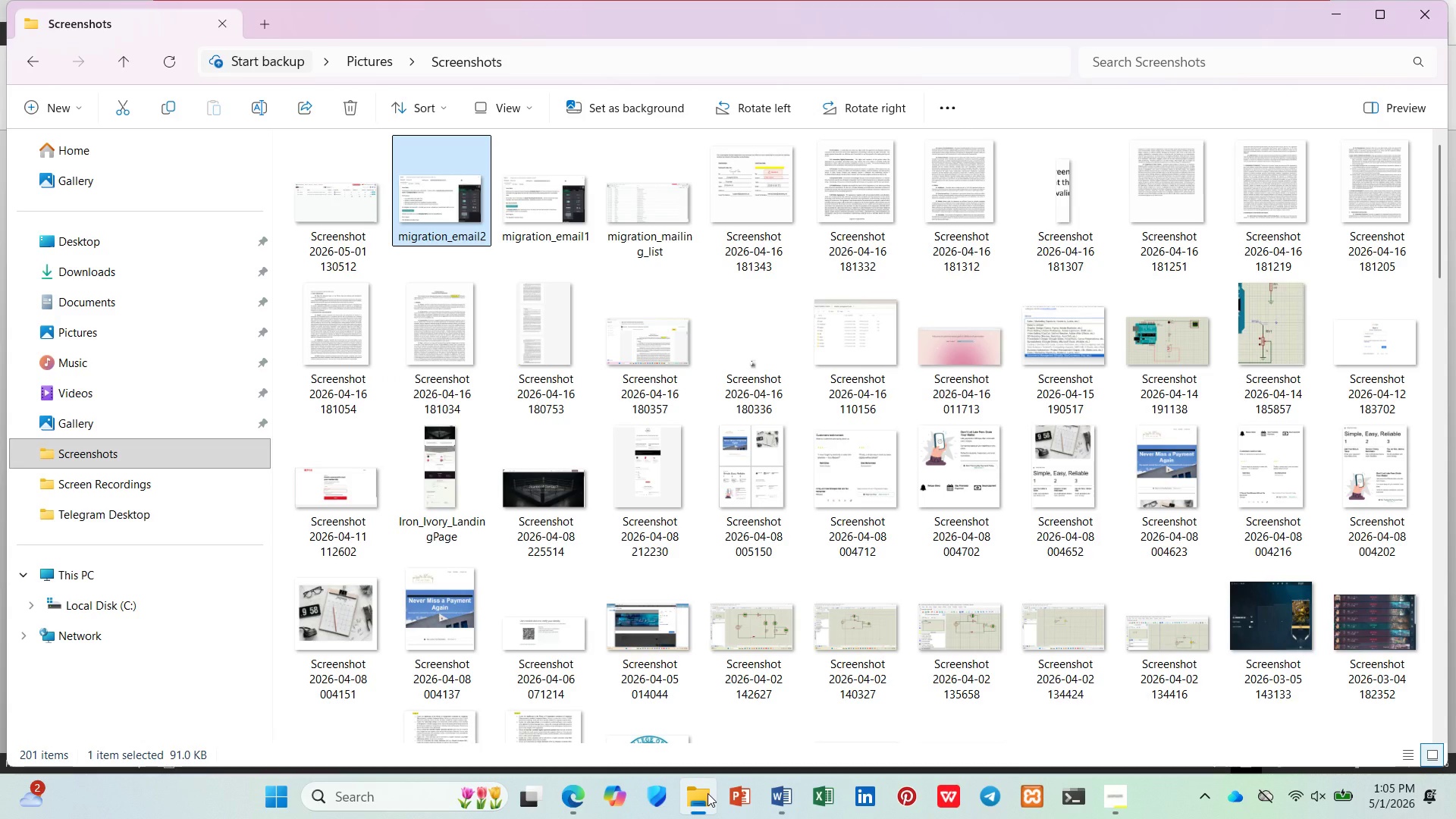 
left_click([708, 793])
 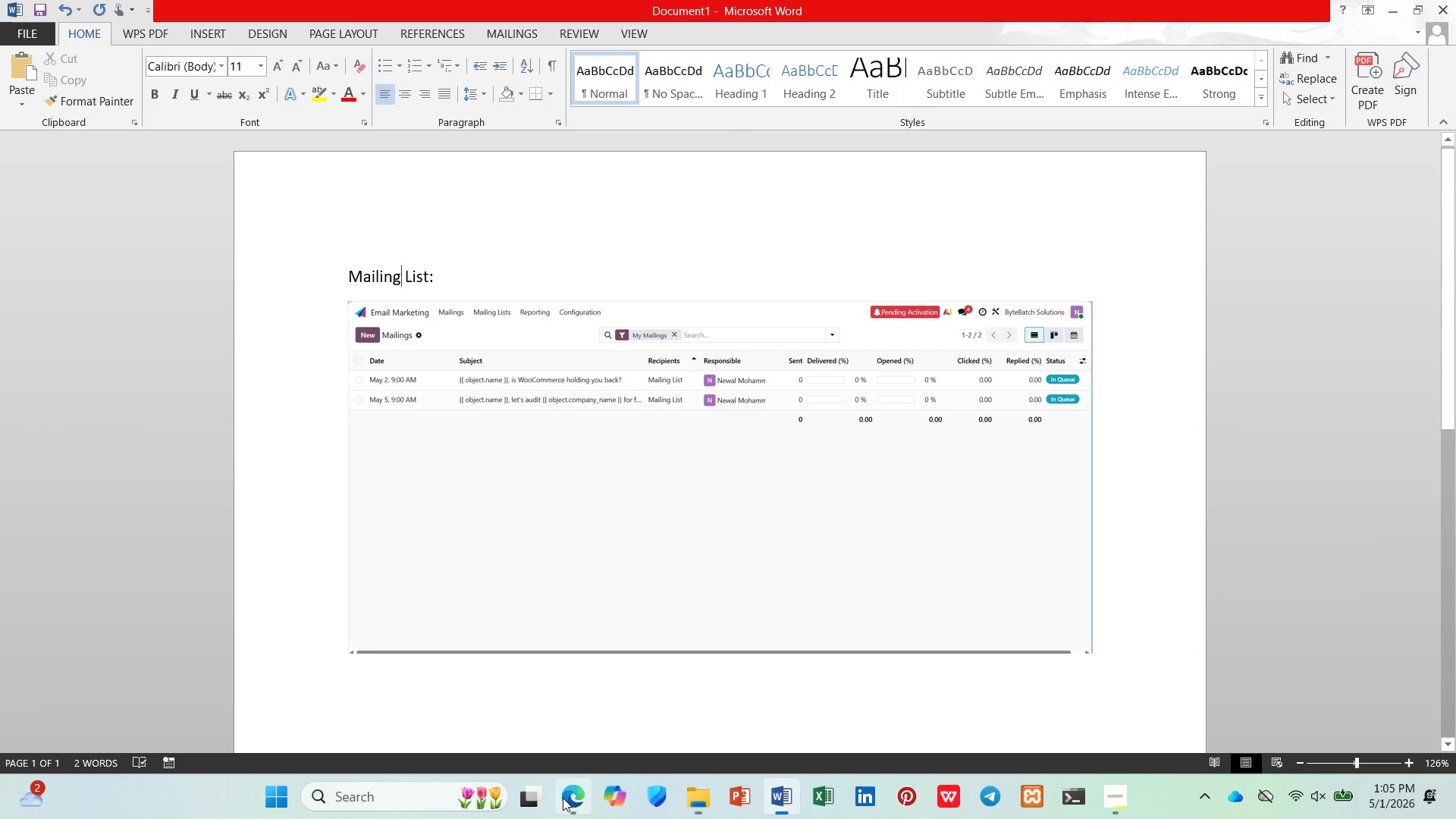 
left_click([563, 798])
 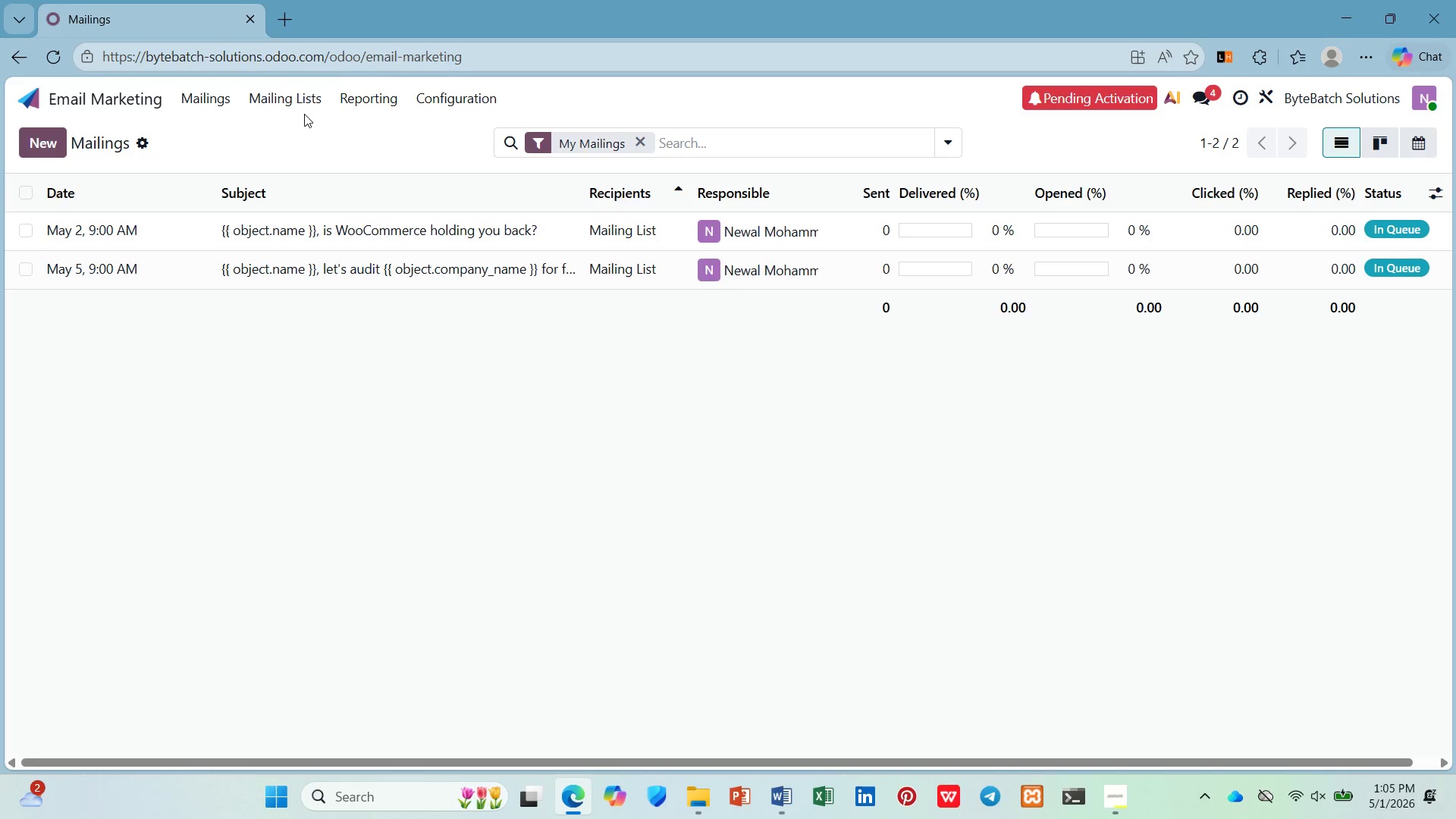 
left_click([276, 99])
 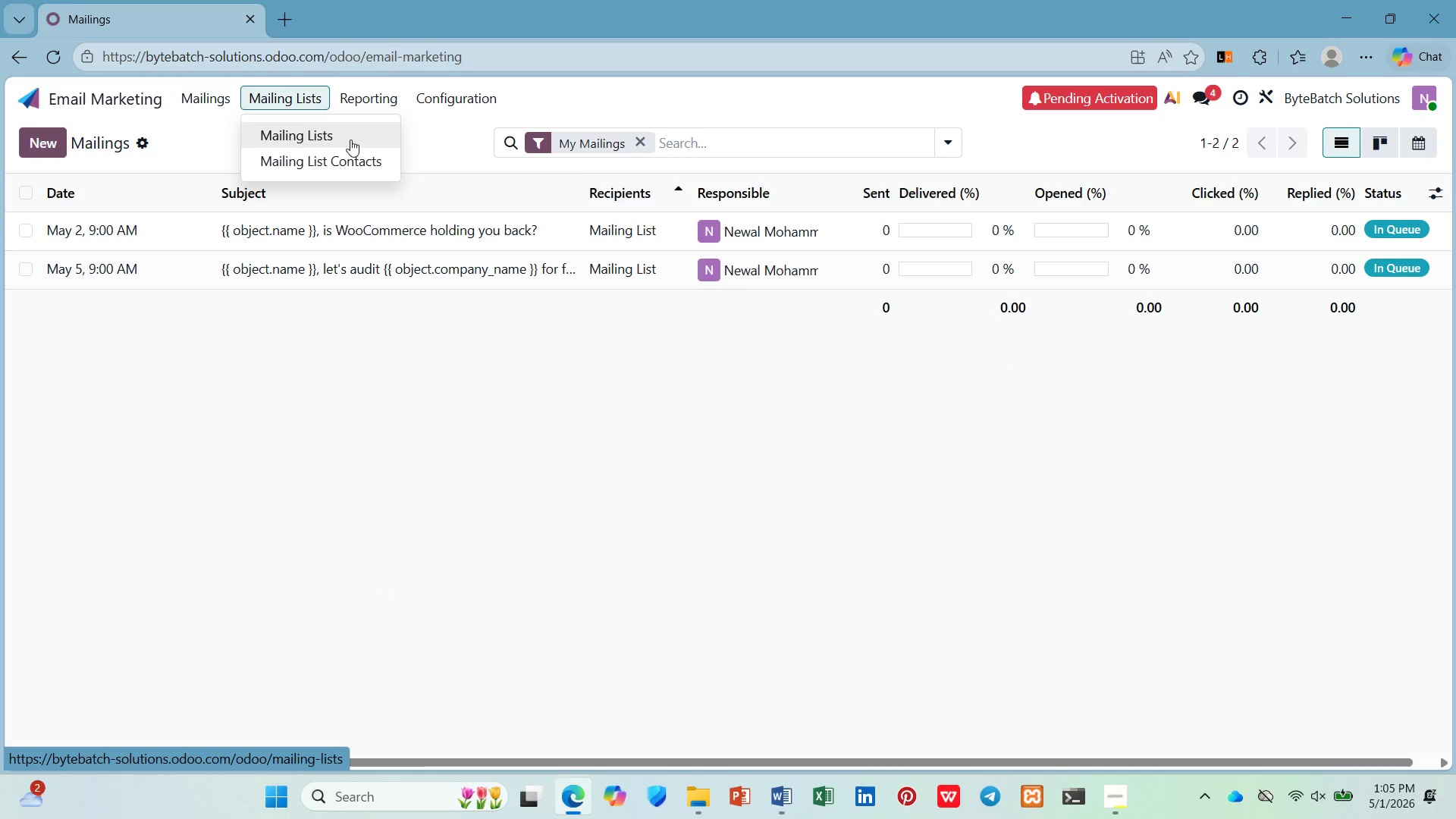 
left_click([350, 136])
 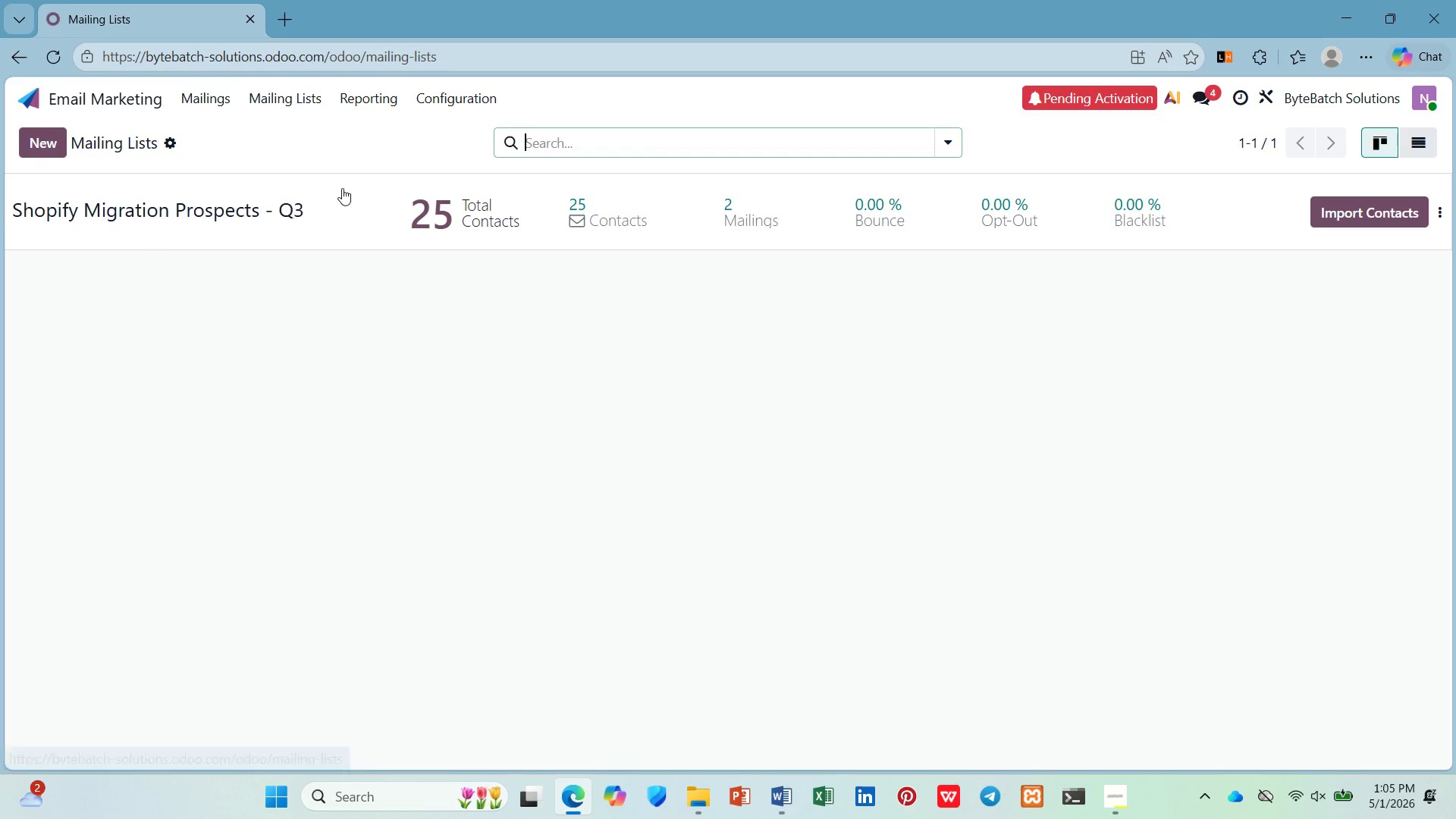 
left_click_drag(start_coordinate=[334, 192], to_coordinate=[228, 203])
 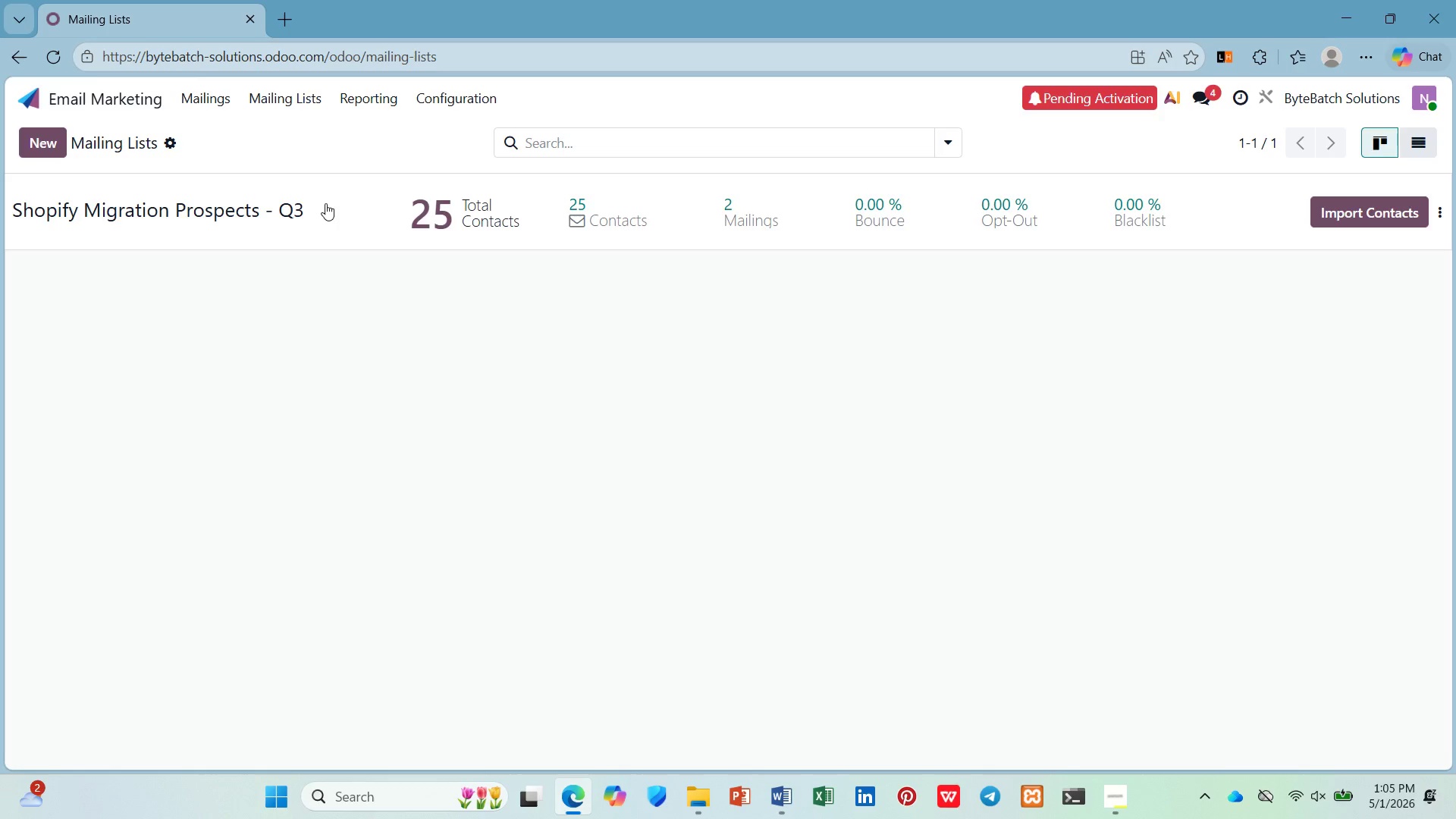 
mouse_move([291, 195])
 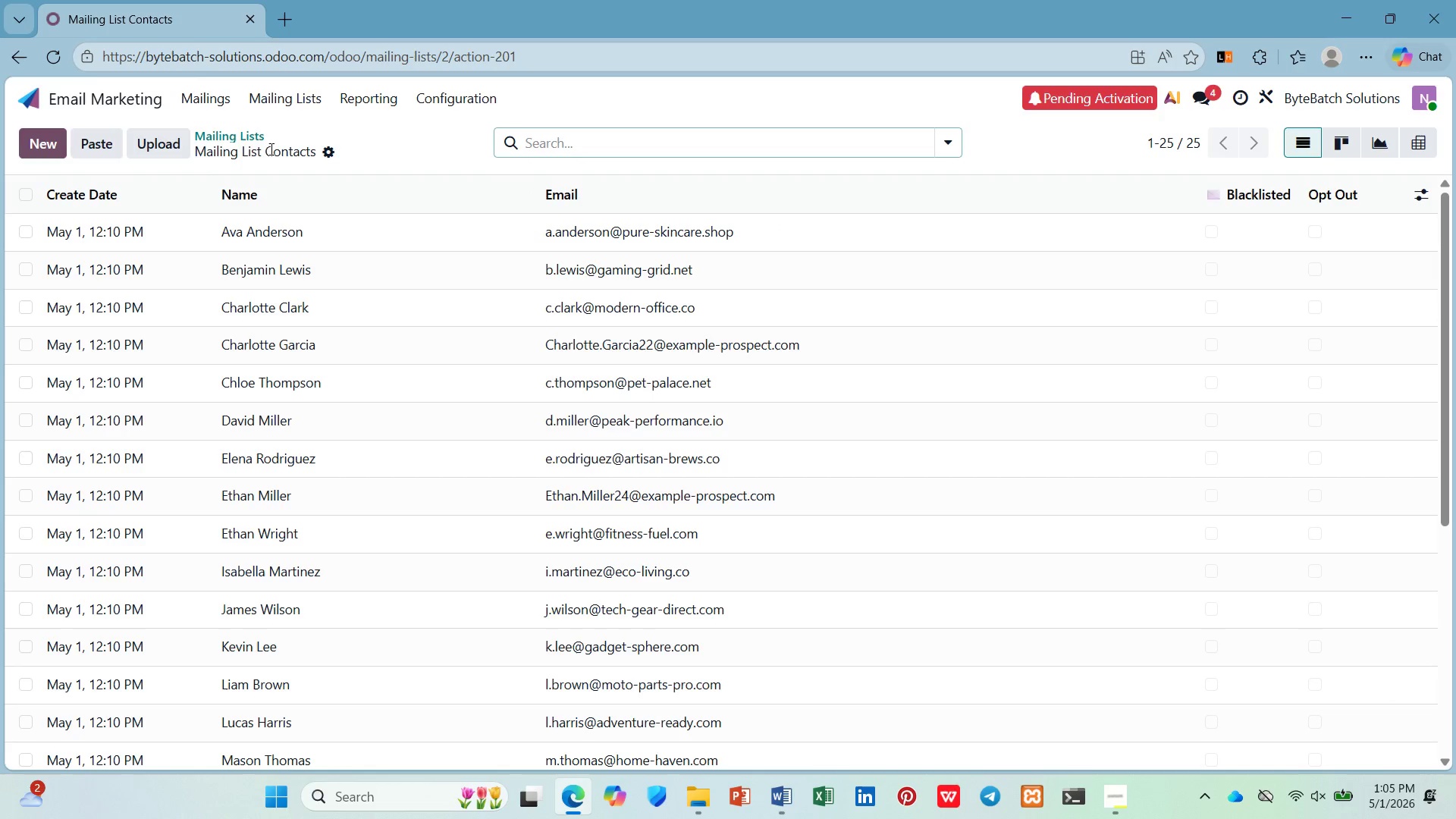 
 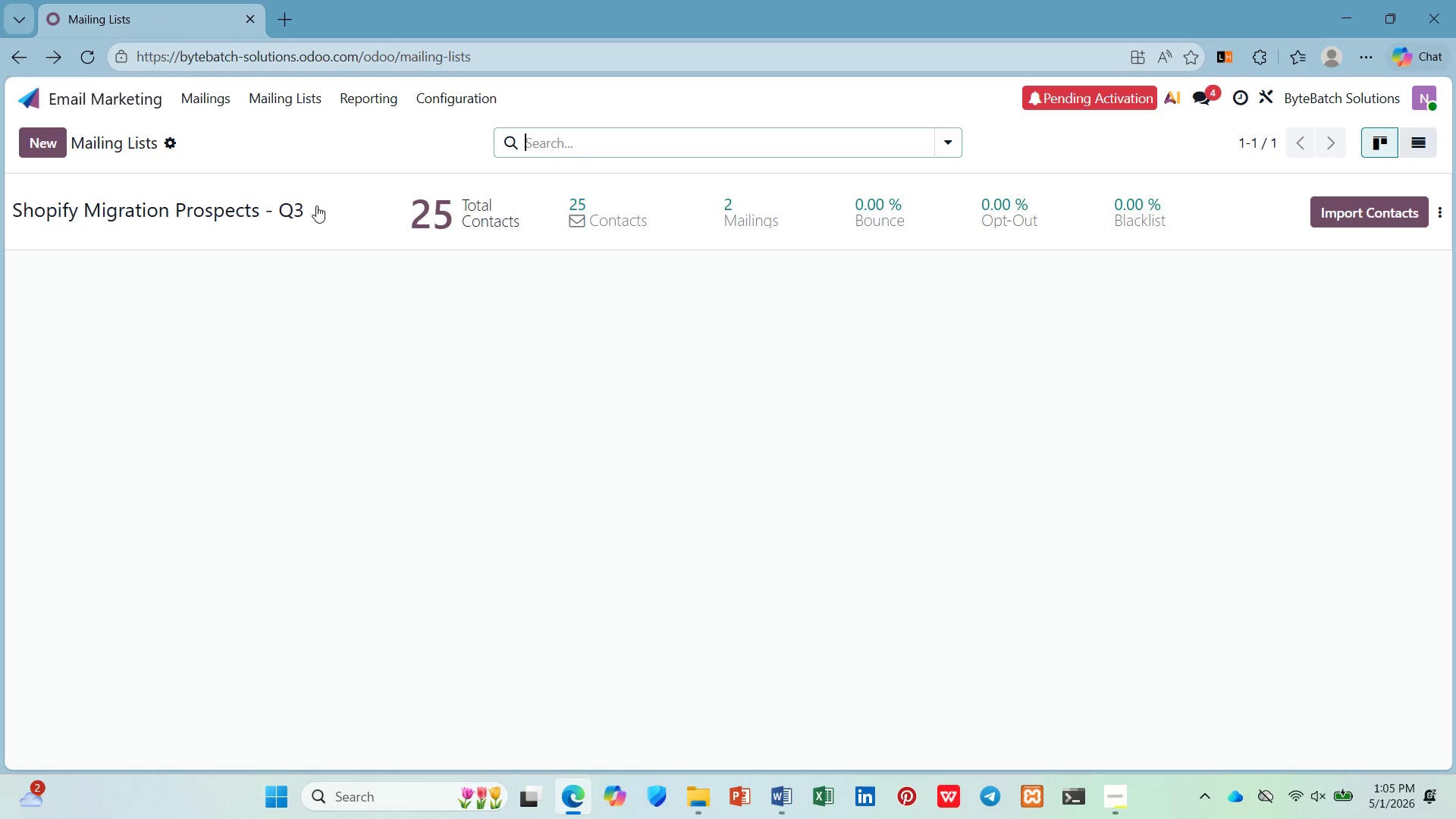 
left_click_drag(start_coordinate=[297, 209], to_coordinate=[171, 210])
 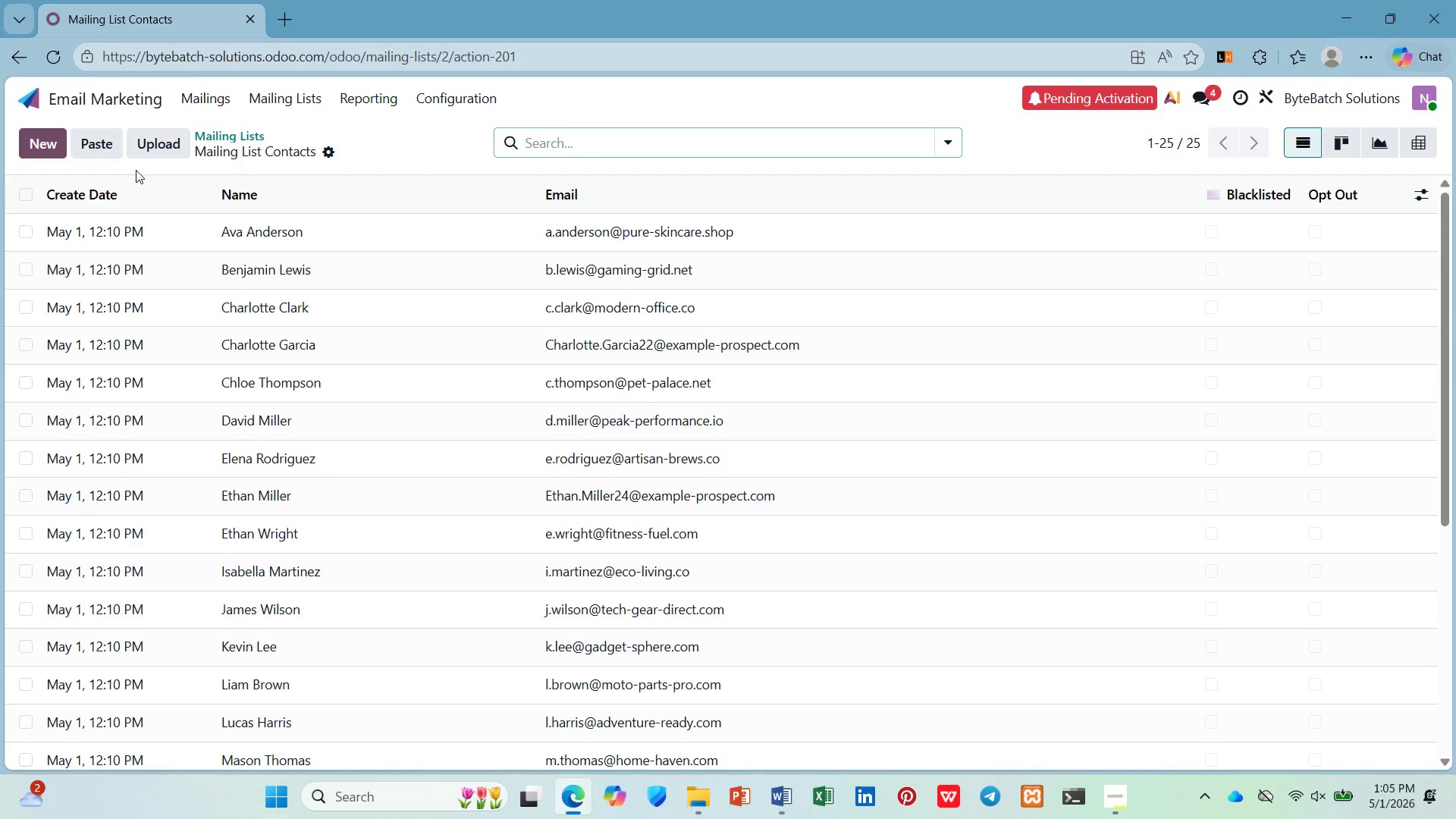 
mouse_move([135, 189])